 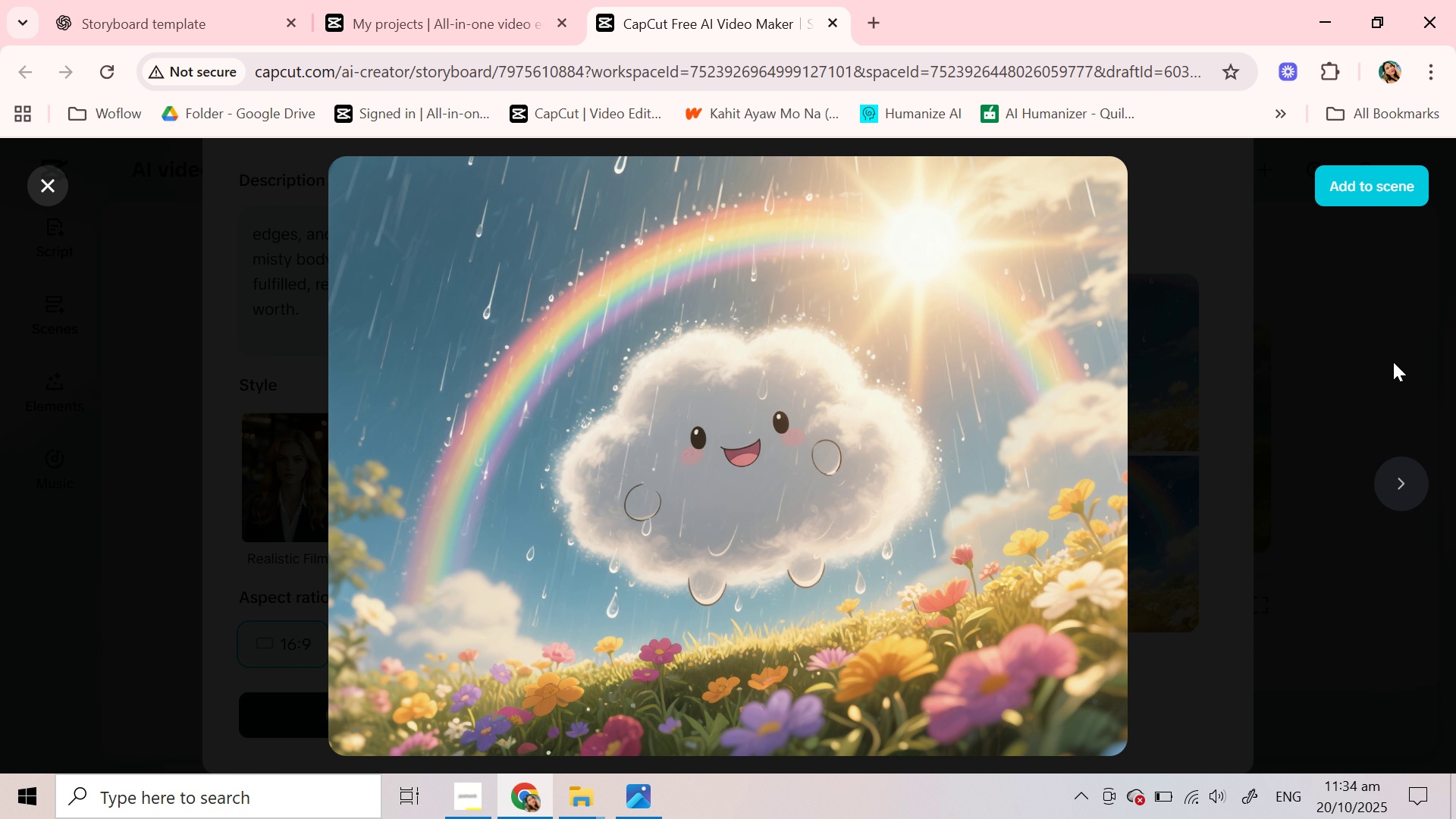 
left_click([1405, 485])
 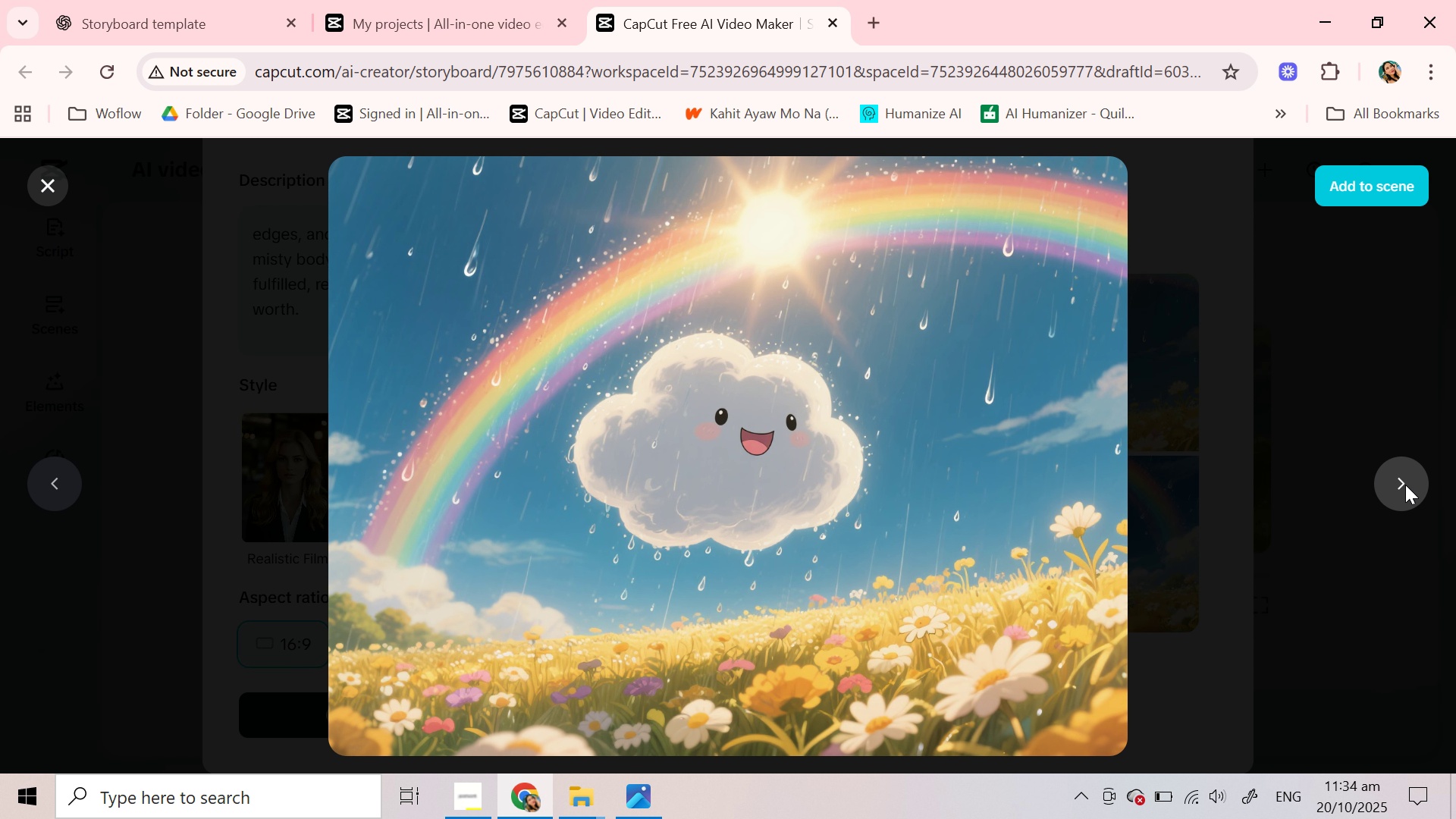 
left_click([1405, 485])
 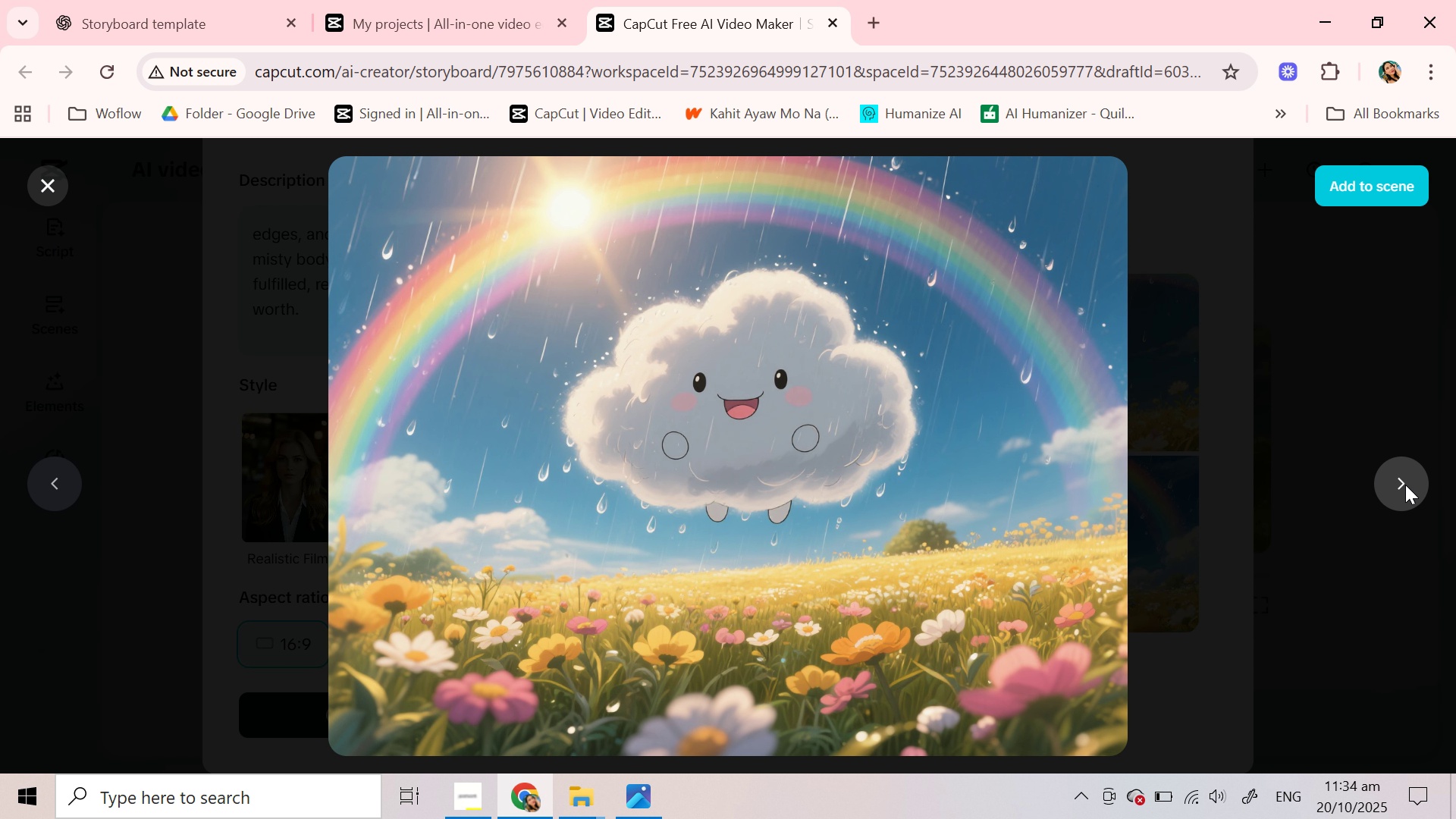 
left_click([1405, 485])
 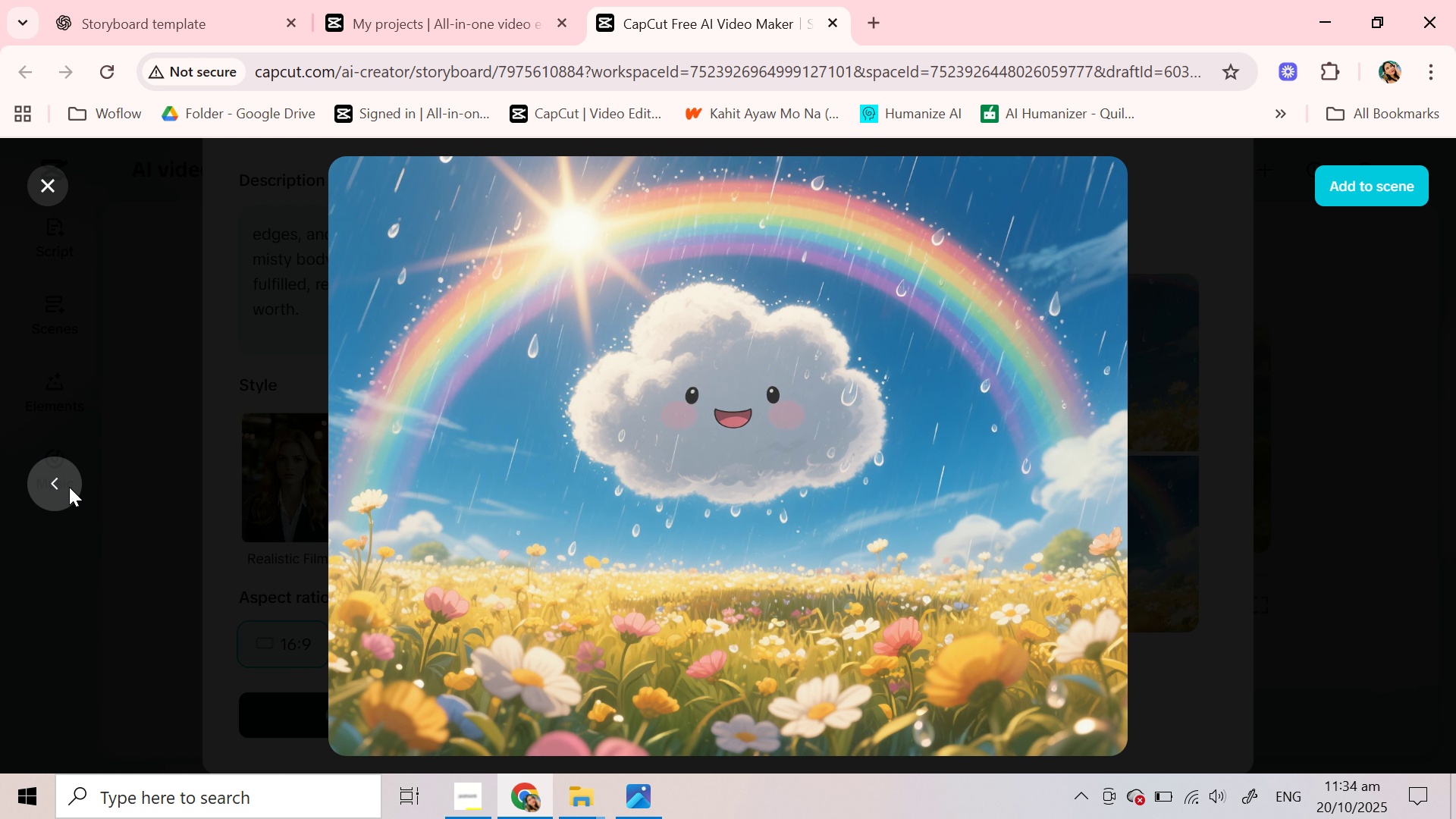 
double_click([69, 487])
 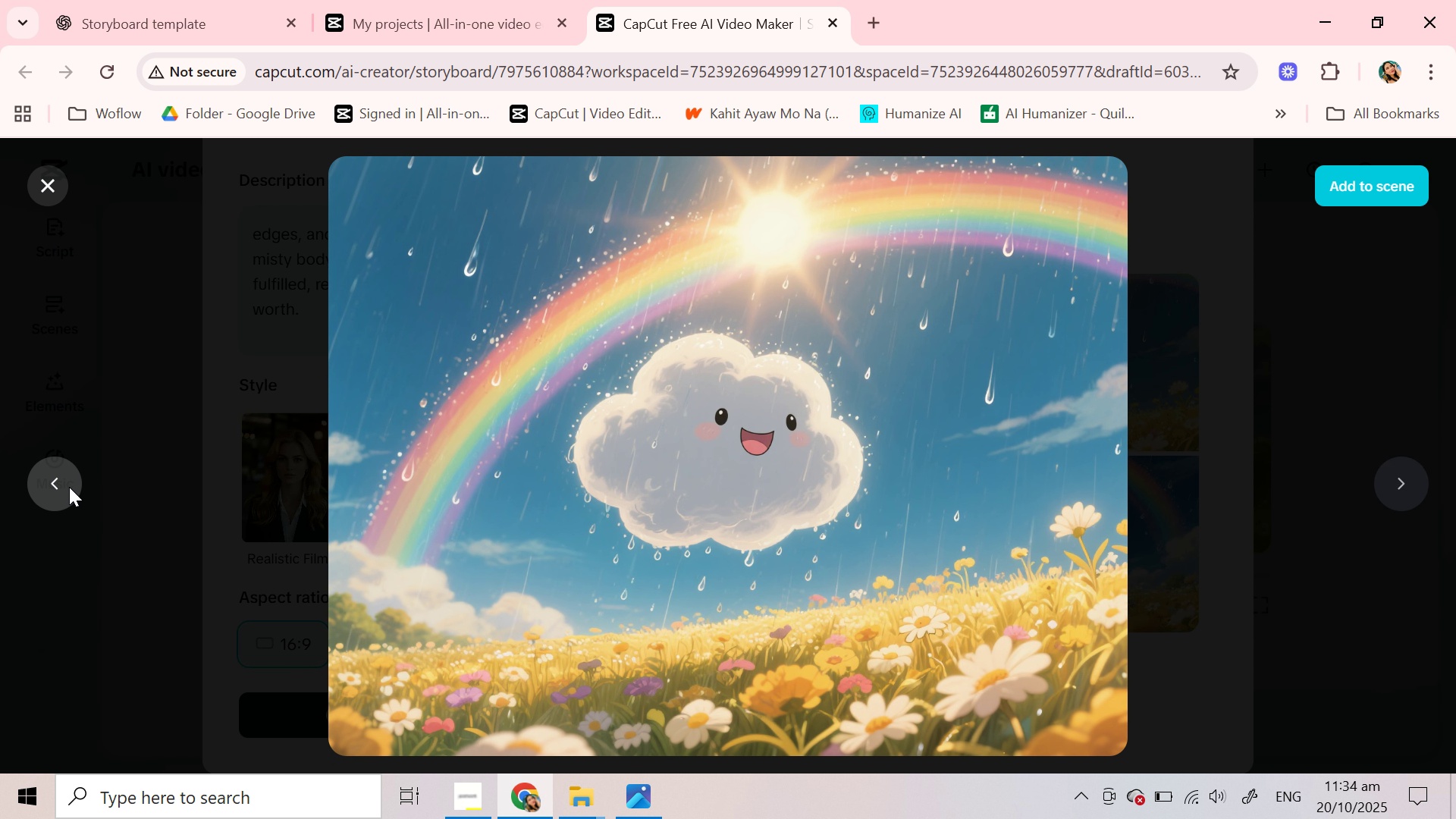 
left_click([69, 487])
 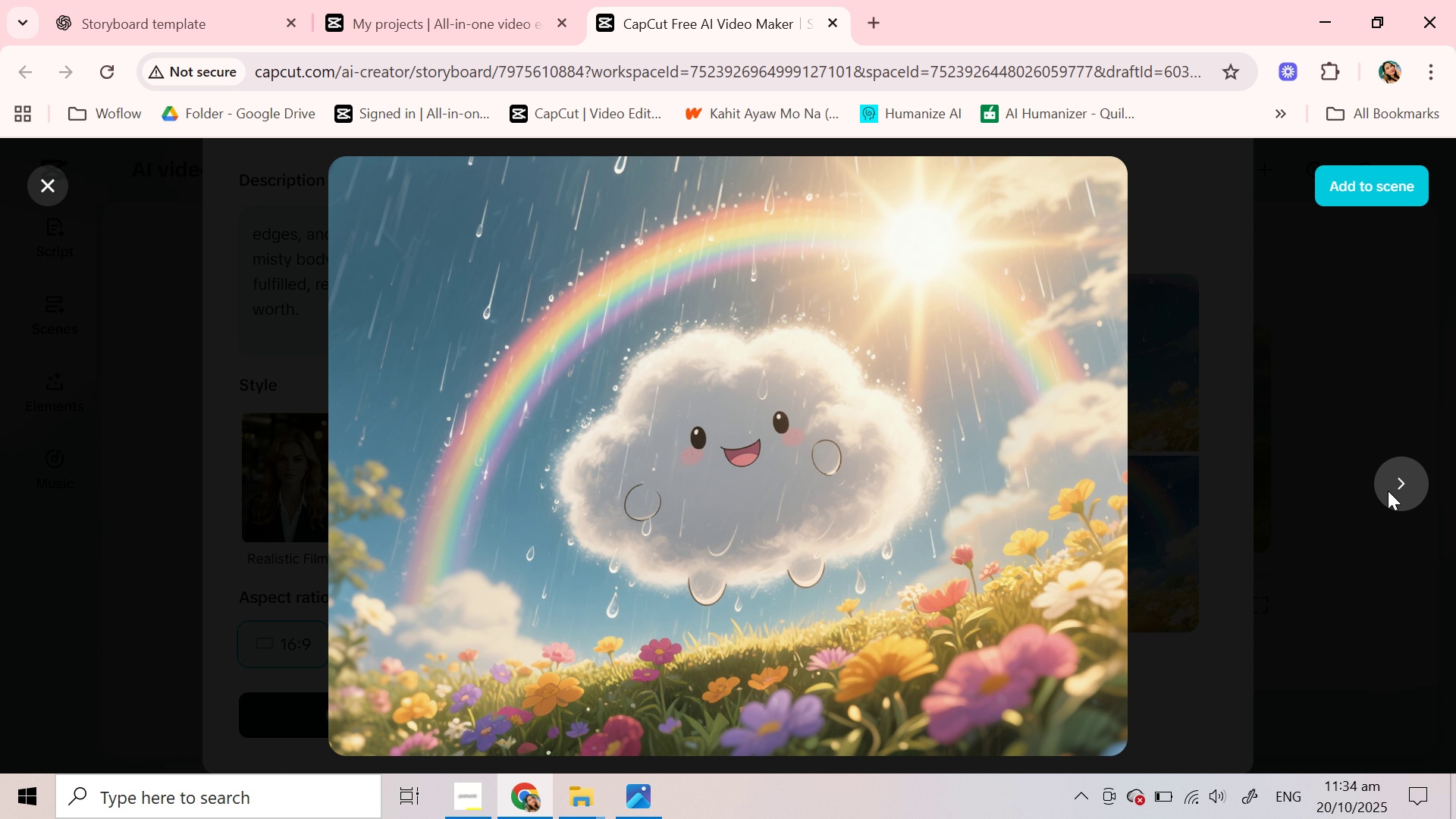 
left_click([1388, 491])
 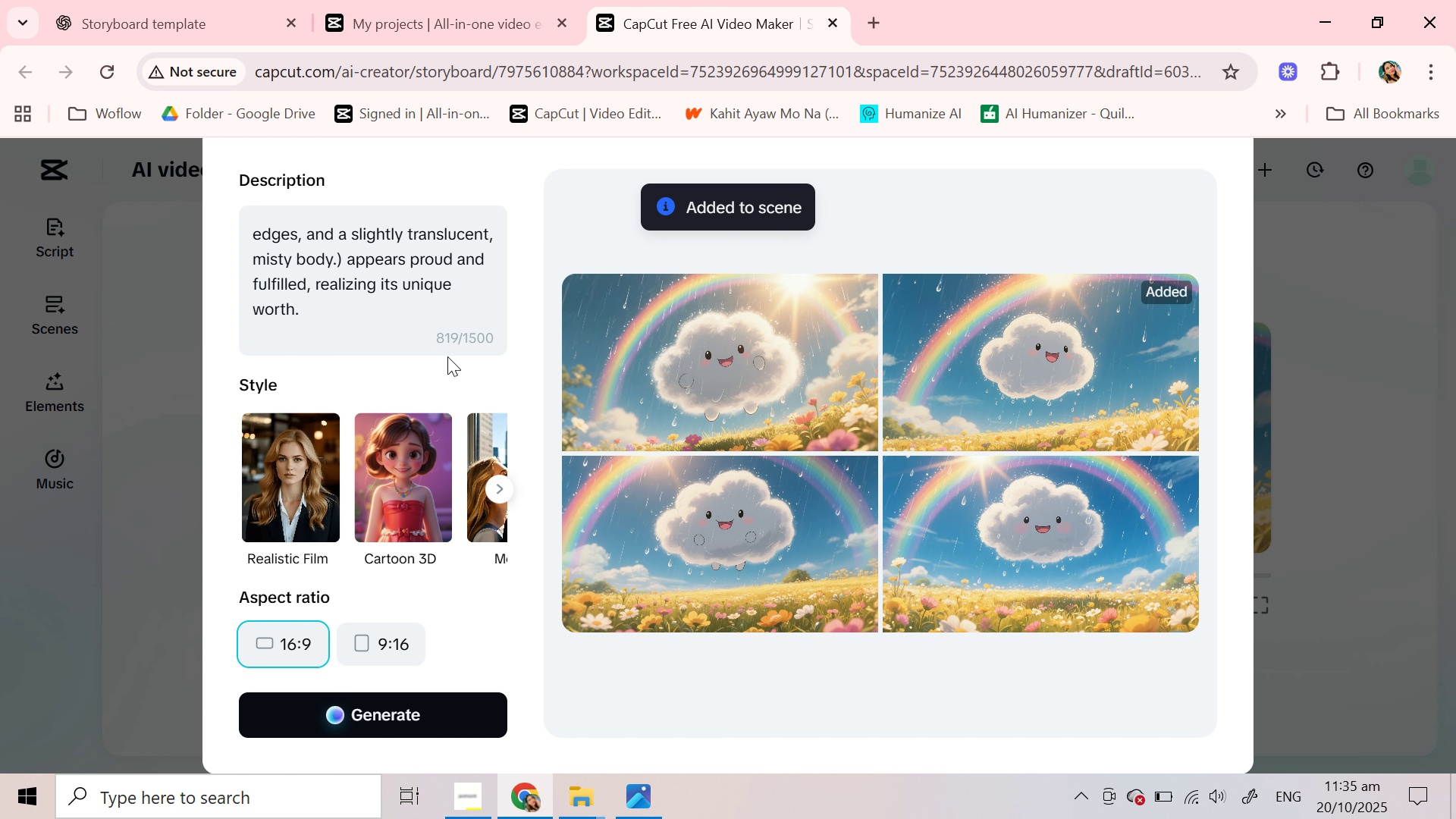 
scroll: coordinate [850, 514], scroll_direction: up, amount: 4.0
 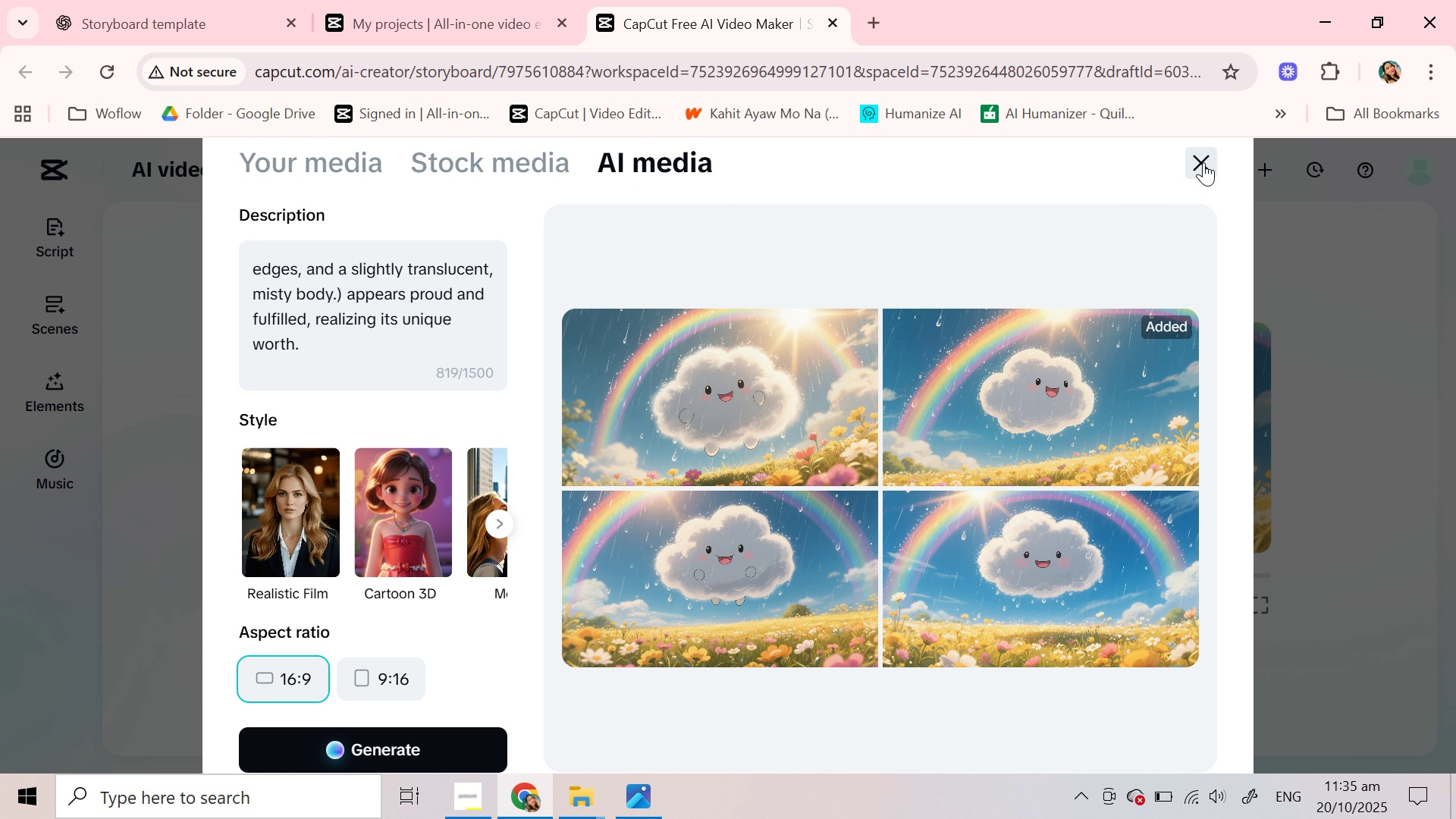 
left_click([1203, 162])
 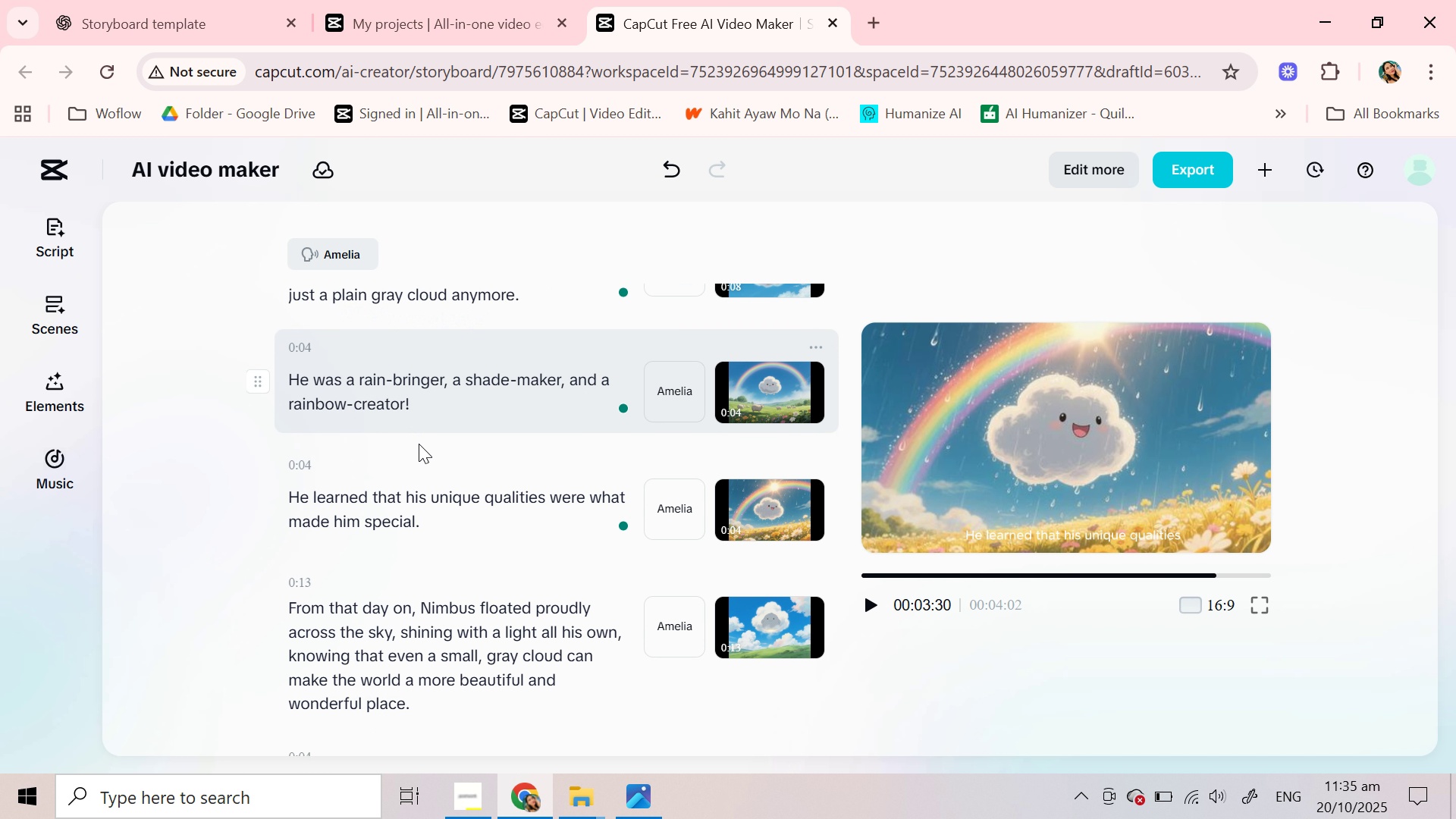 
scroll: coordinate [419, 444], scroll_direction: down, amount: 1.0
 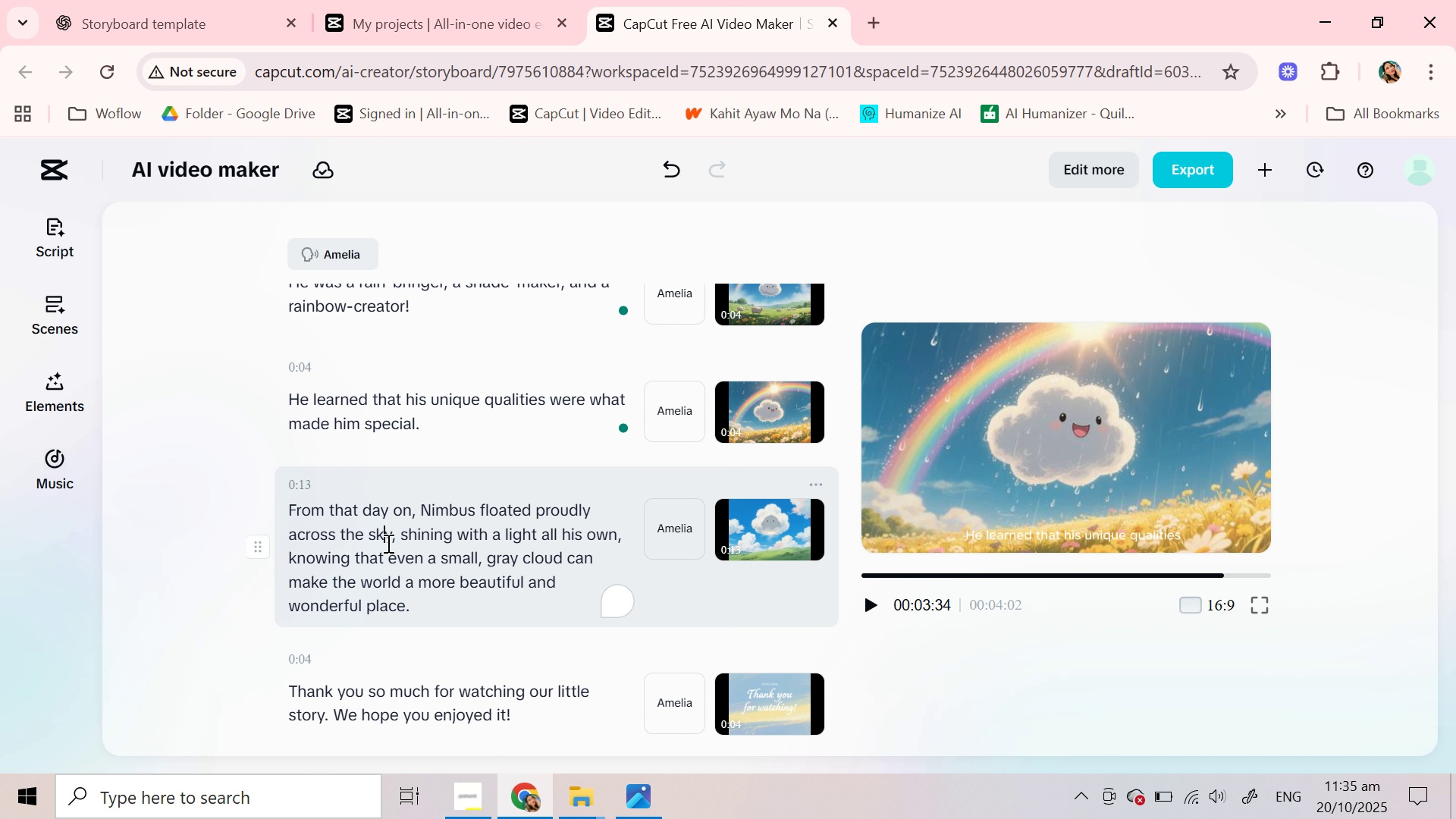 
left_click([387, 543])
 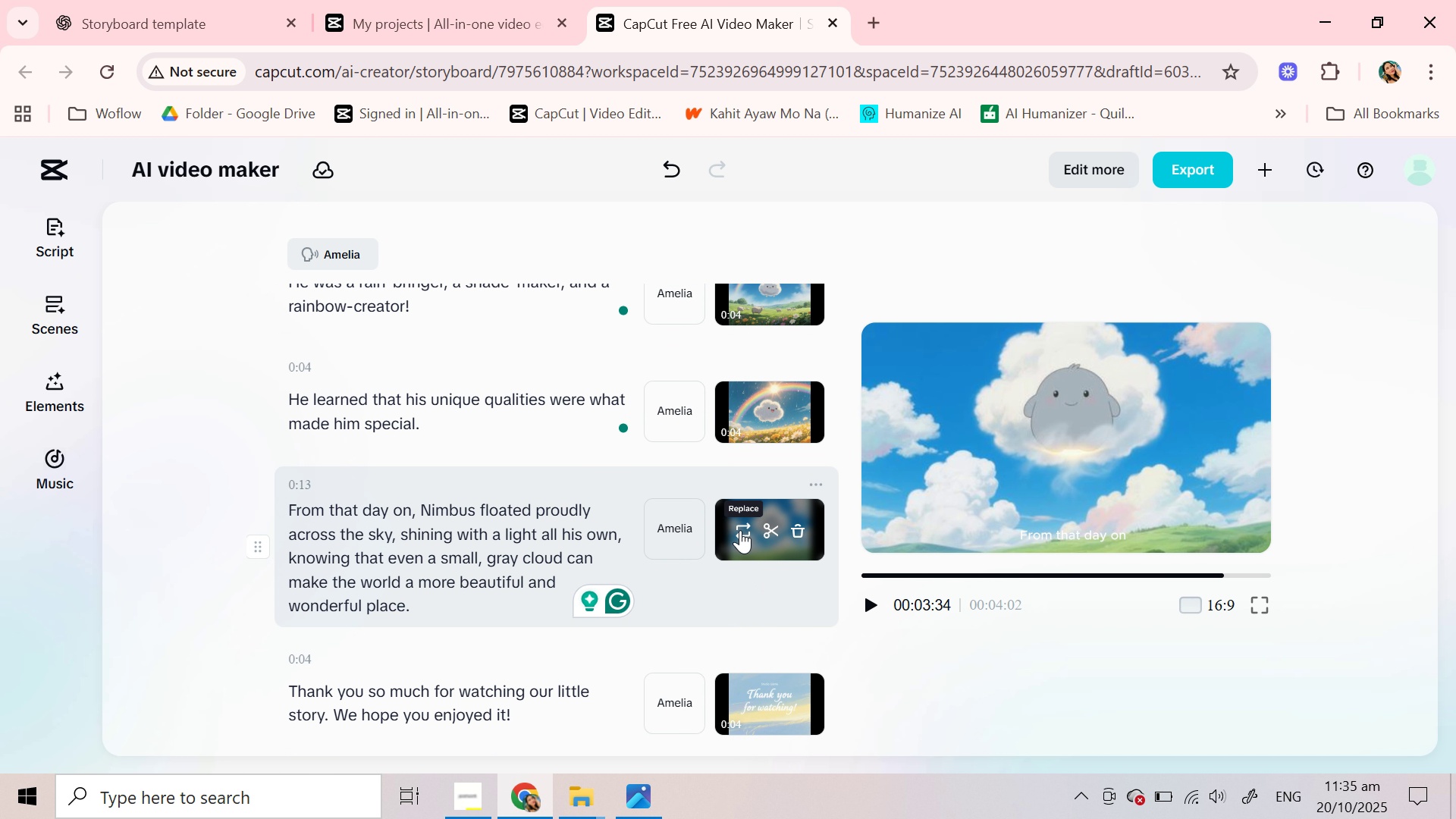 
left_click([740, 530])
 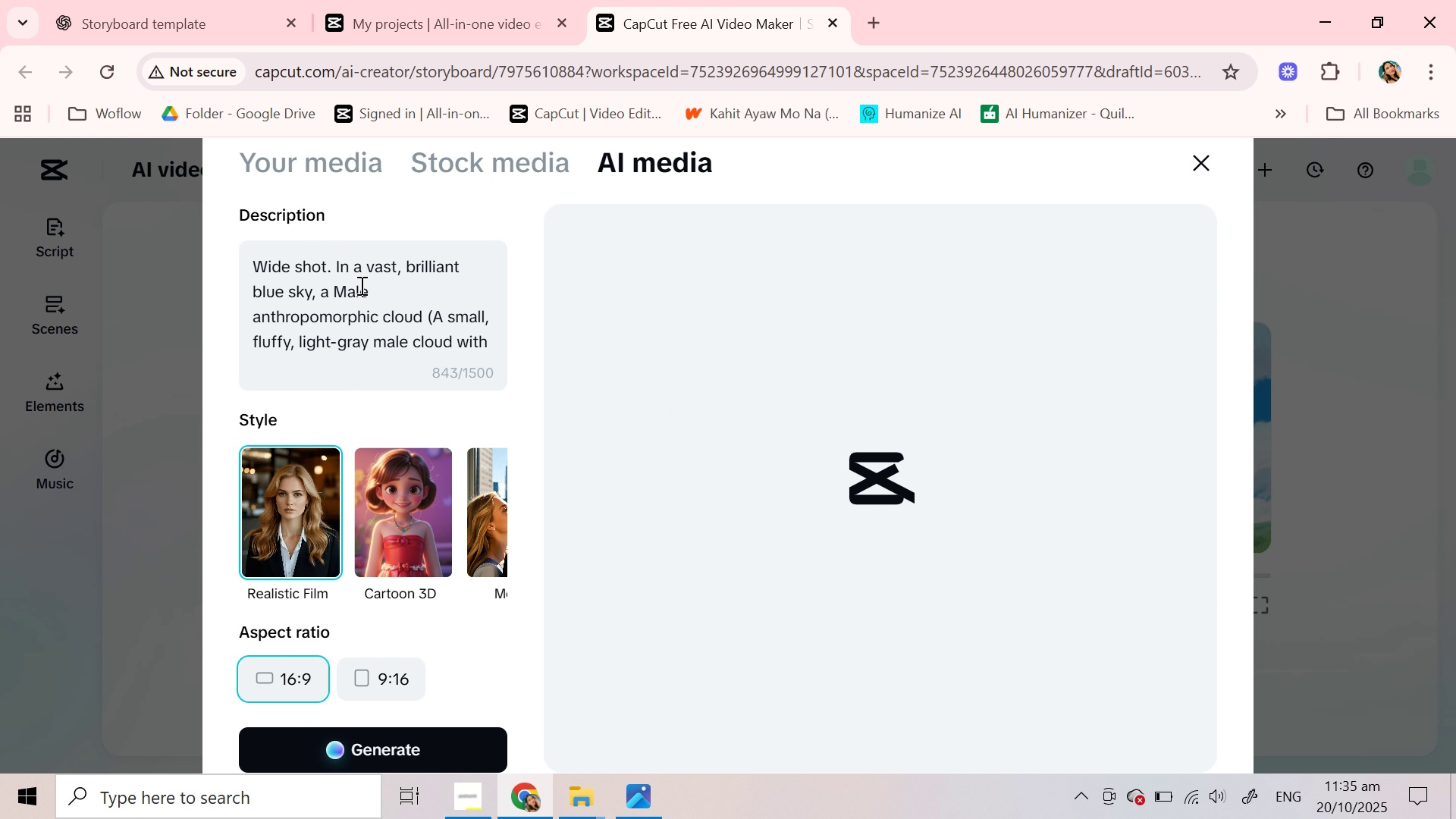 
scroll: coordinate [361, 291], scroll_direction: up, amount: 3.0
 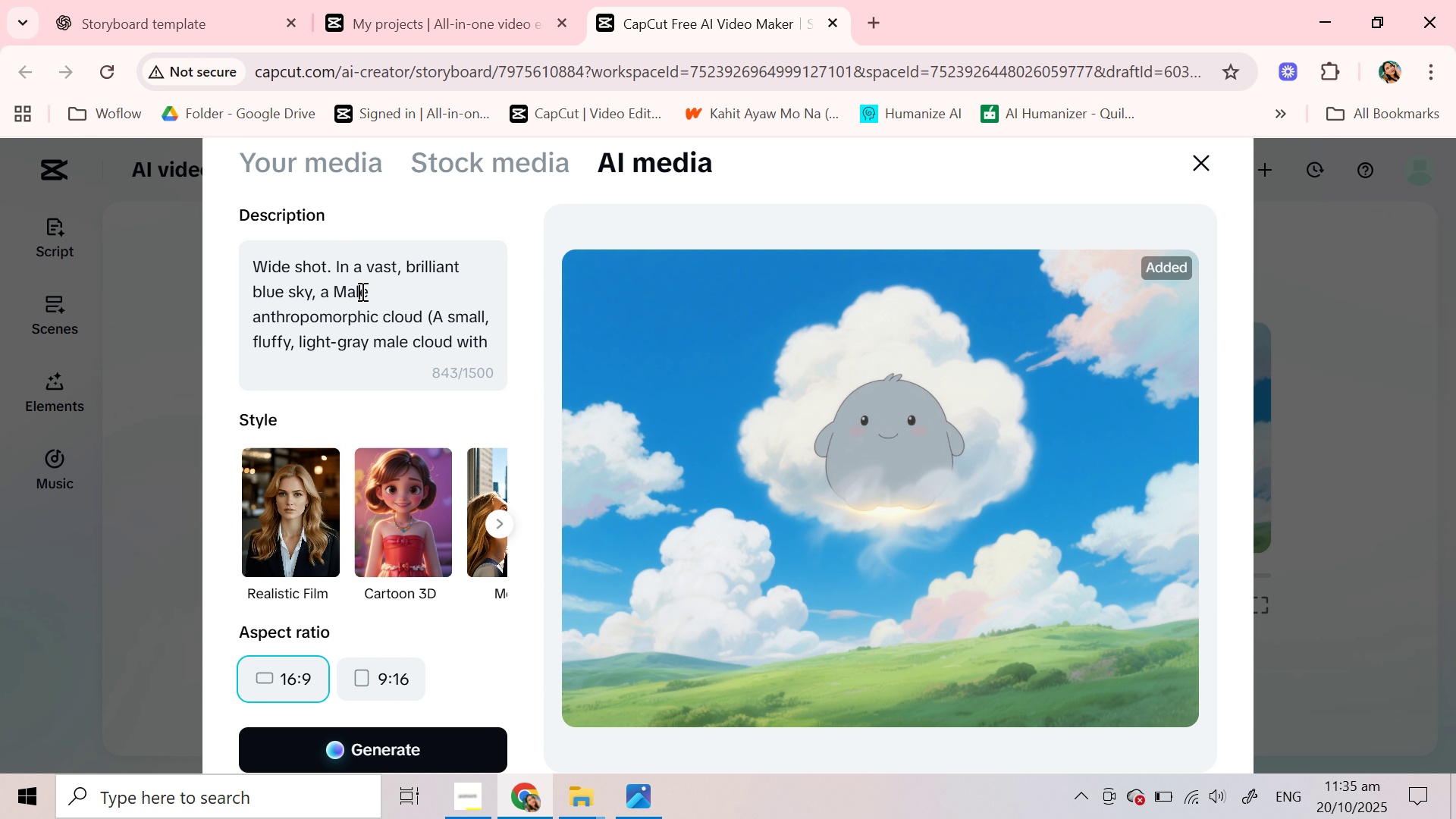 
double_click([361, 291])
 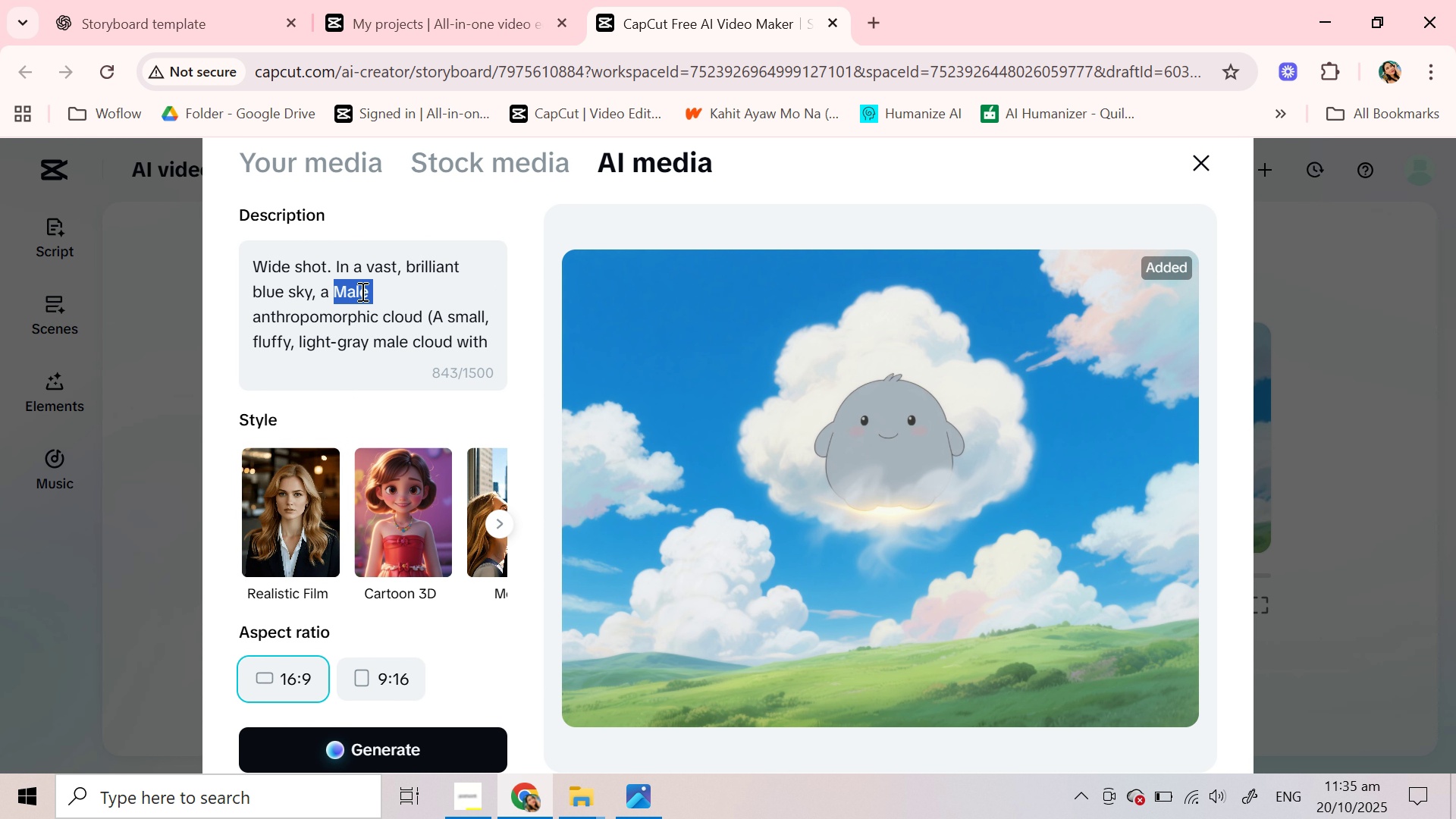 
key(Backspace)
 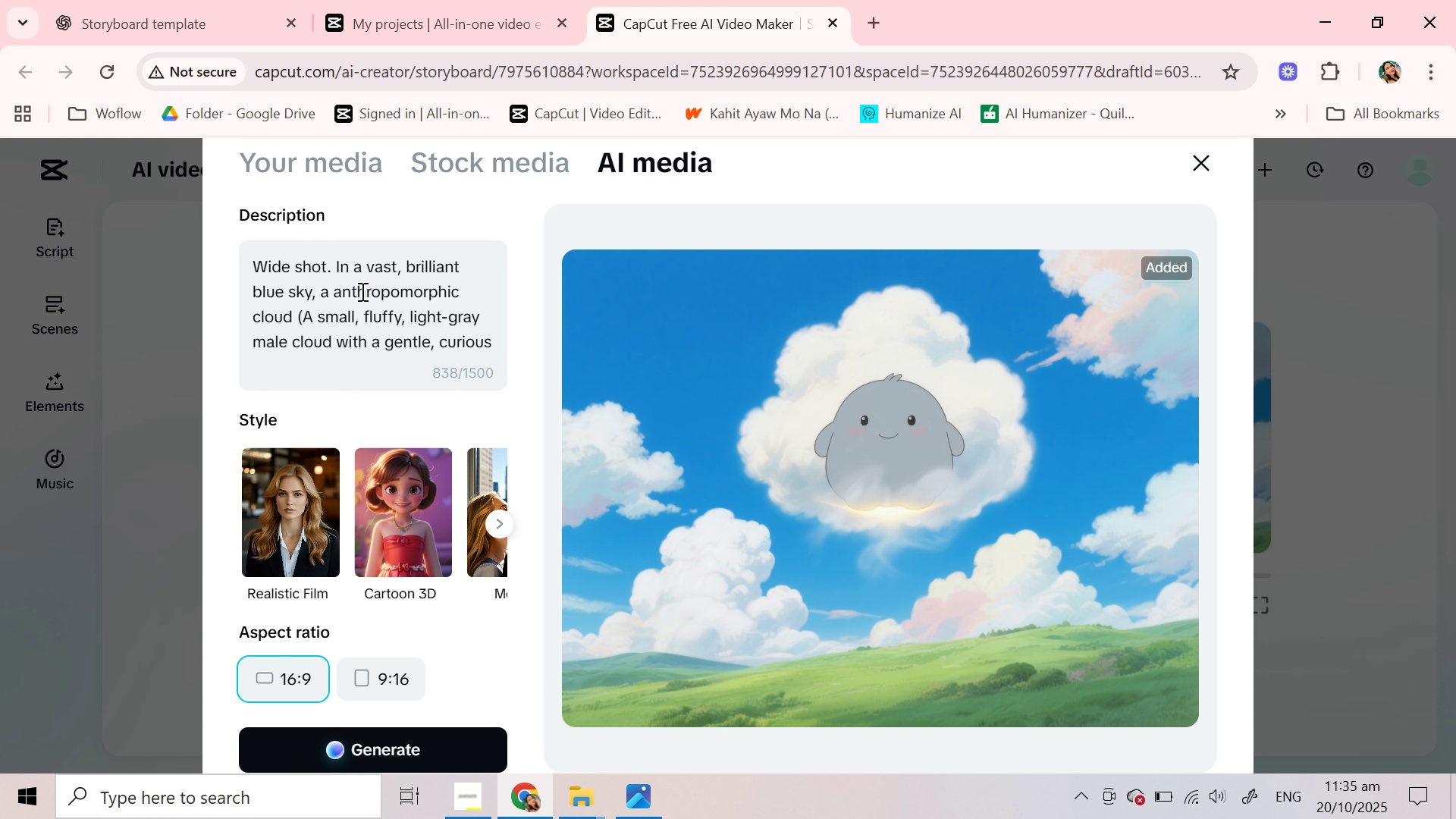 
scroll: coordinate [361, 301], scroll_direction: down, amount: 1.0
 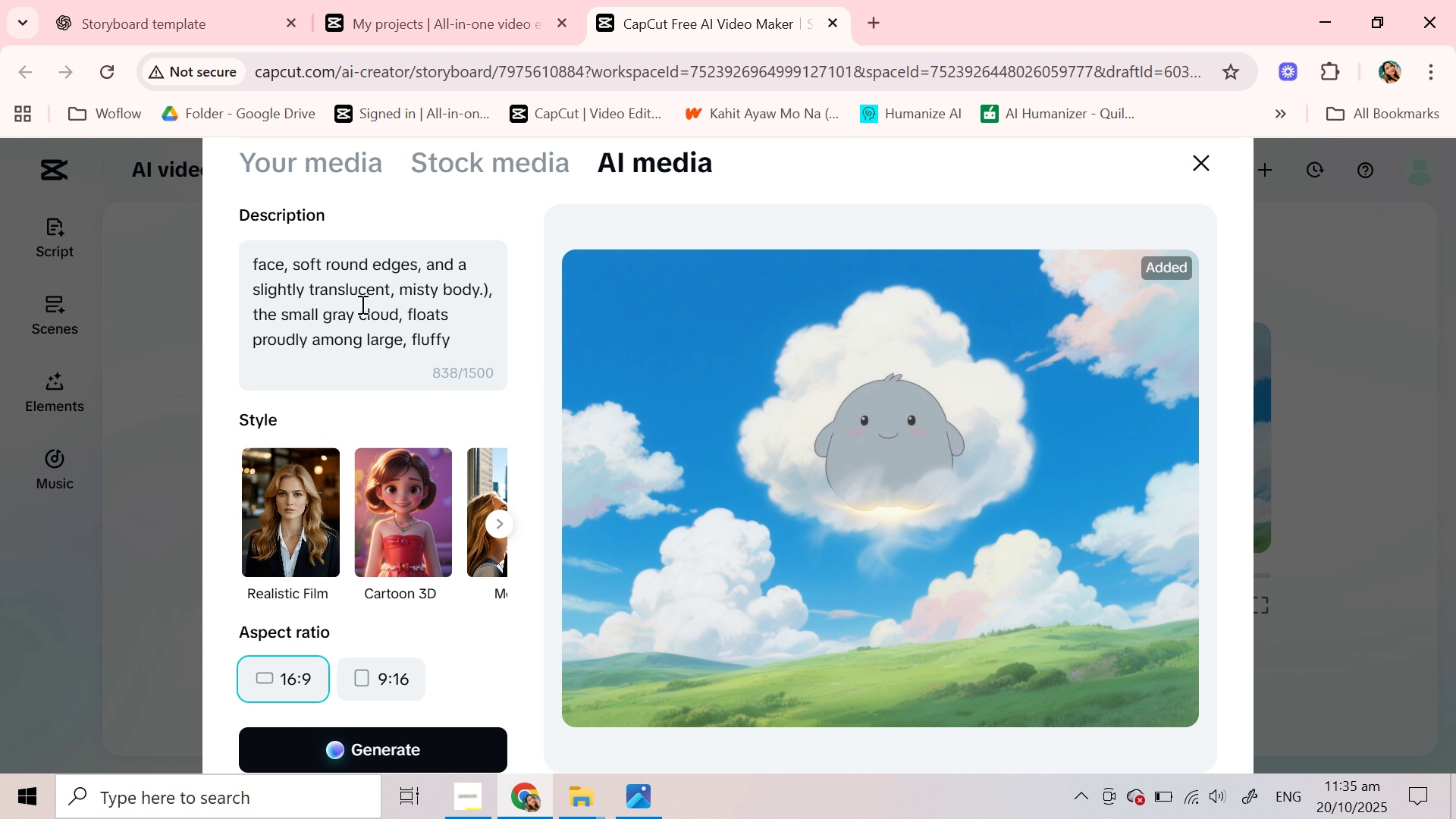 
scroll: coordinate [361, 304], scroll_direction: up, amount: 1.0
 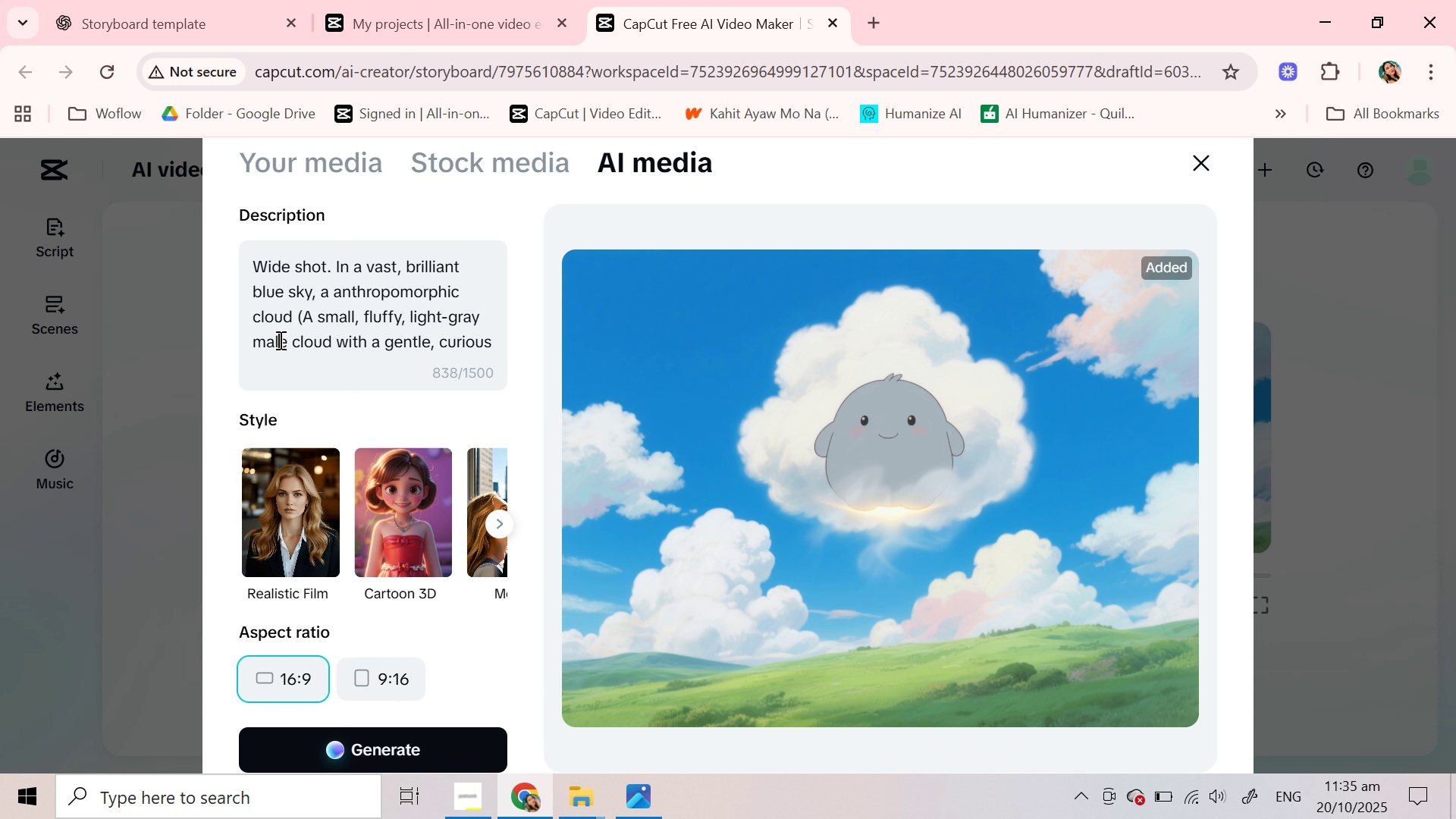 
double_click([279, 340])
 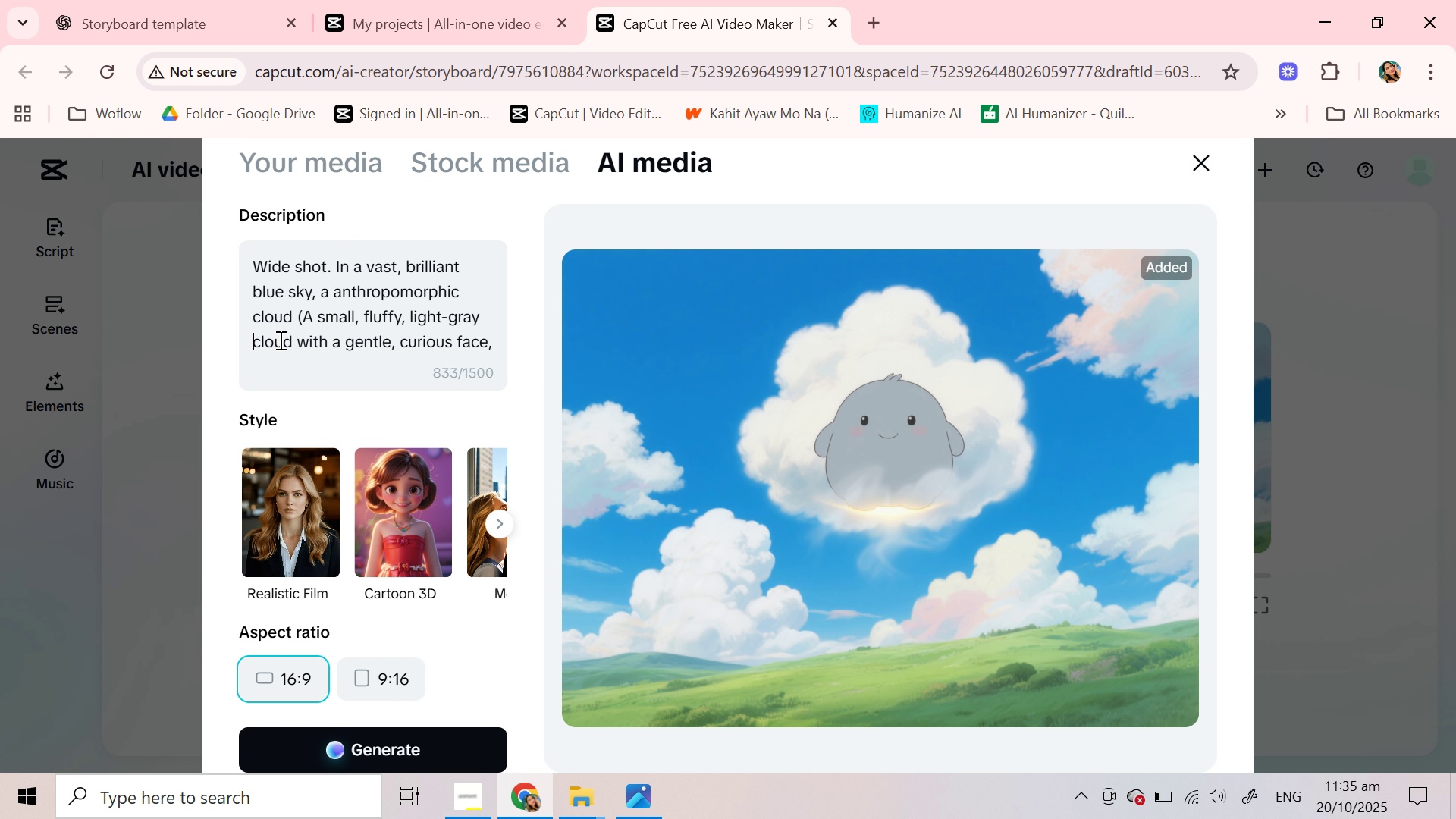 
key(Backspace)
 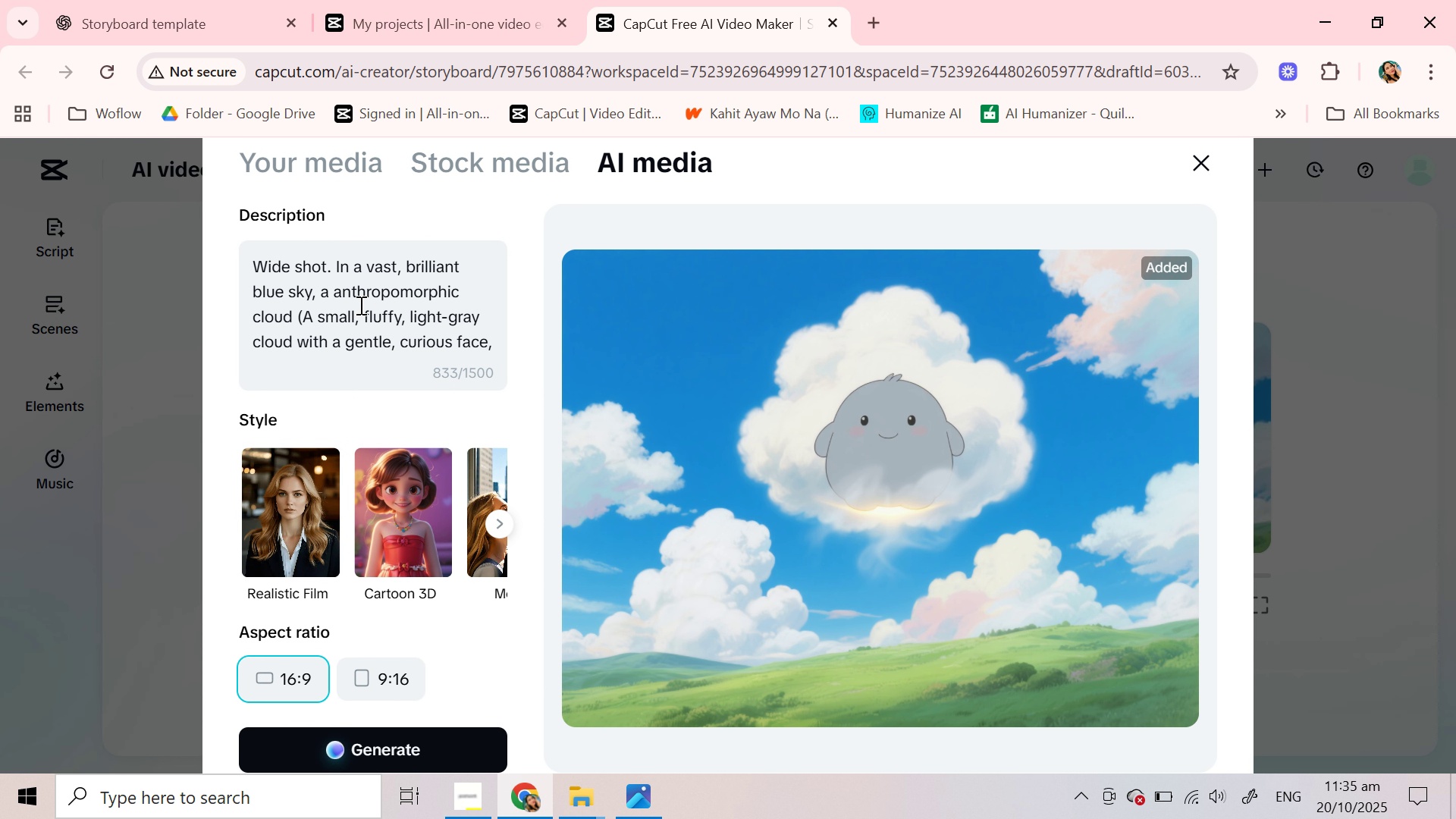 
scroll: coordinate [433, 306], scroll_direction: down, amount: 2.0
 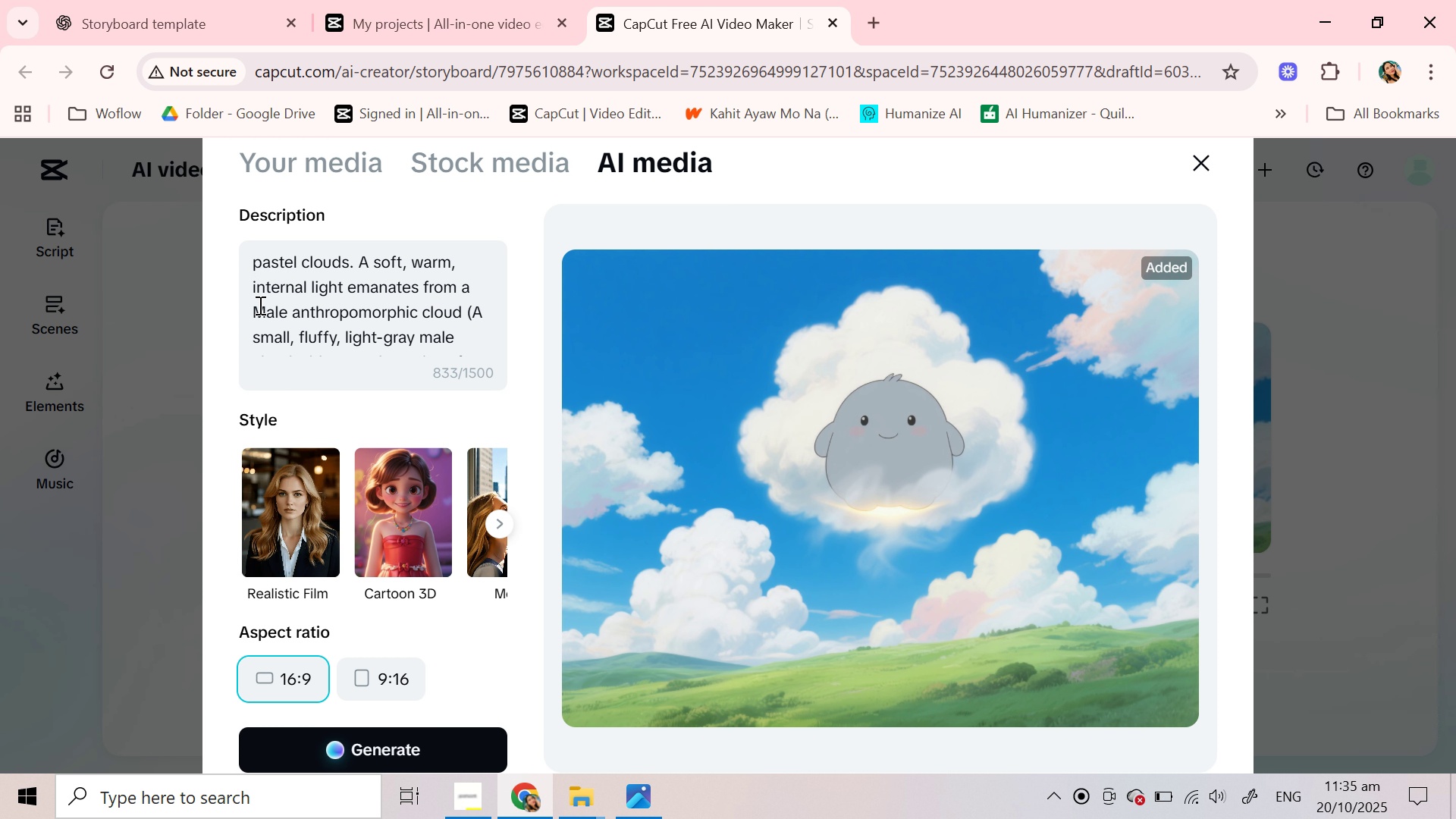 
double_click([259, 305])
 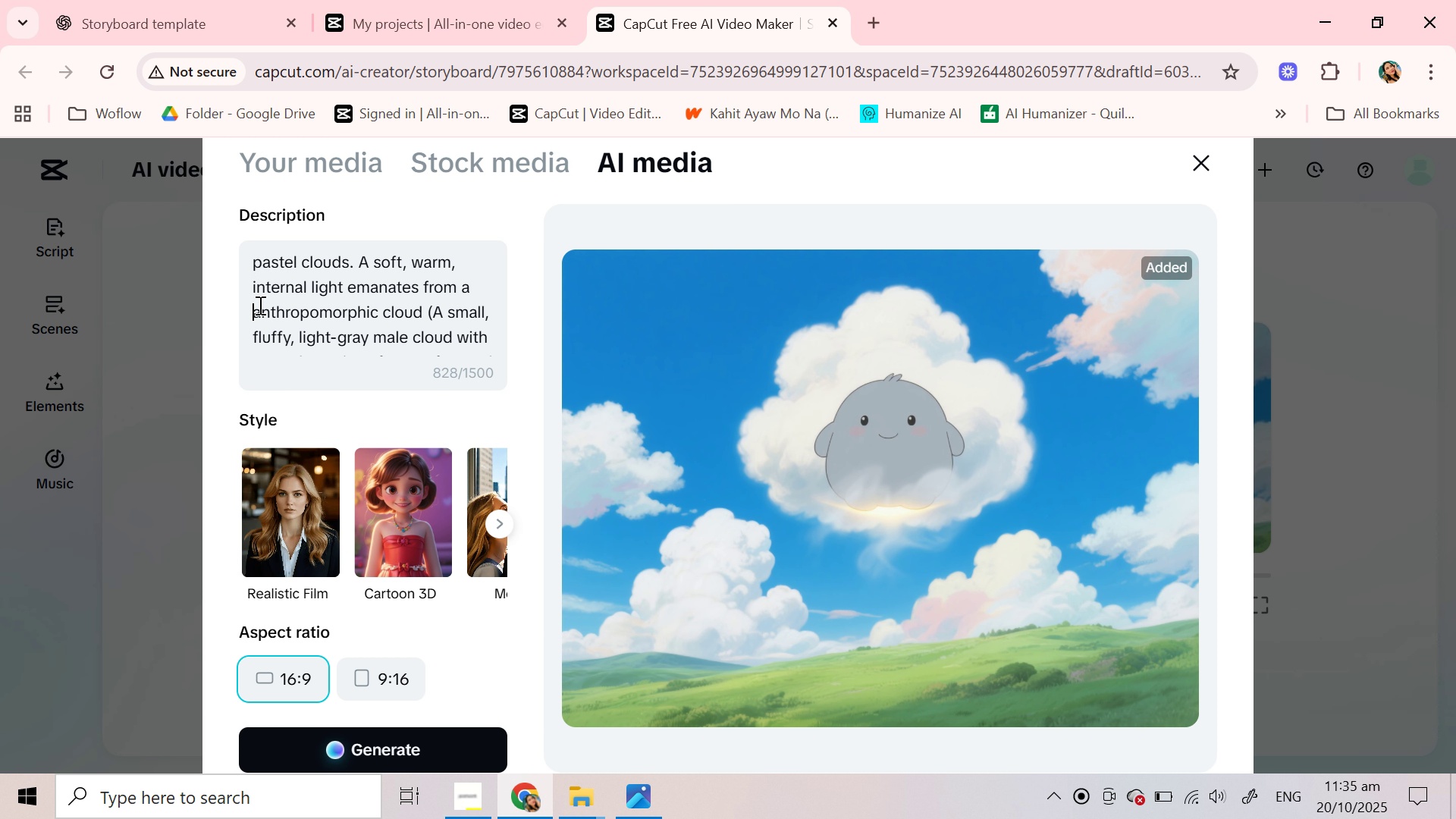 
key(Backspace)
 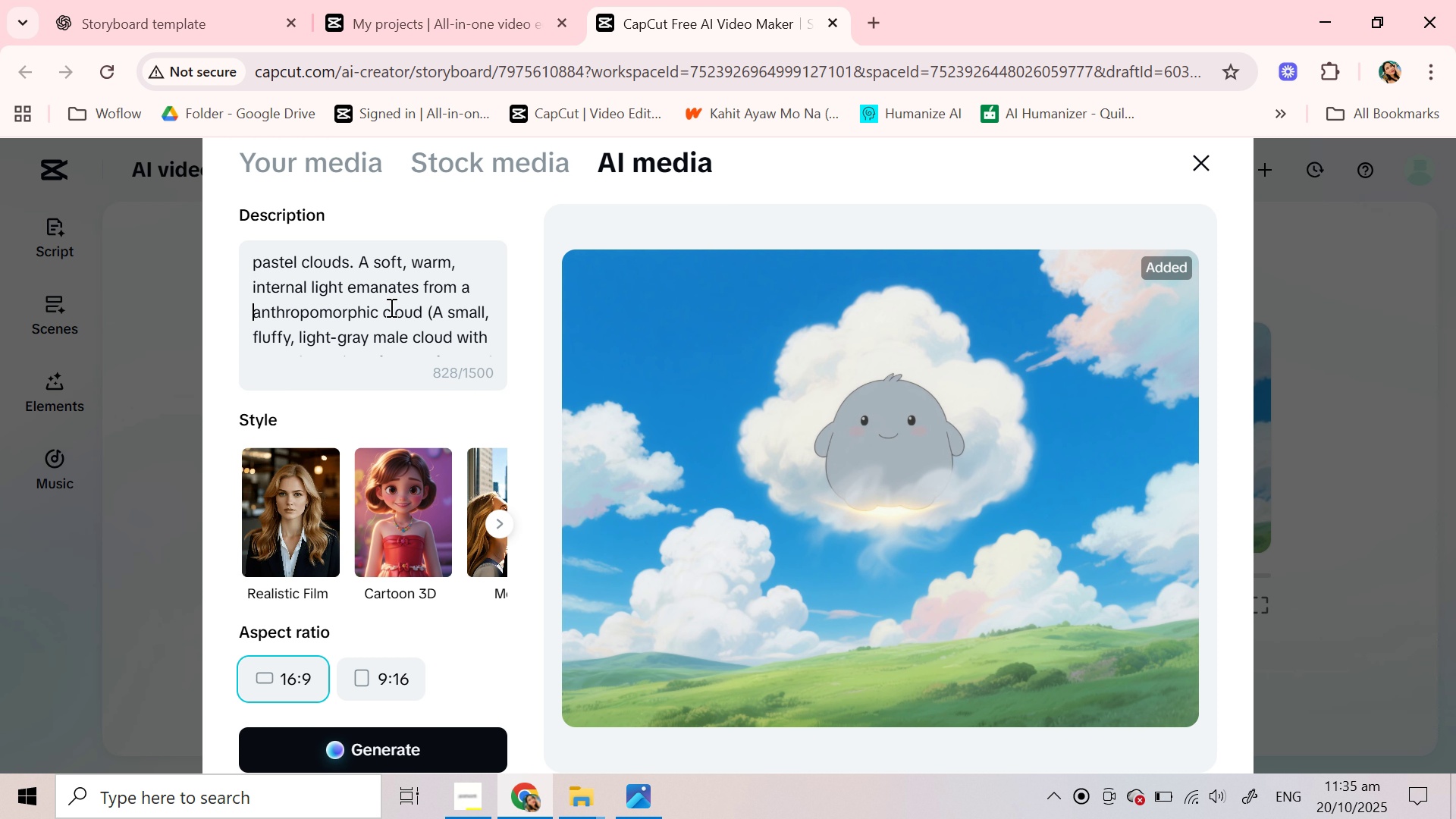 
scroll: coordinate [390, 309], scroll_direction: down, amount: 1.0
 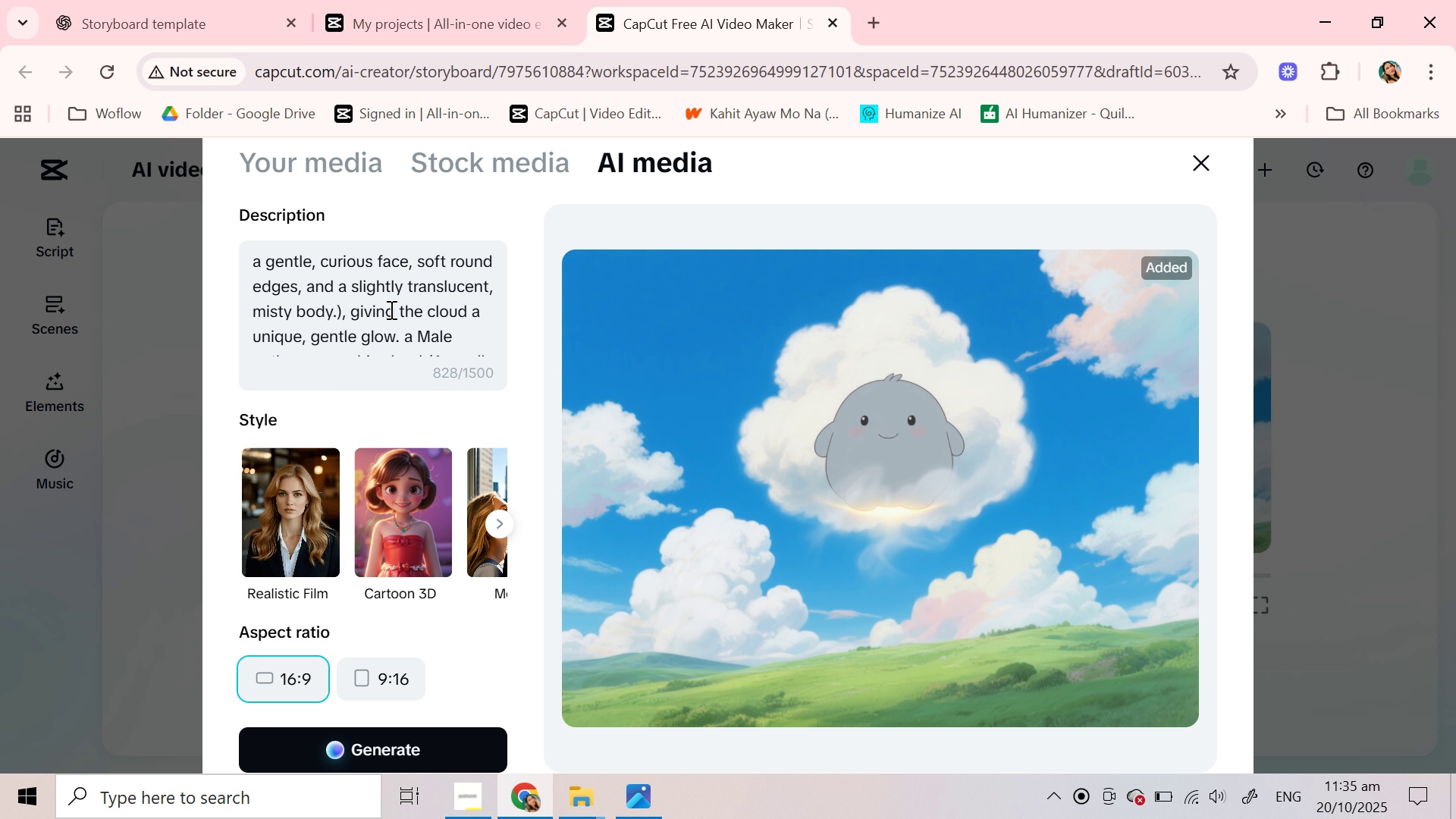 
scroll: coordinate [390, 309], scroll_direction: up, amount: 1.0
 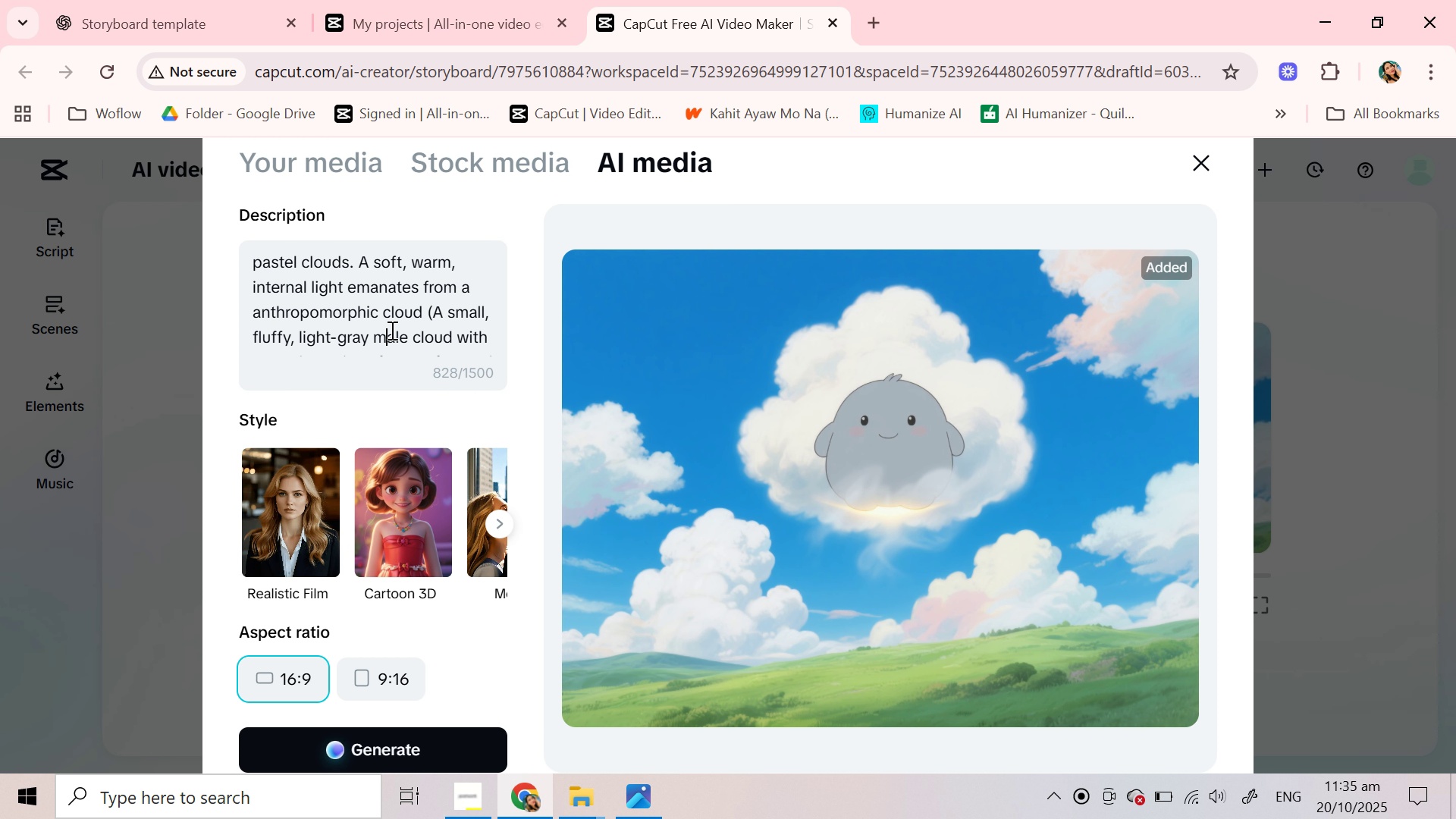 
double_click([391, 330])
 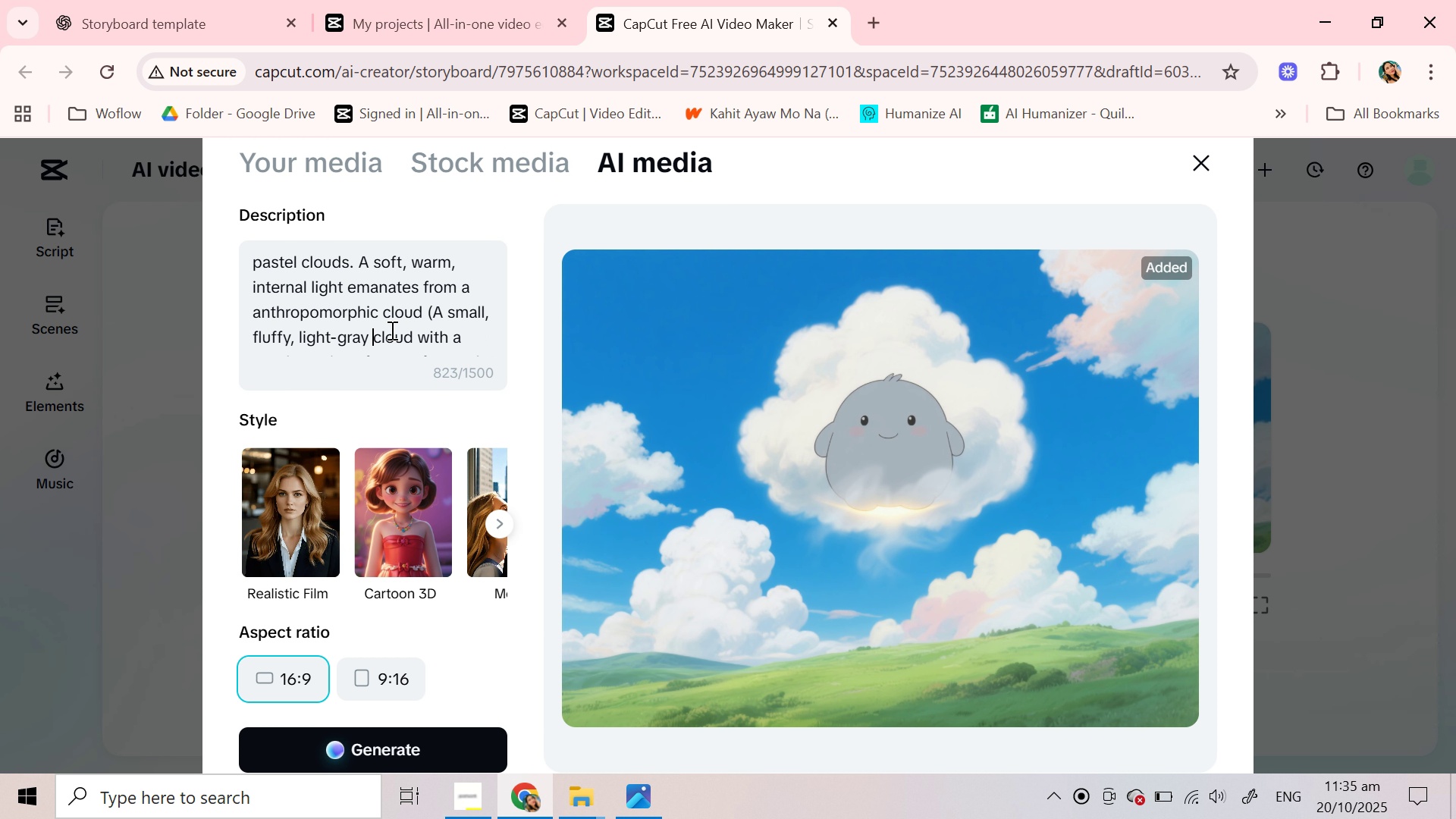 
key(Backspace)
 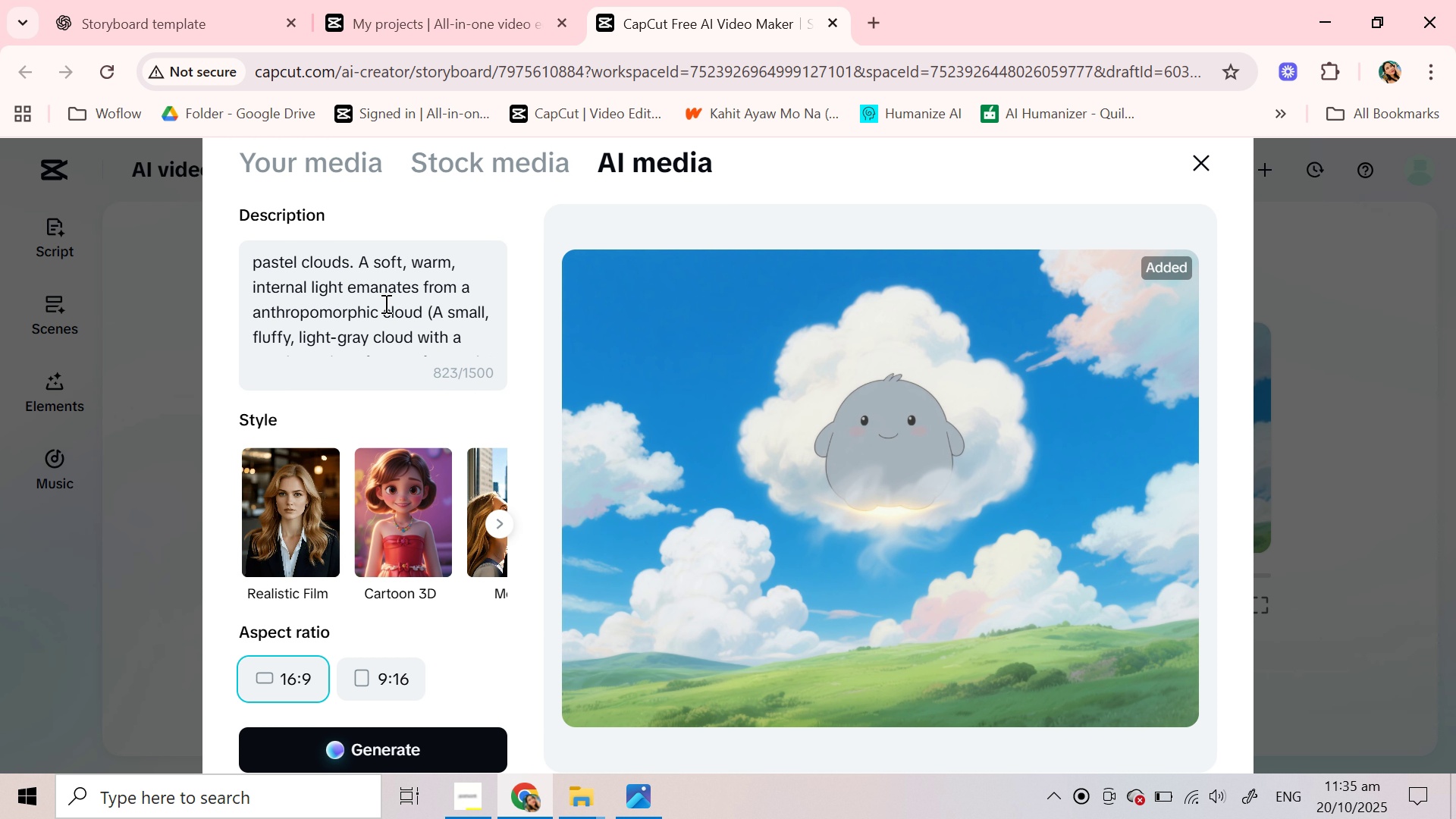 
scroll: coordinate [384, 303], scroll_direction: down, amount: 2.0
 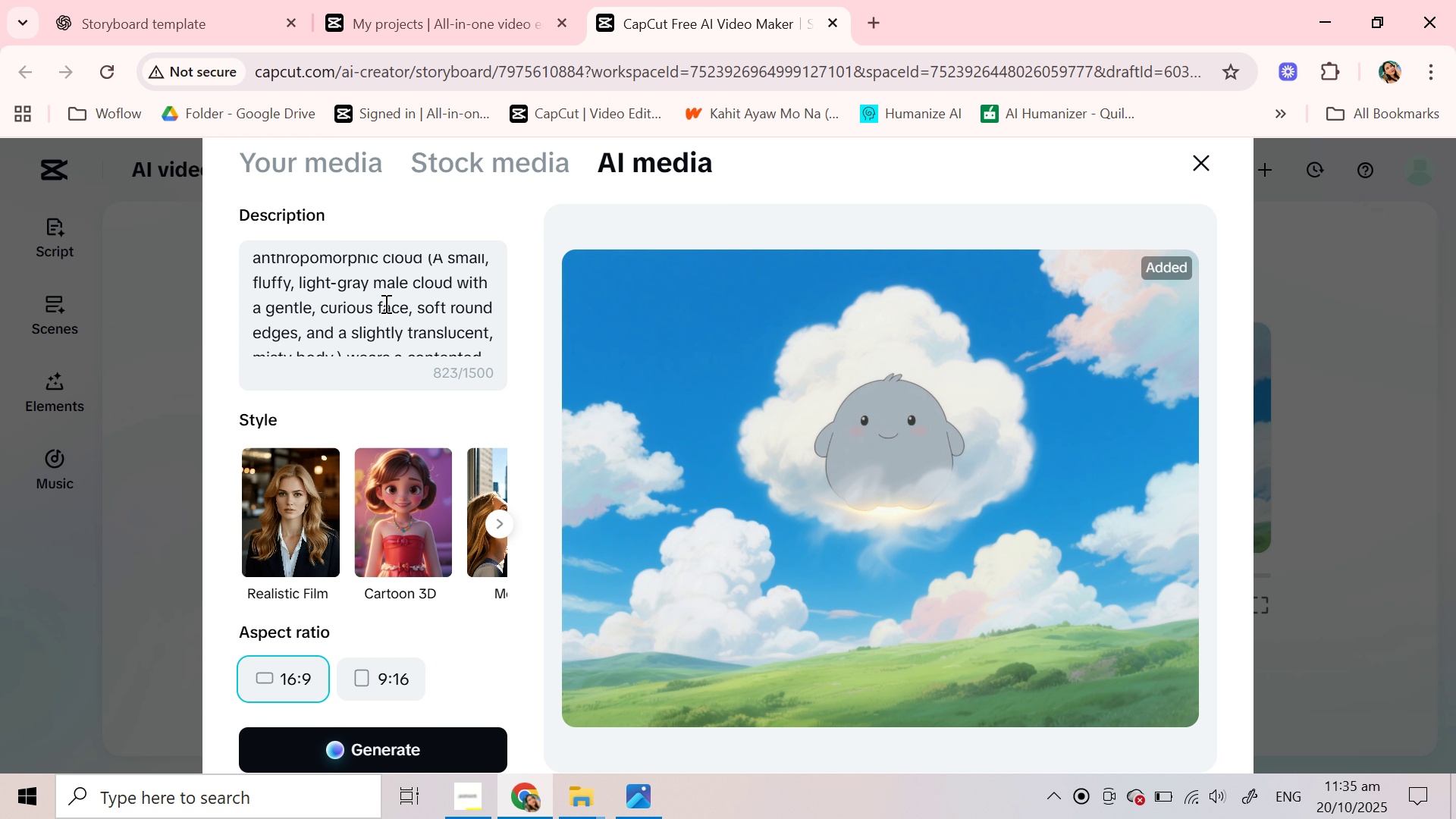 
scroll: coordinate [384, 303], scroll_direction: up, amount: 1.0
 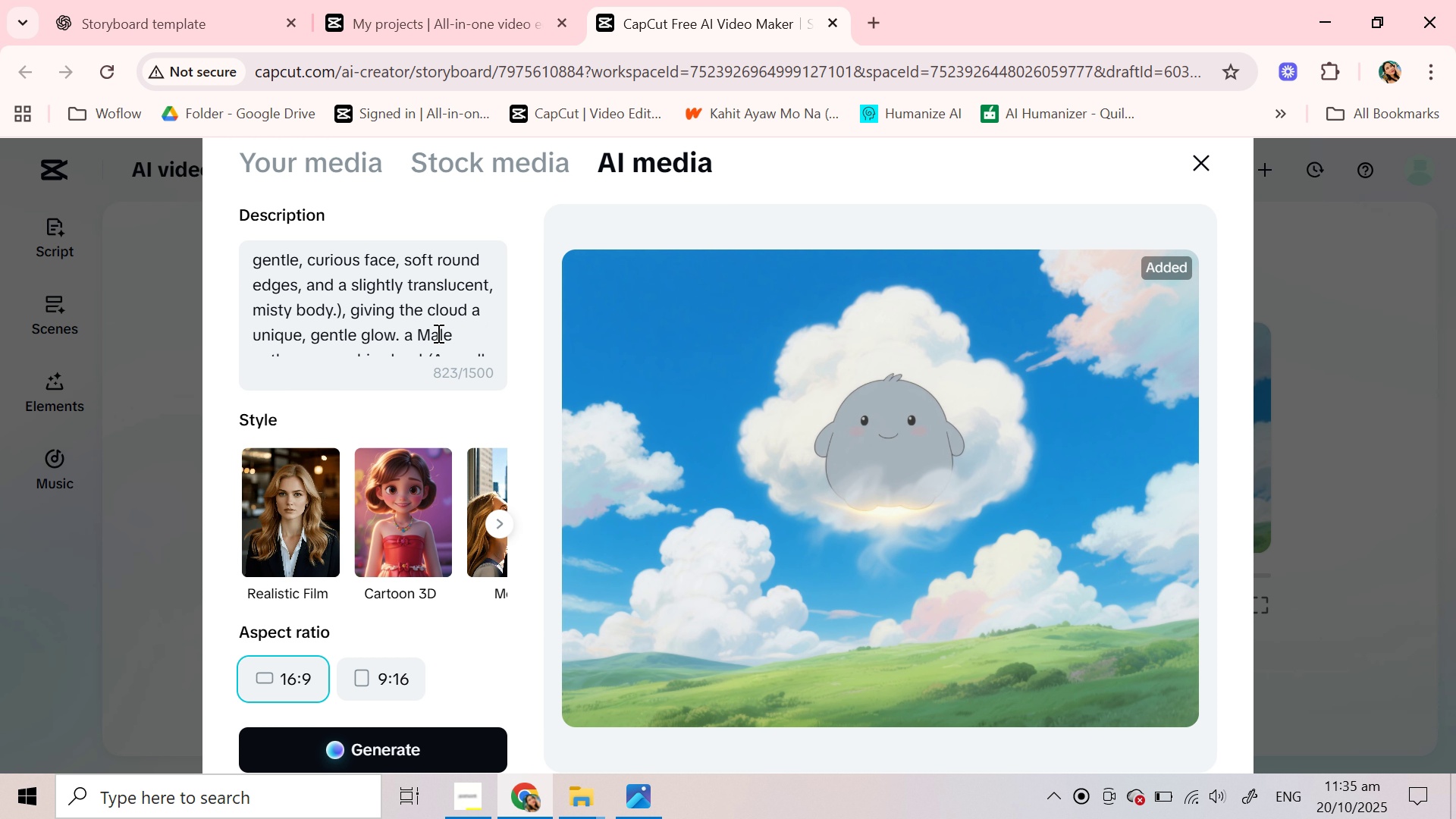 
double_click([437, 333])
 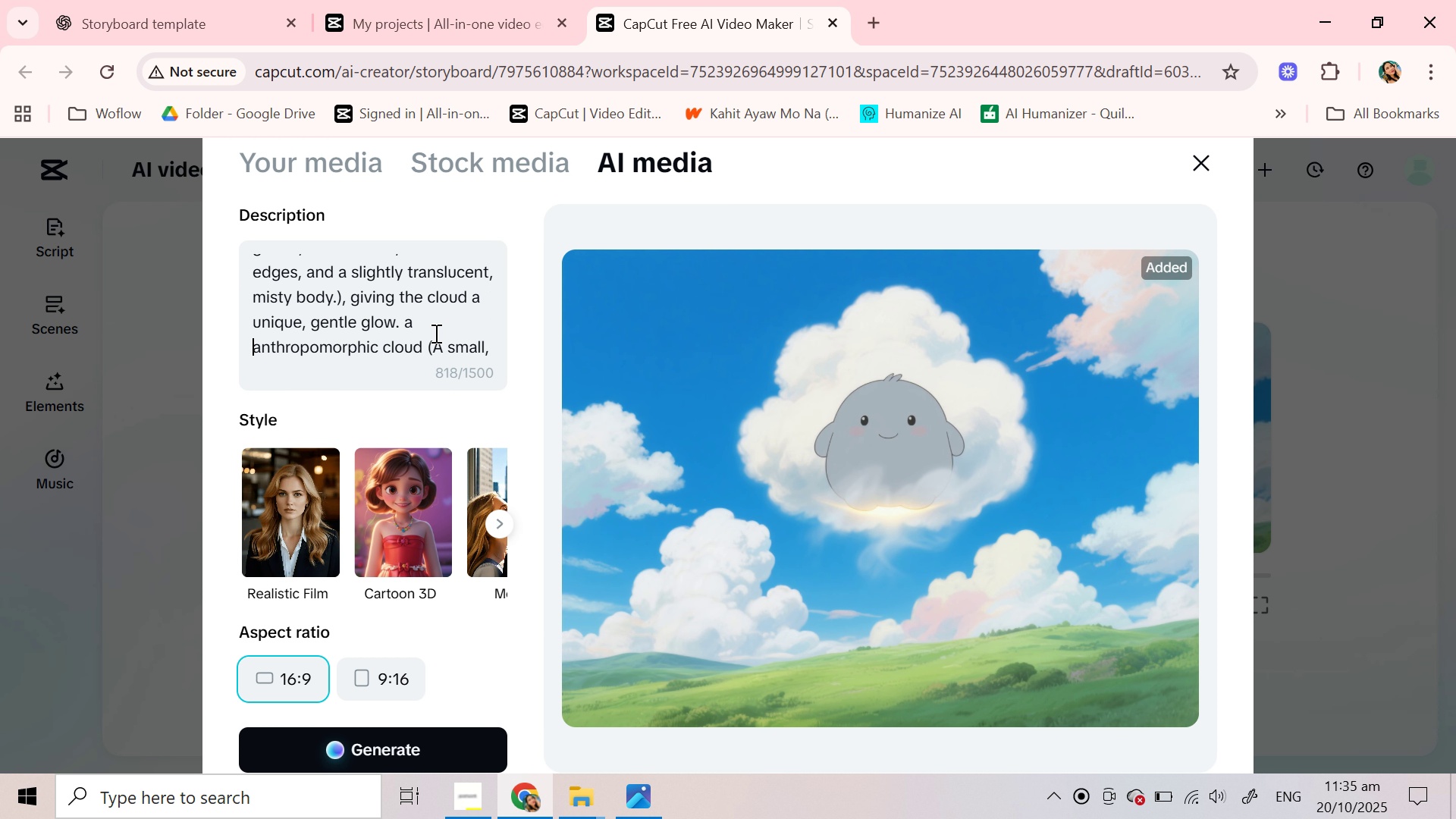 
key(Backspace)
 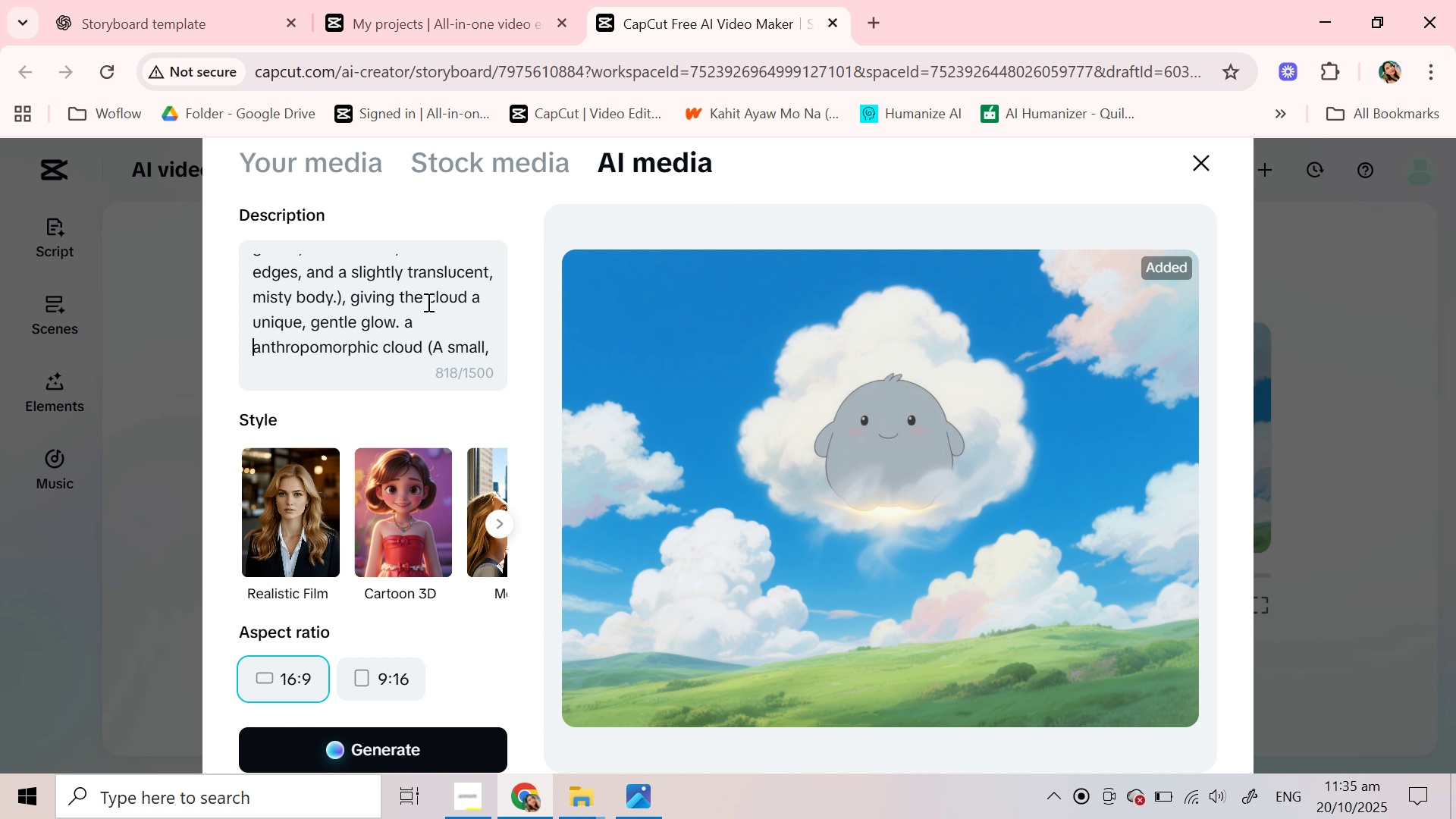 
scroll: coordinate [427, 302], scroll_direction: down, amount: 1.0
 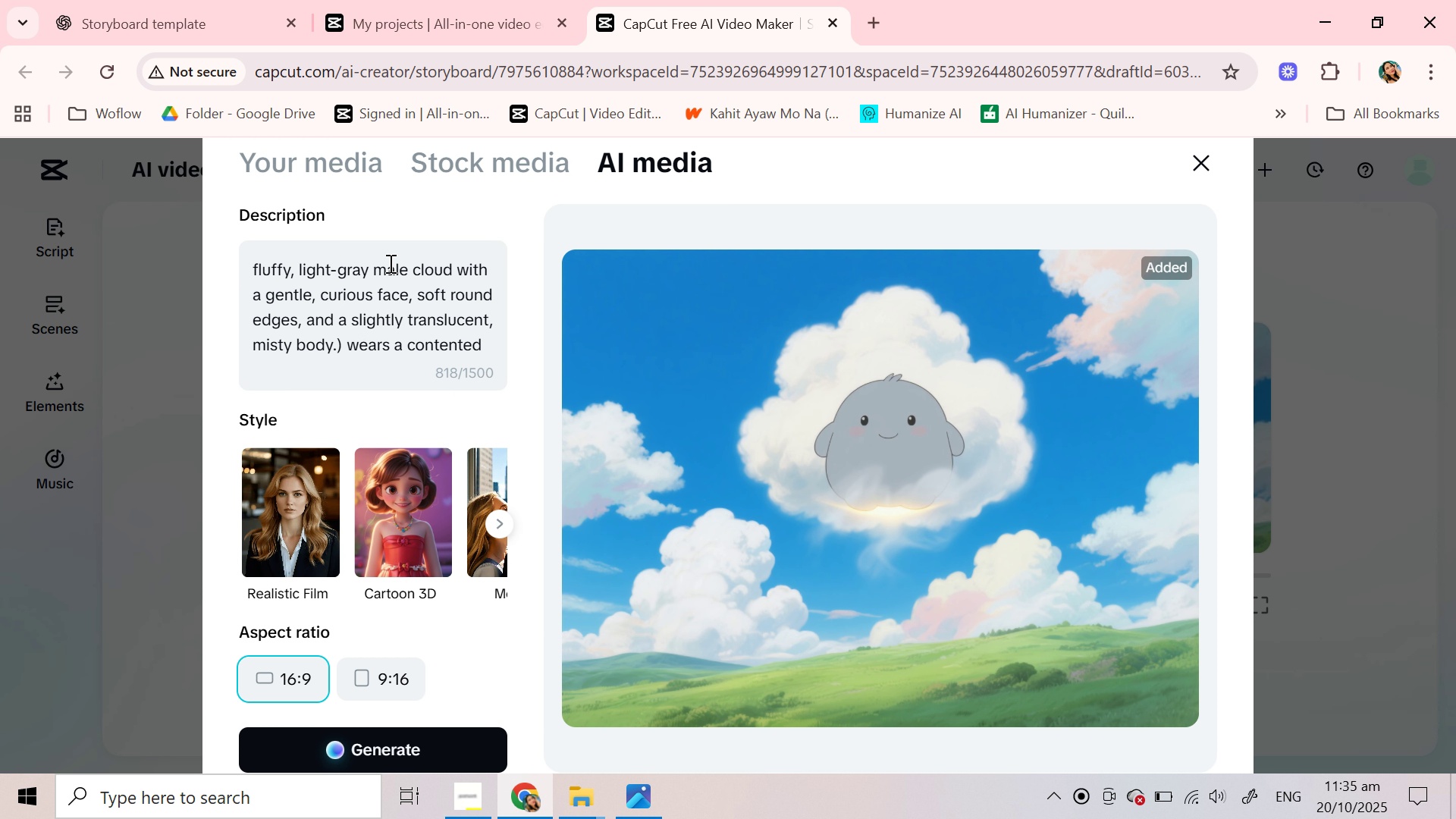 
double_click([389, 263])
 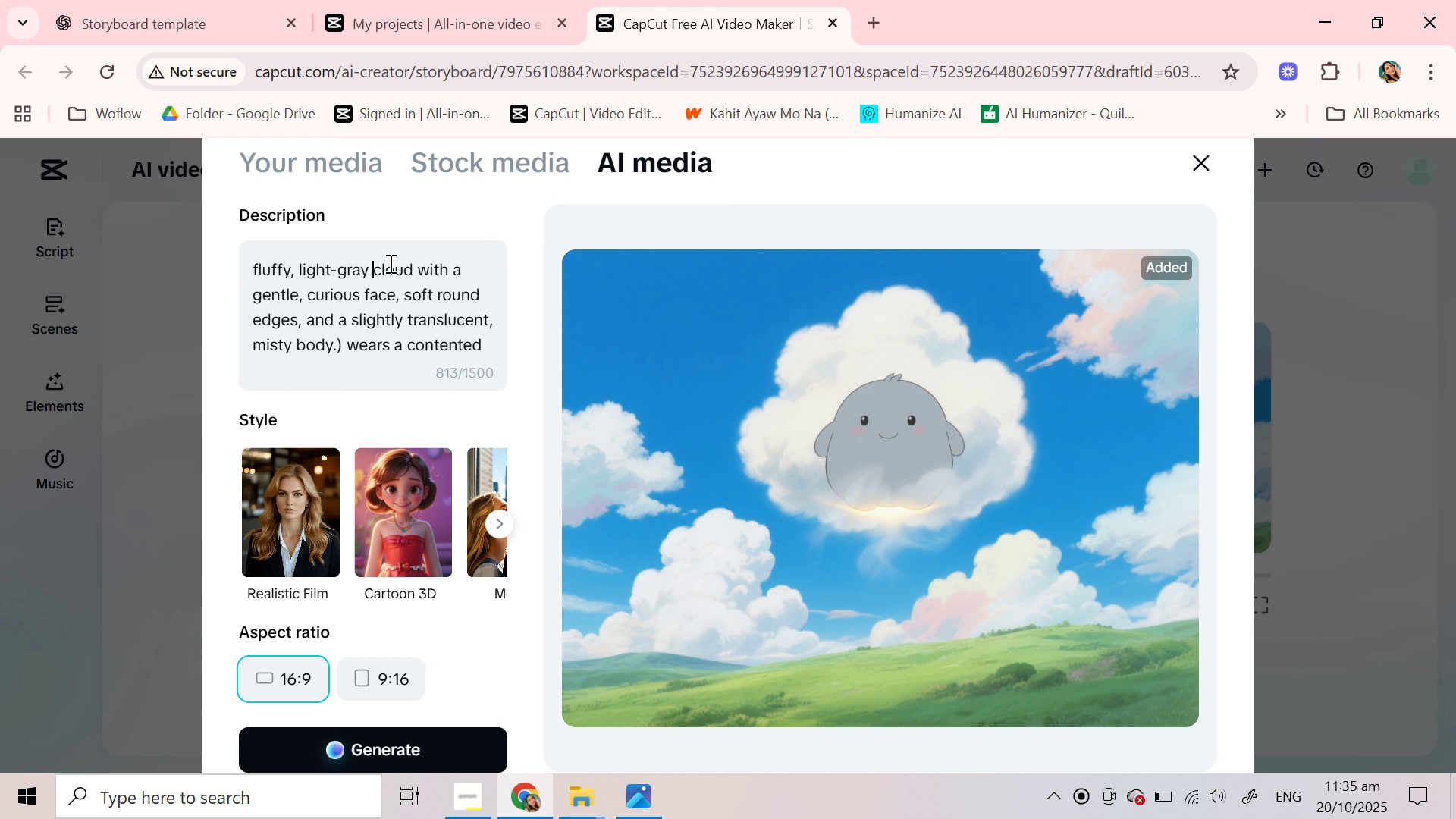 
key(Backspace)
 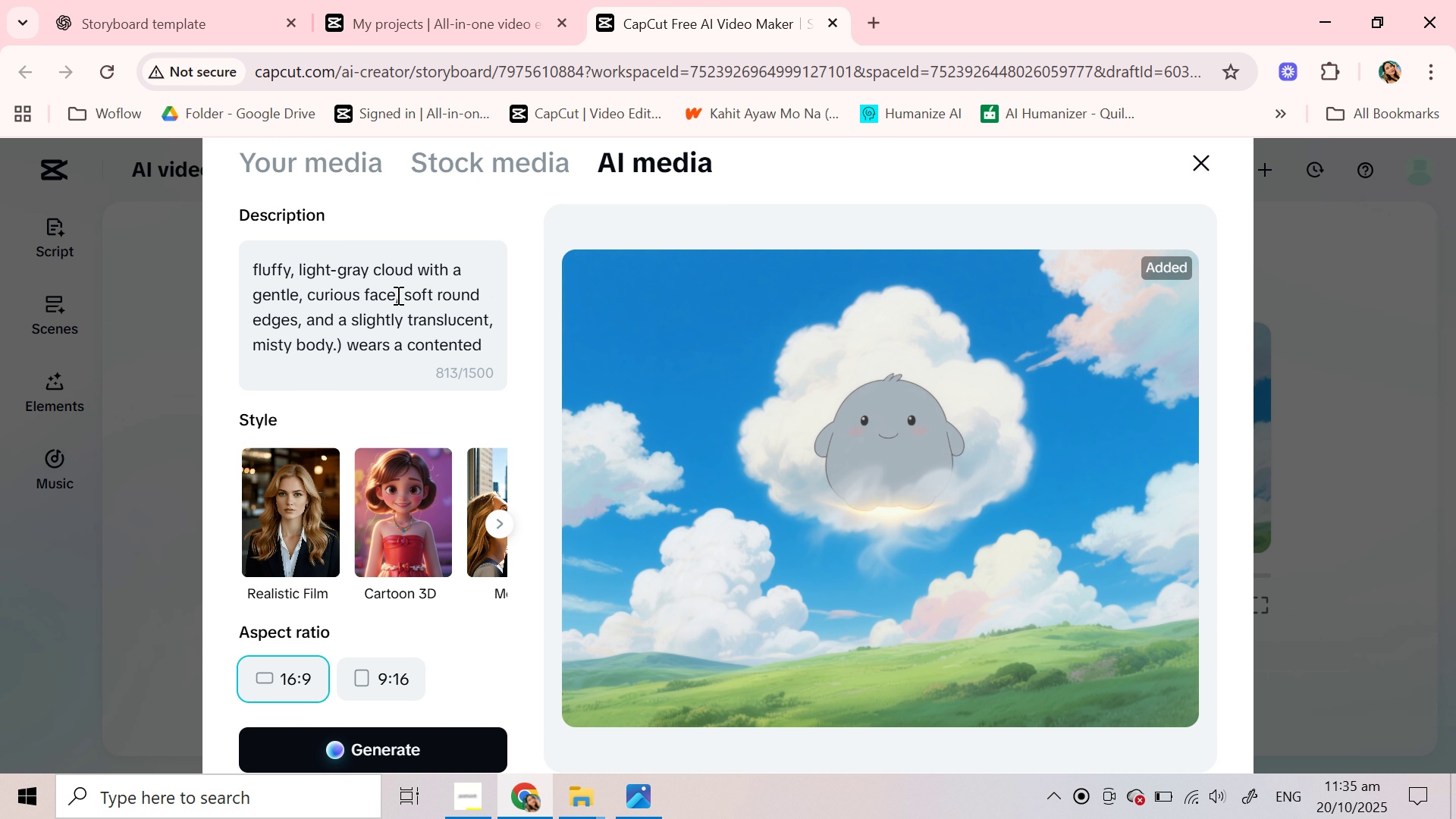 
scroll: coordinate [397, 295], scroll_direction: down, amount: 4.0
 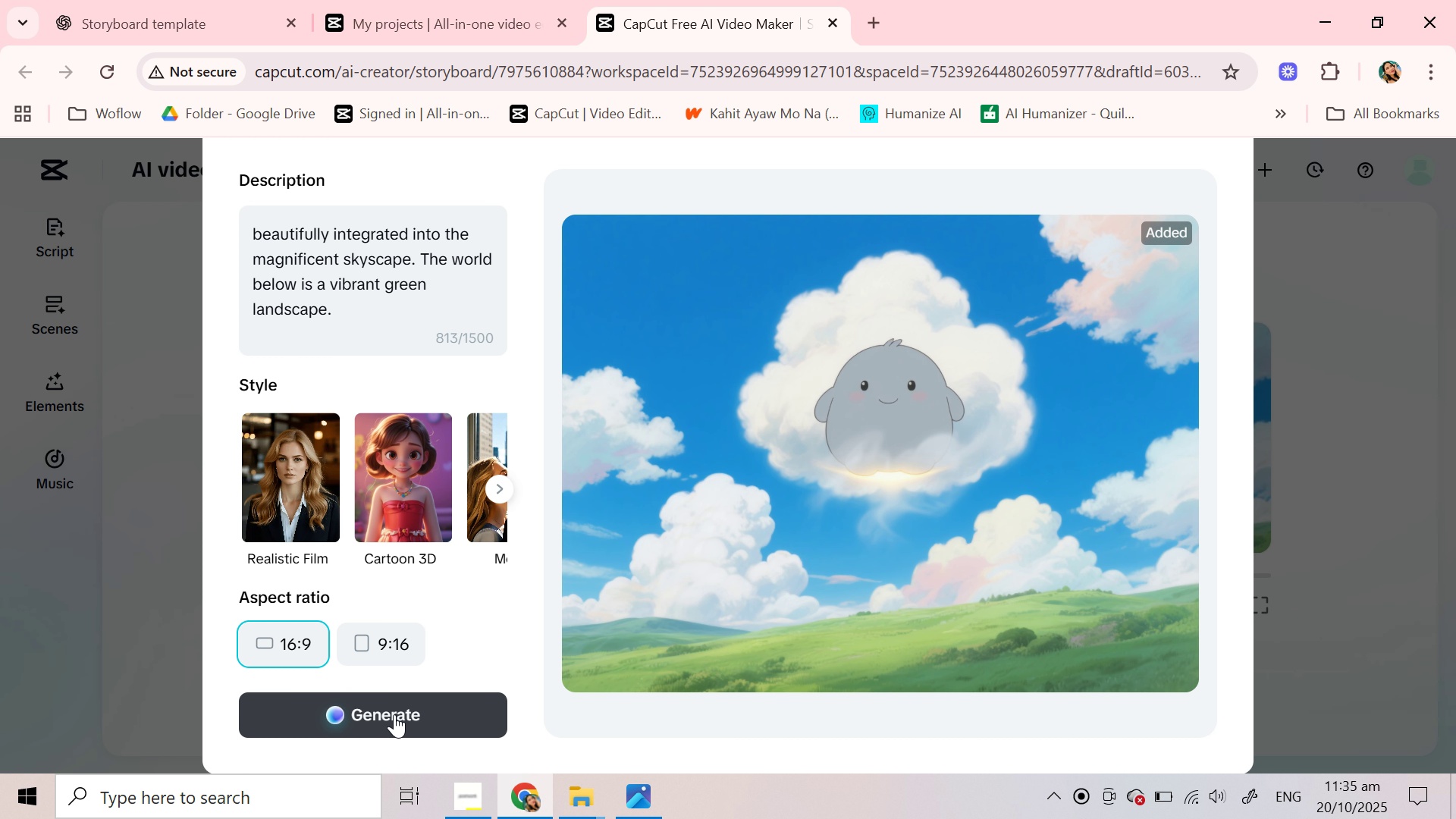 
left_click([394, 714])
 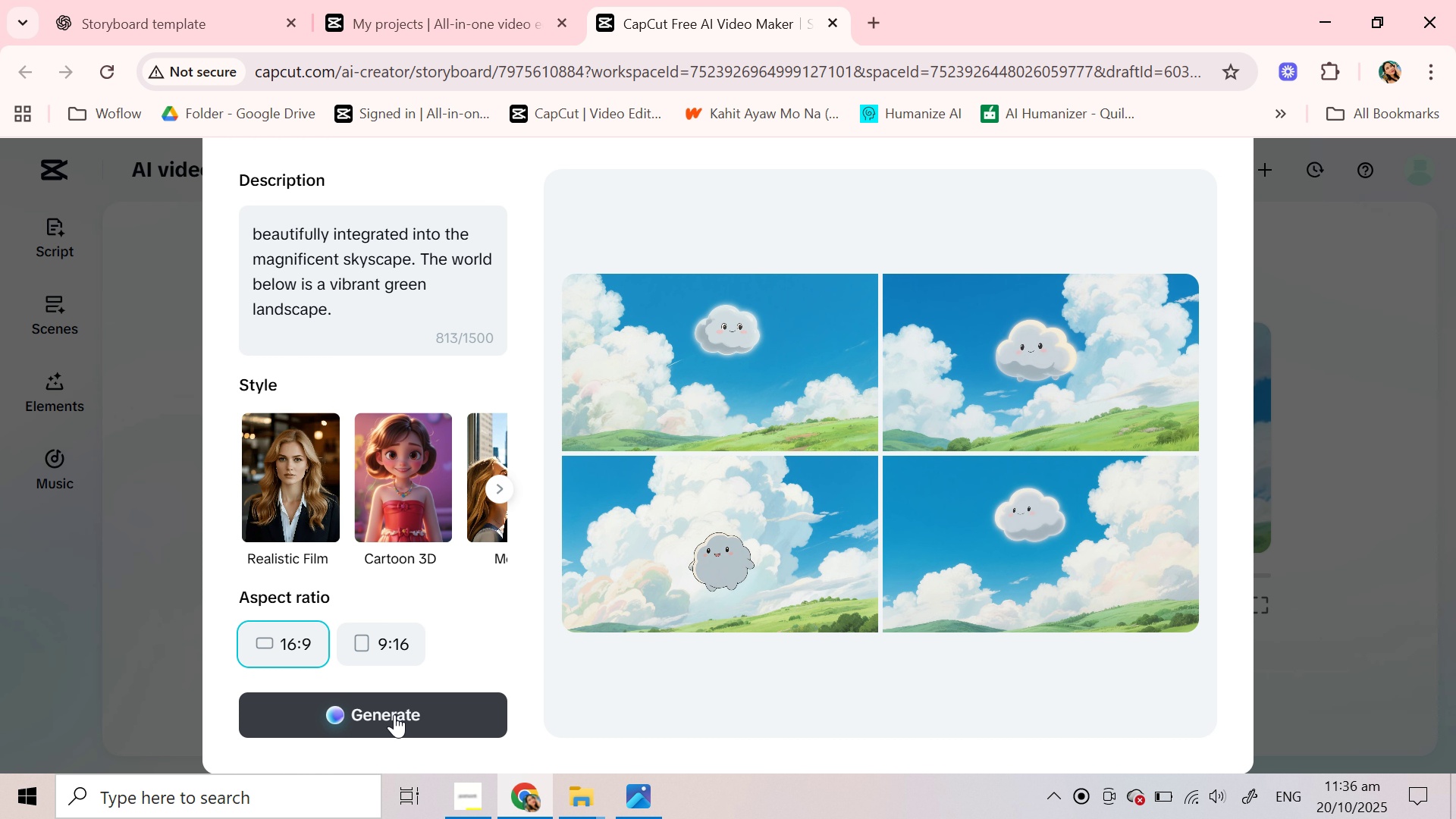 
wait(28.01)
 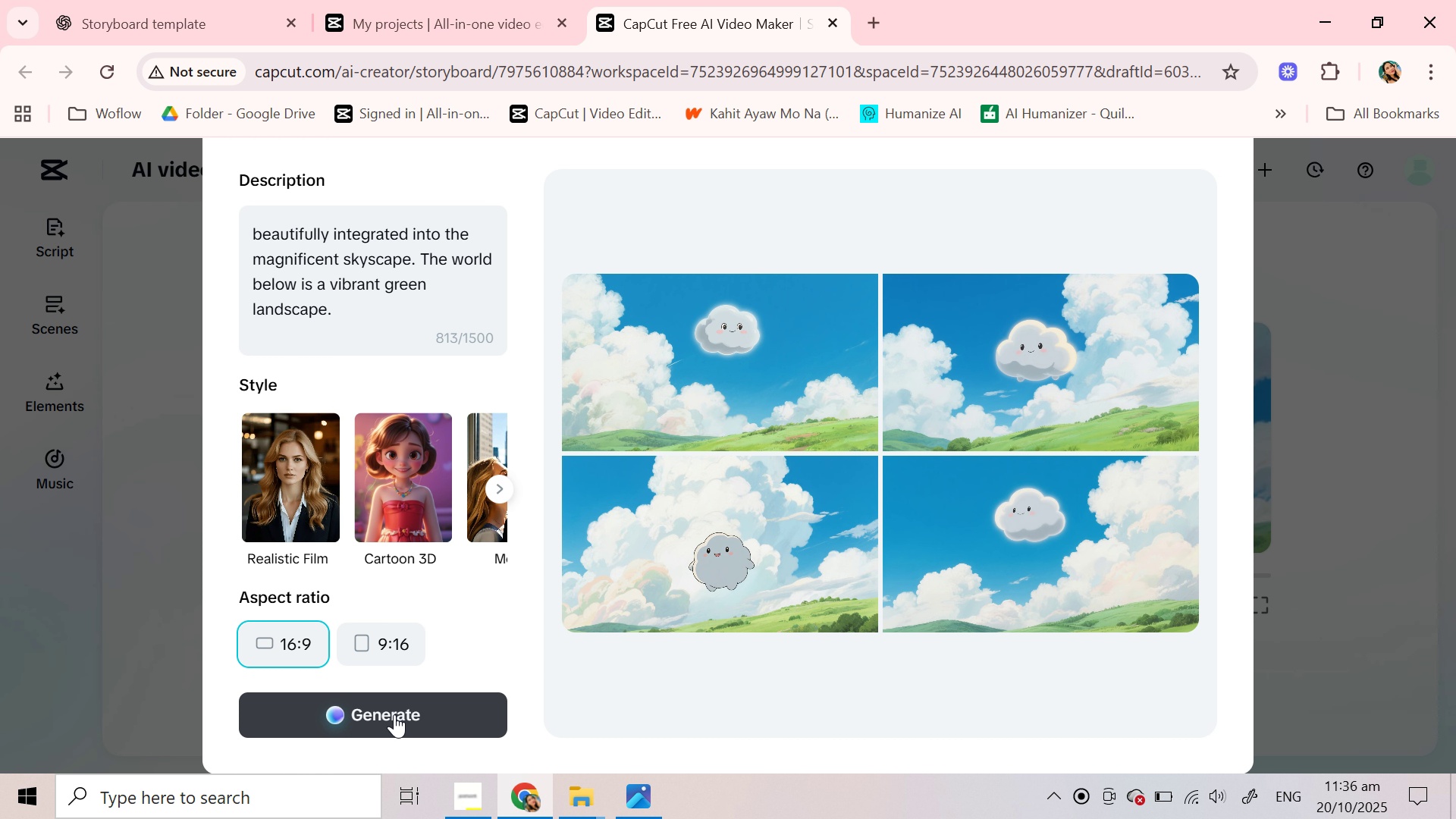 
left_click([983, 344])
 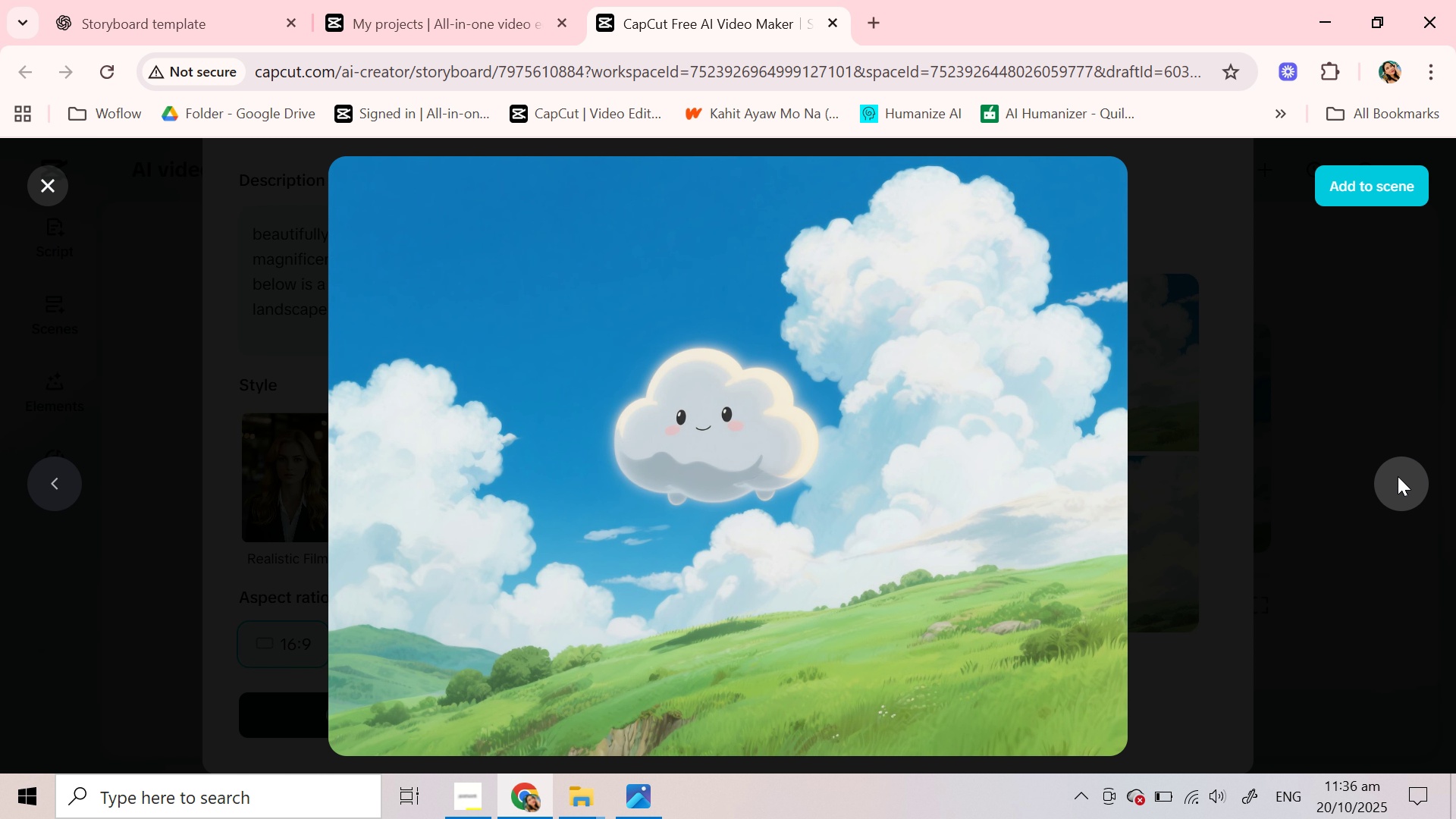 
left_click([1398, 476])
 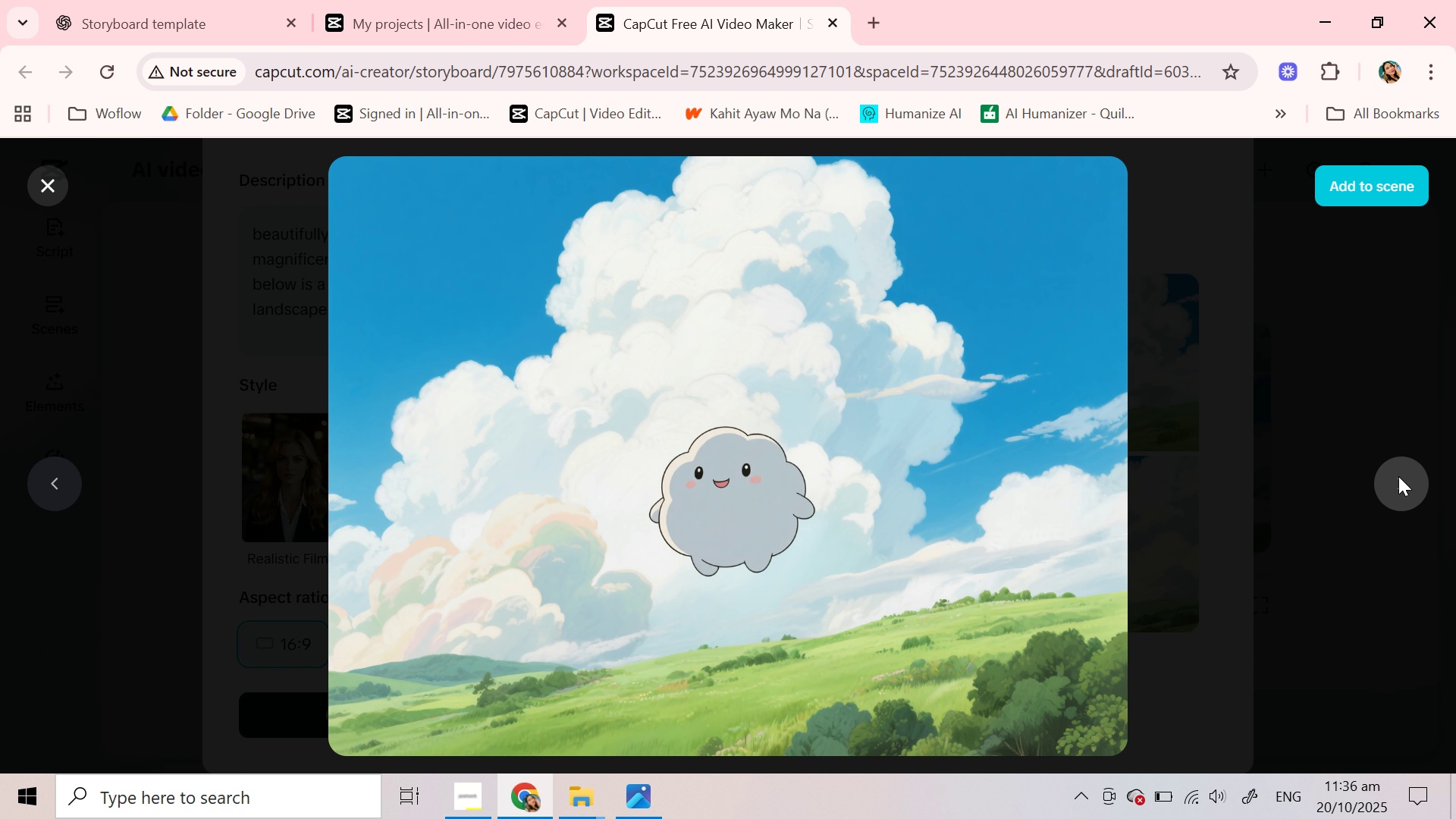 
left_click([1398, 476])
 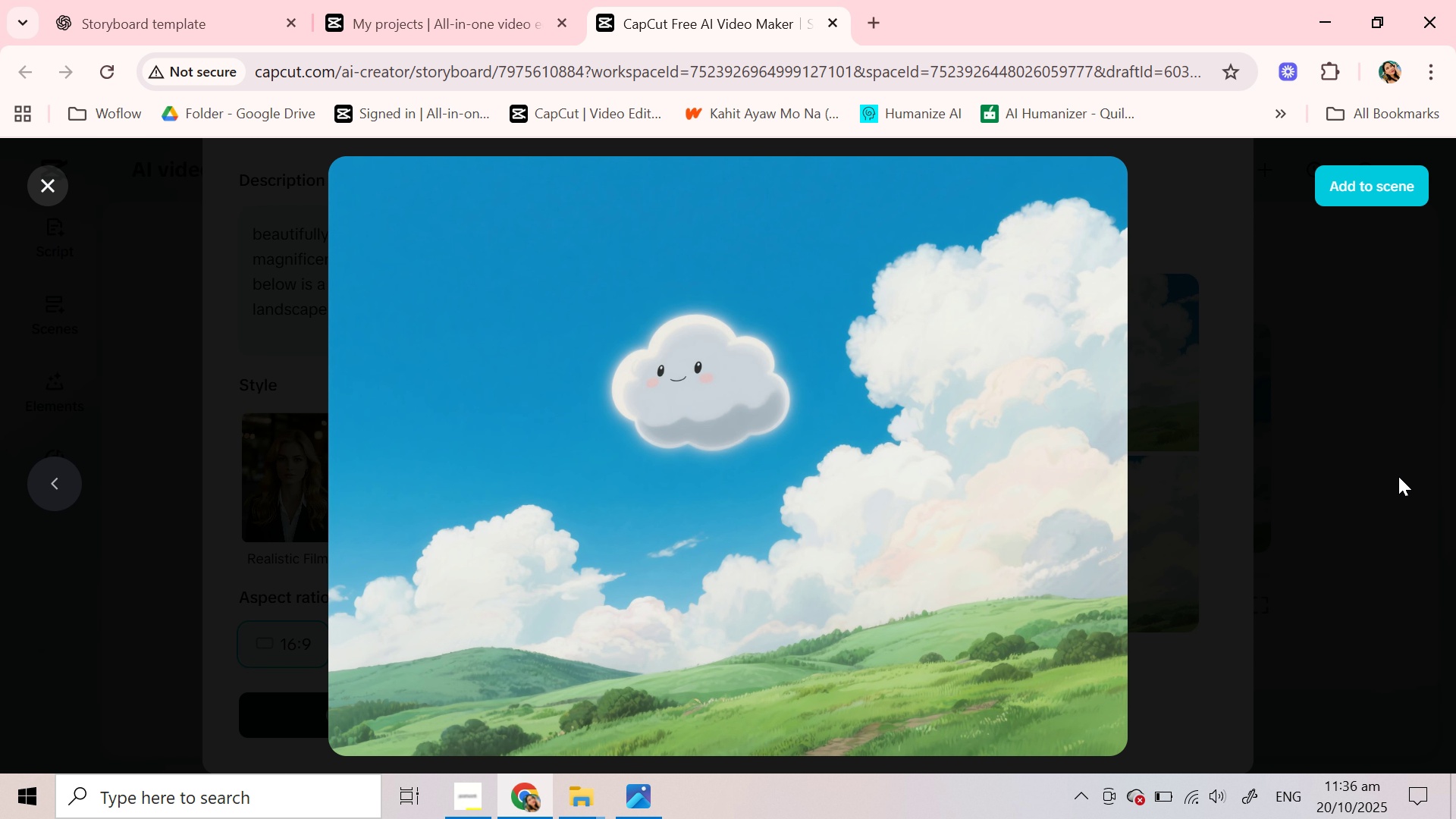 
left_click([1398, 476])
 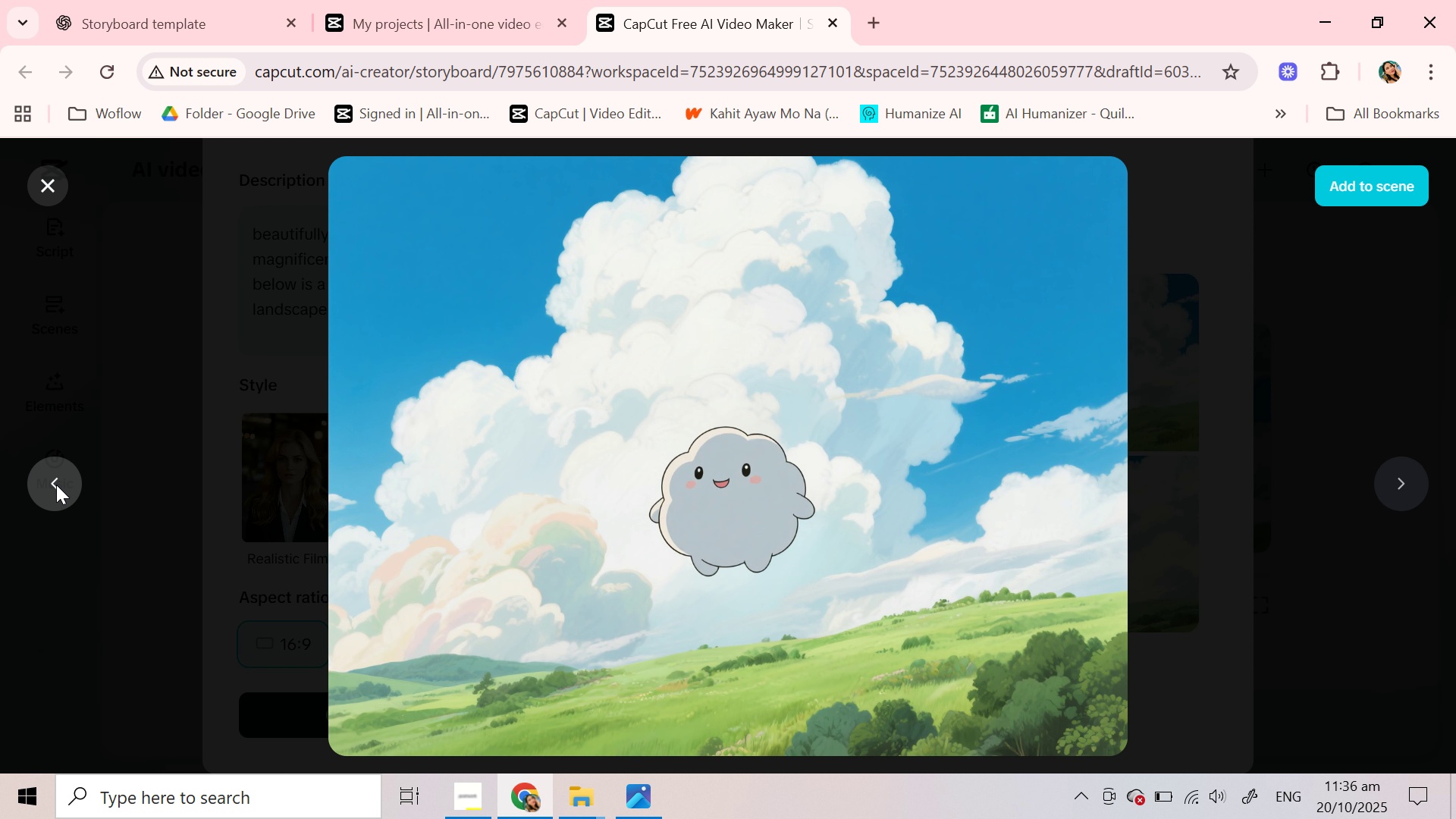 
double_click([56, 485])
 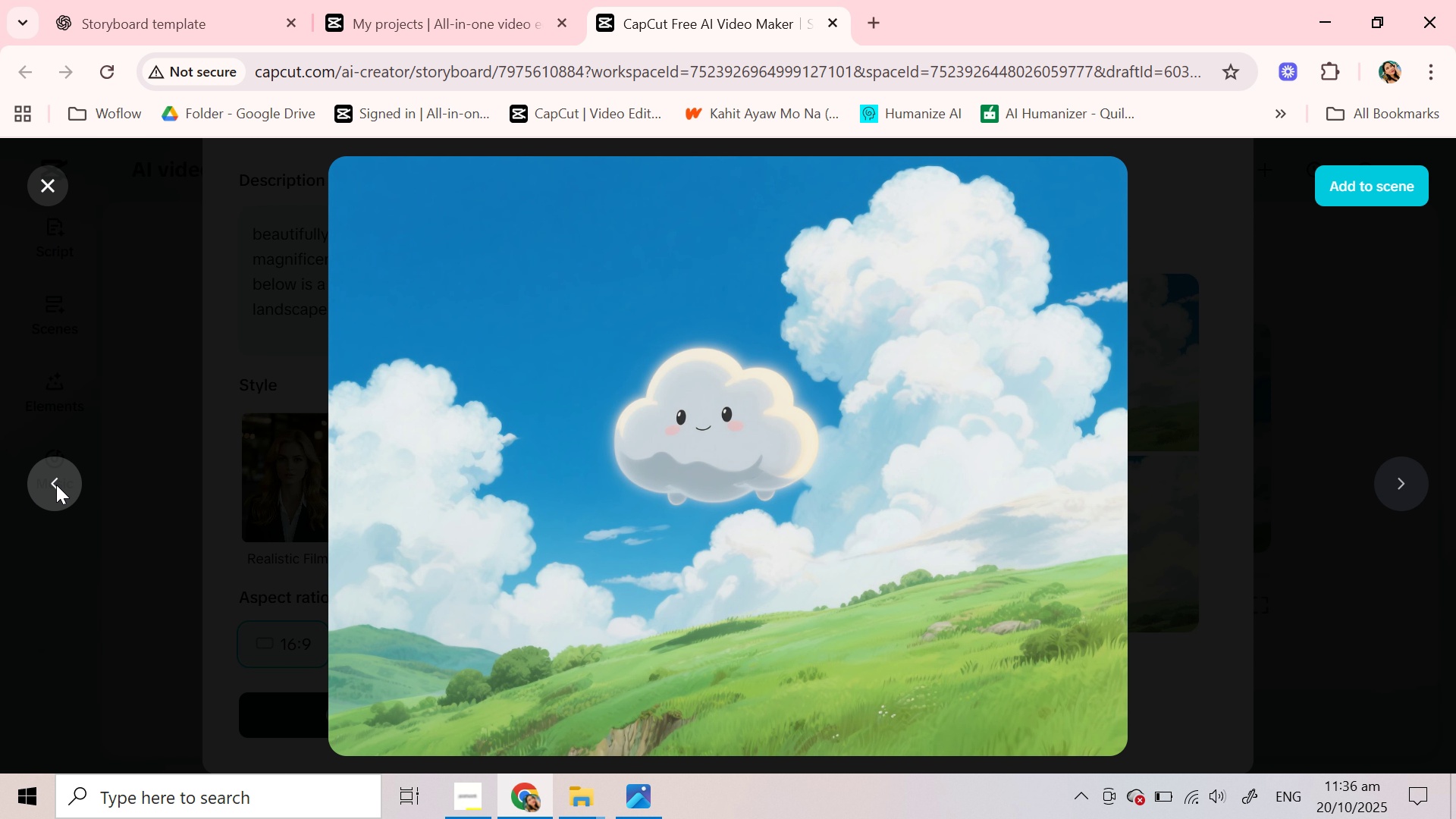 
left_click([56, 485])
 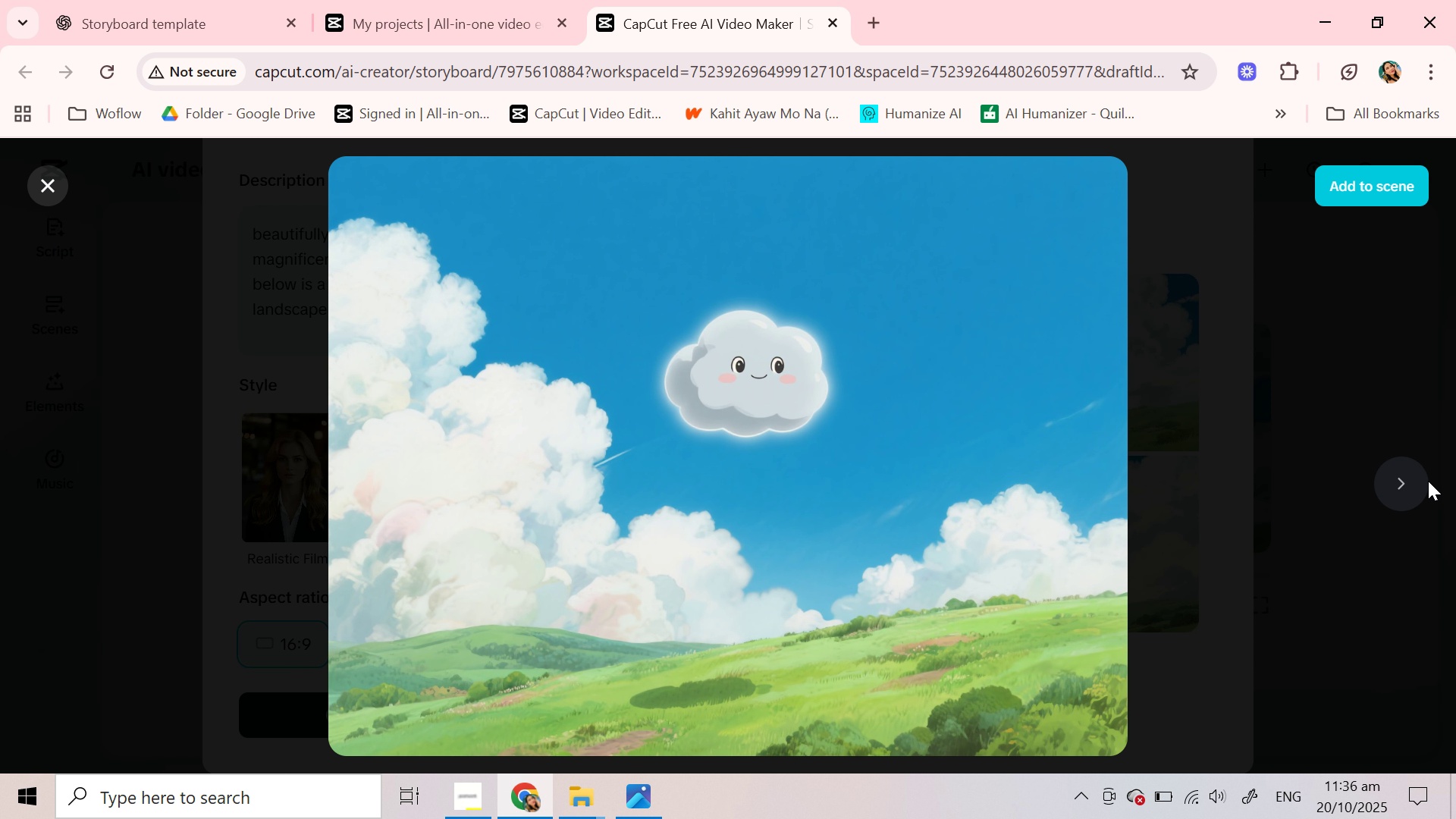 
left_click([1419, 481])
 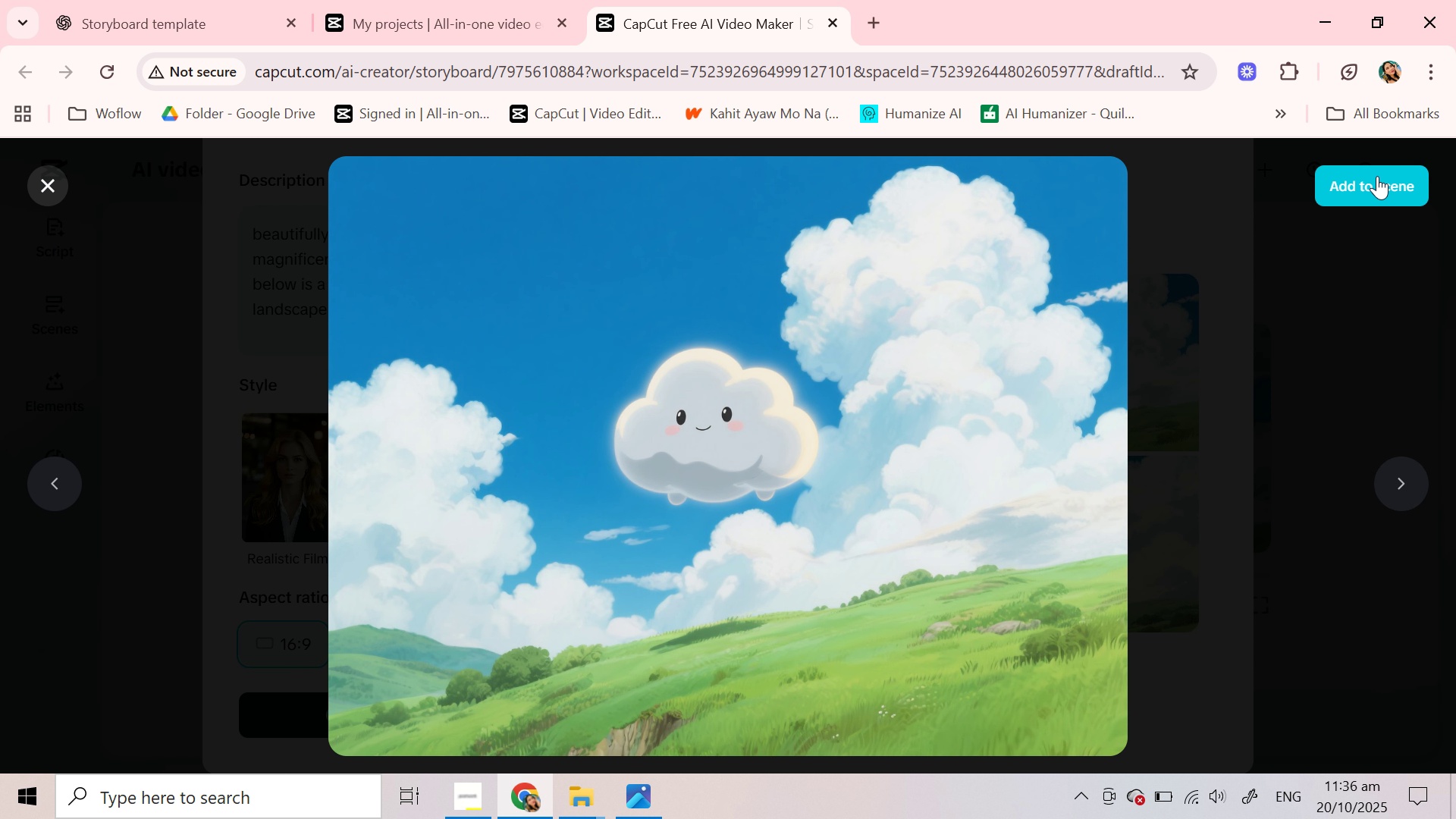 
left_click([1377, 176])
 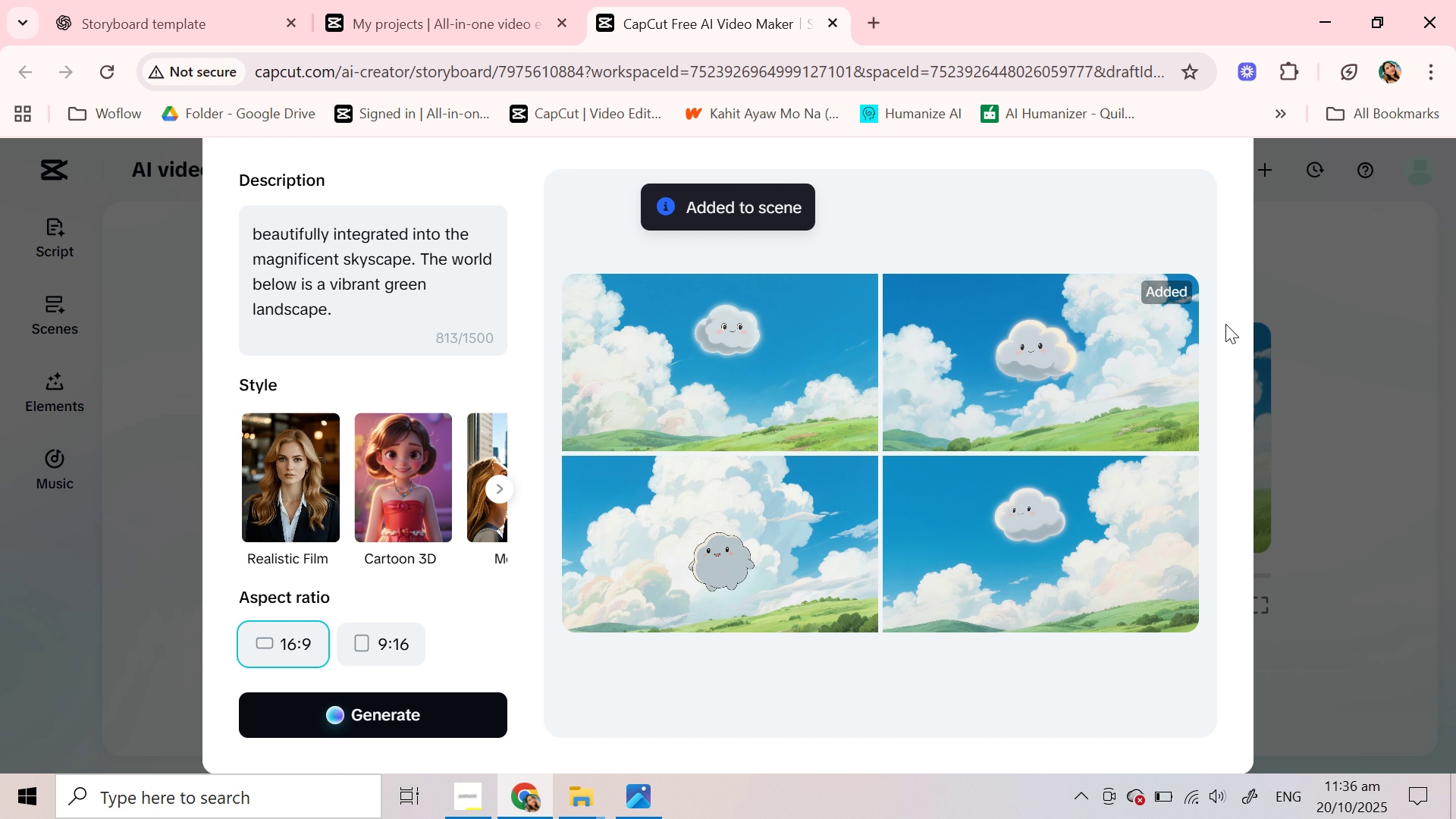 
scroll: coordinate [1210, 406], scroll_direction: up, amount: 3.0
 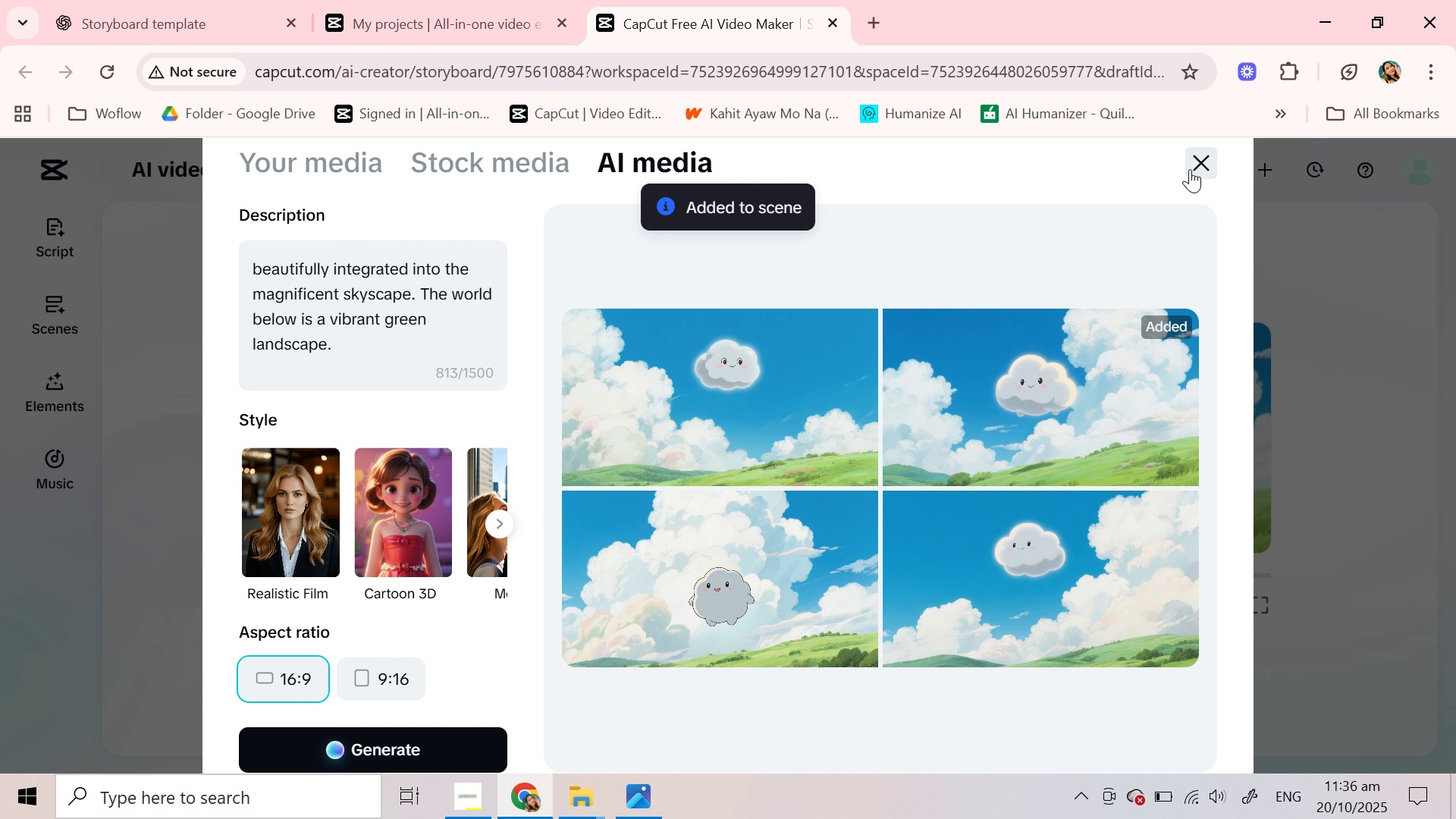 
left_click([1190, 169])
 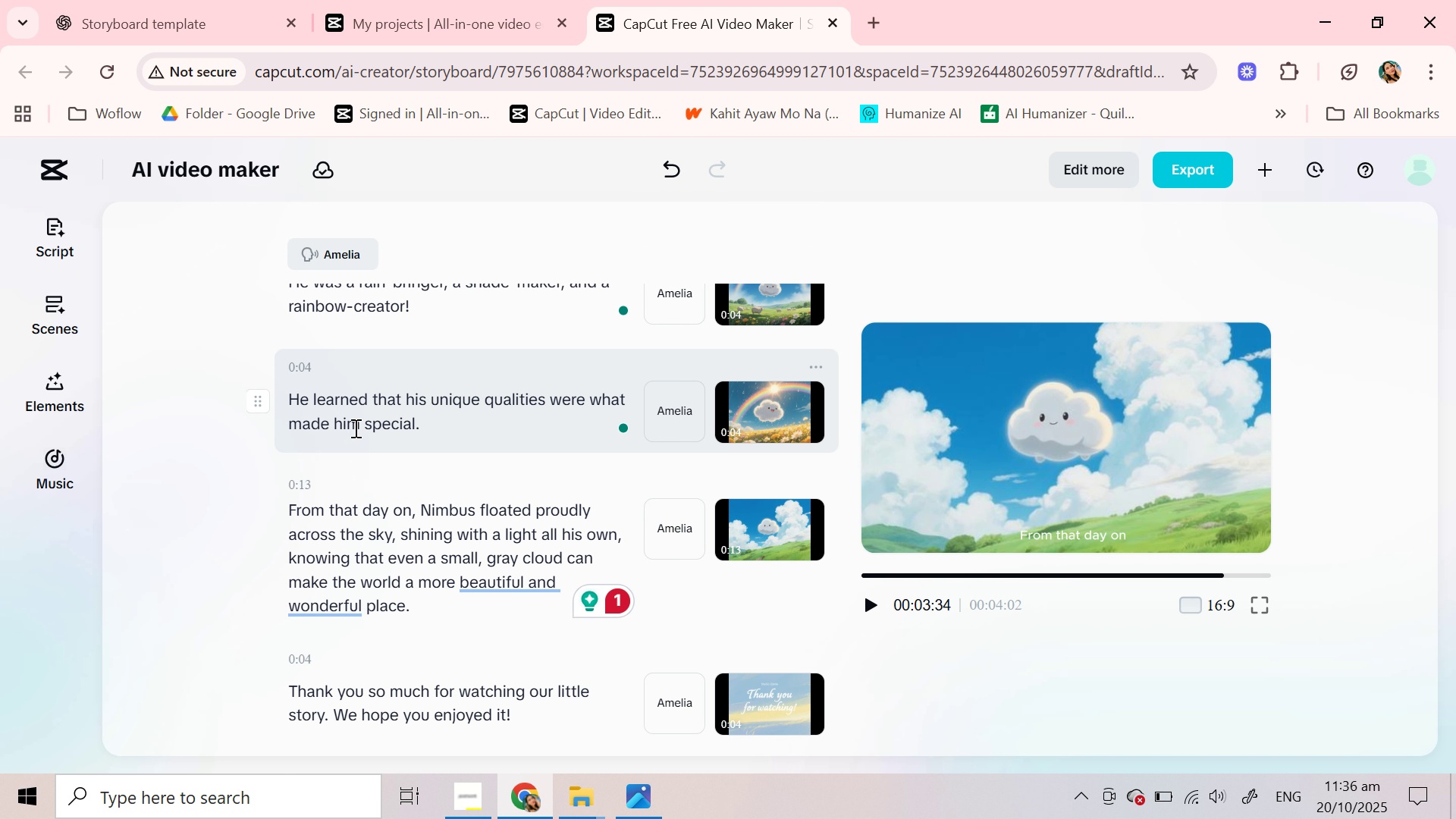 
scroll: coordinate [354, 428], scroll_direction: down, amount: 1.0
 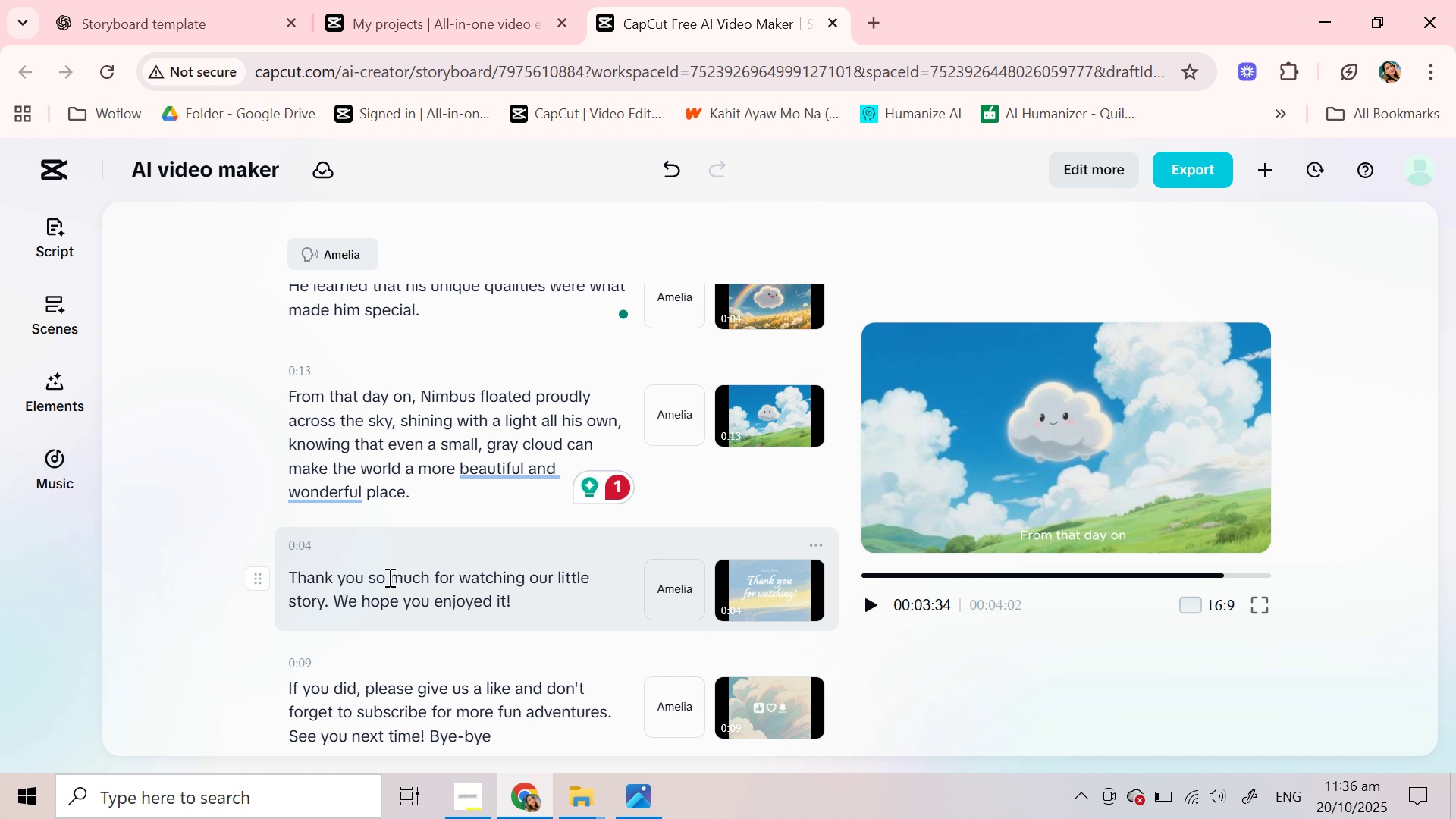 
left_click([388, 577])
 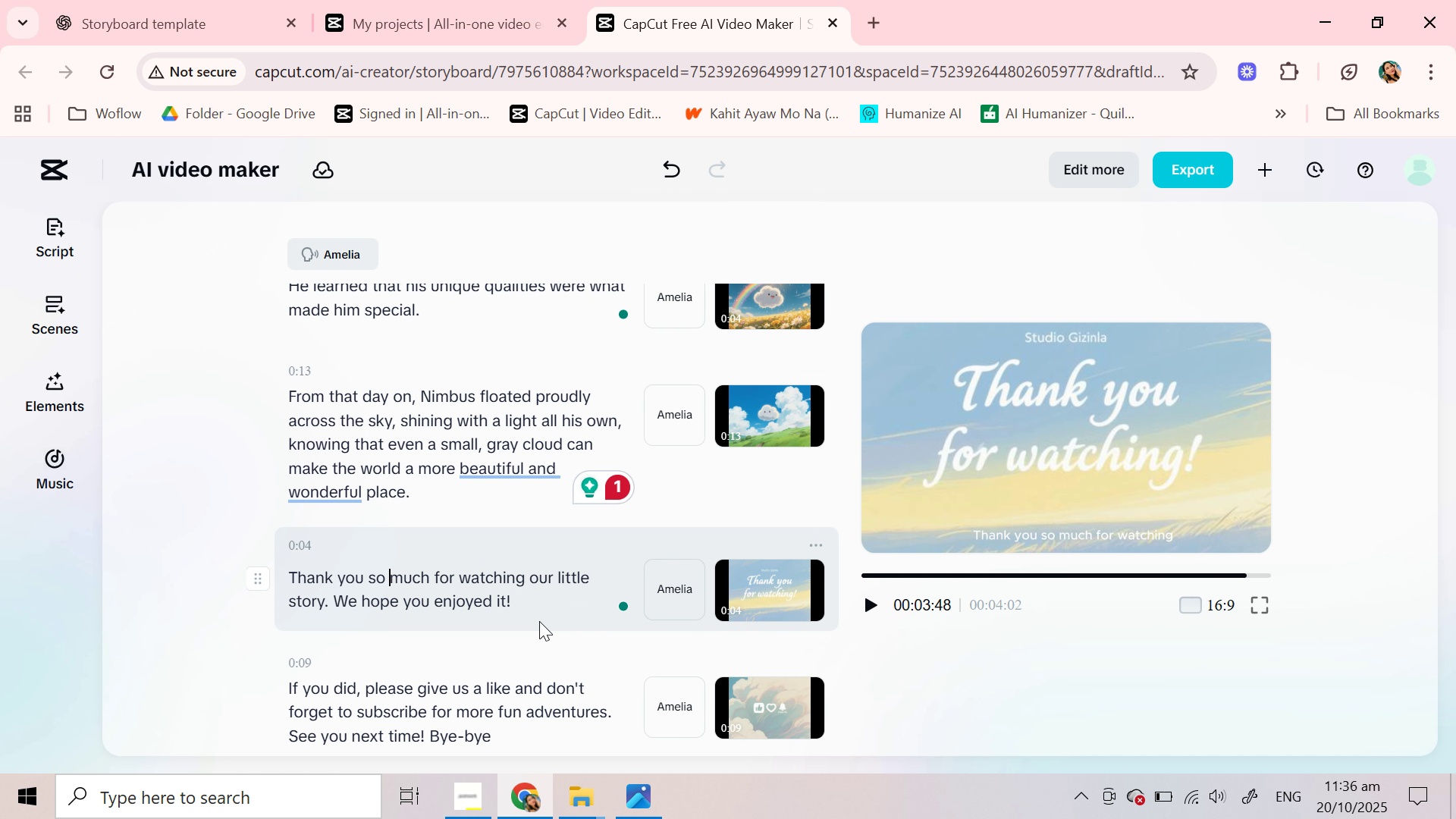 
double_click([531, 612])
 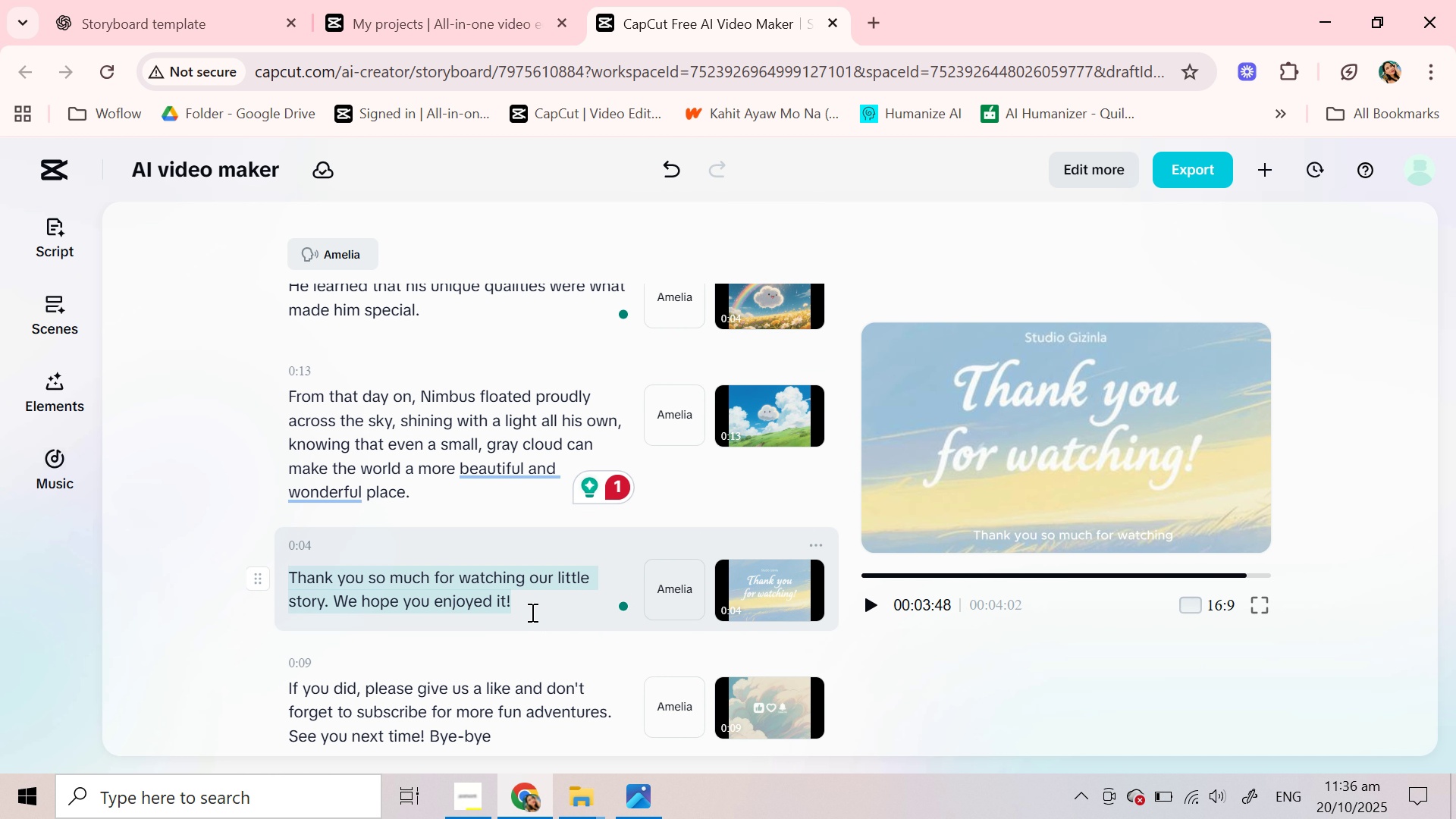 
triple_click([531, 612])
 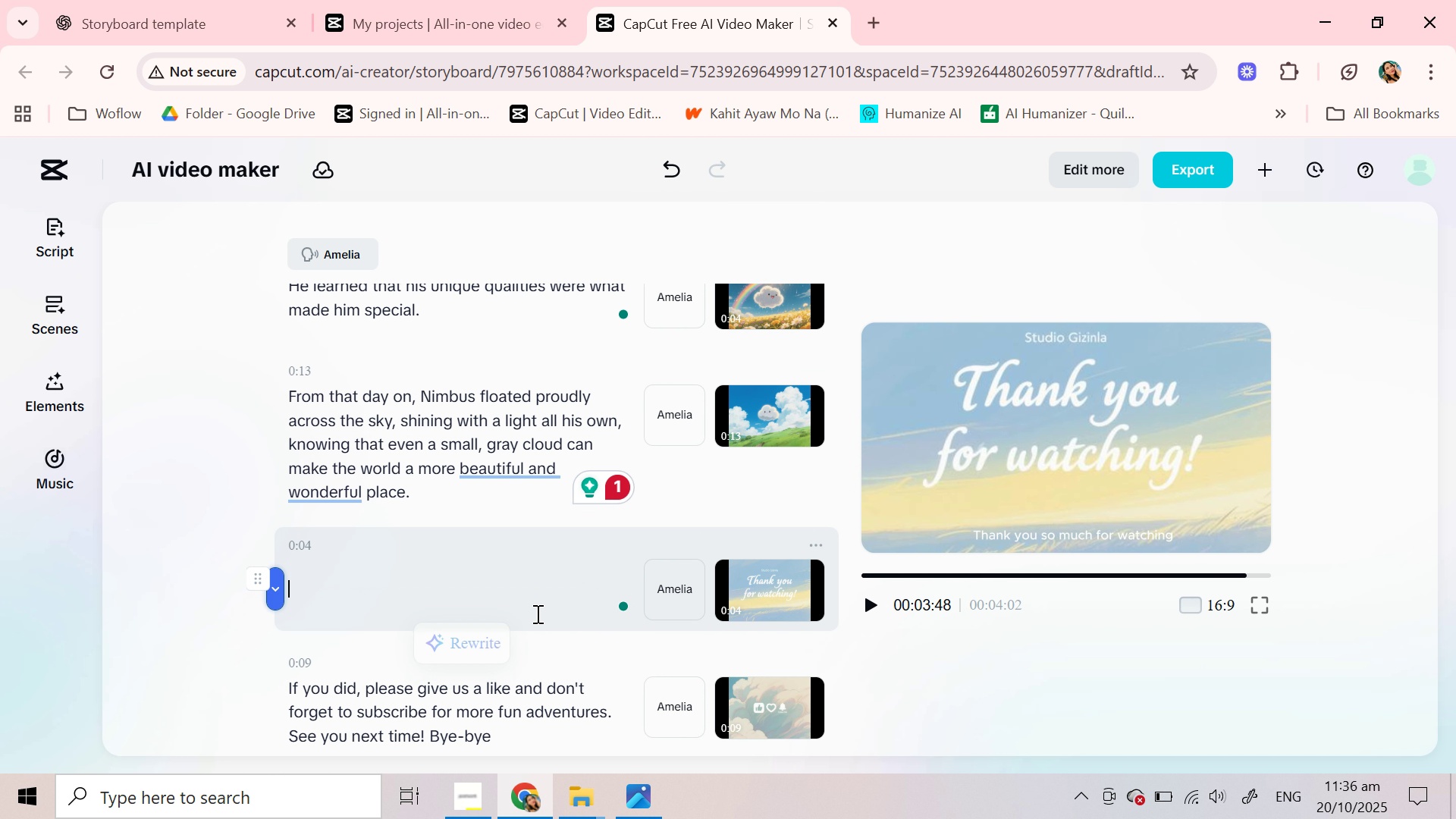 
key(Backspace)
 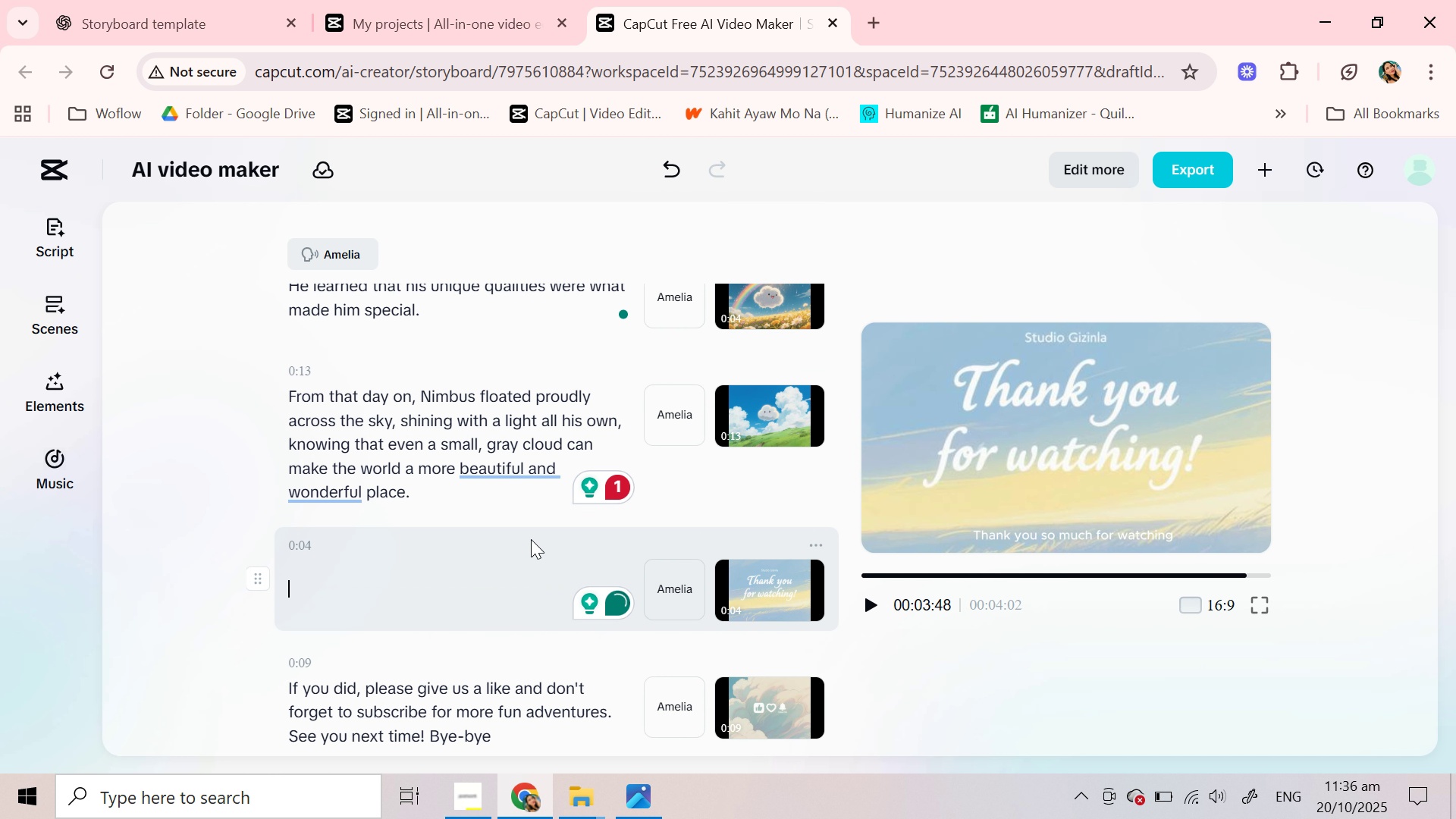 
scroll: coordinate [530, 533], scroll_direction: down, amount: 2.0
 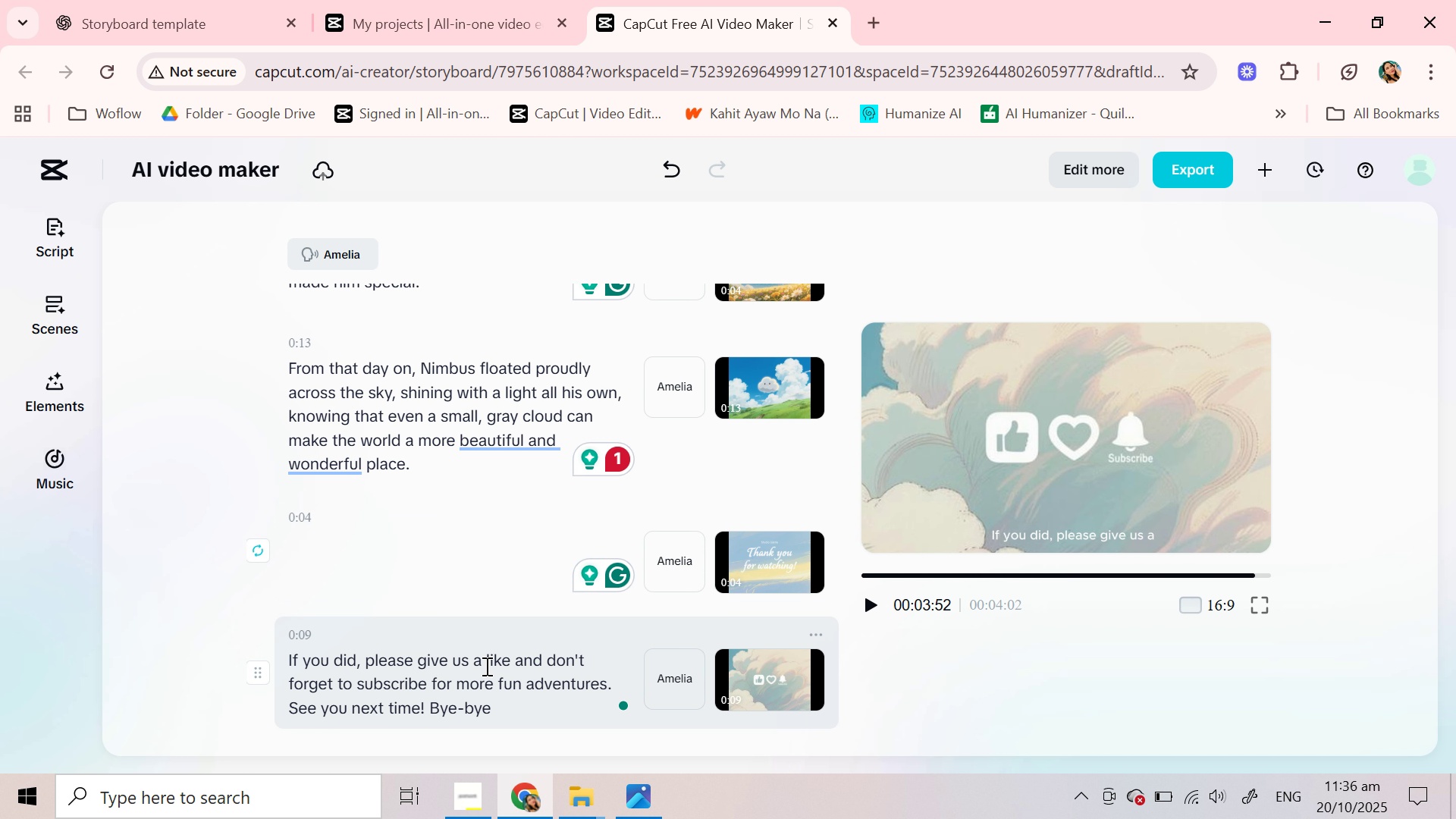 
double_click([485, 673])
 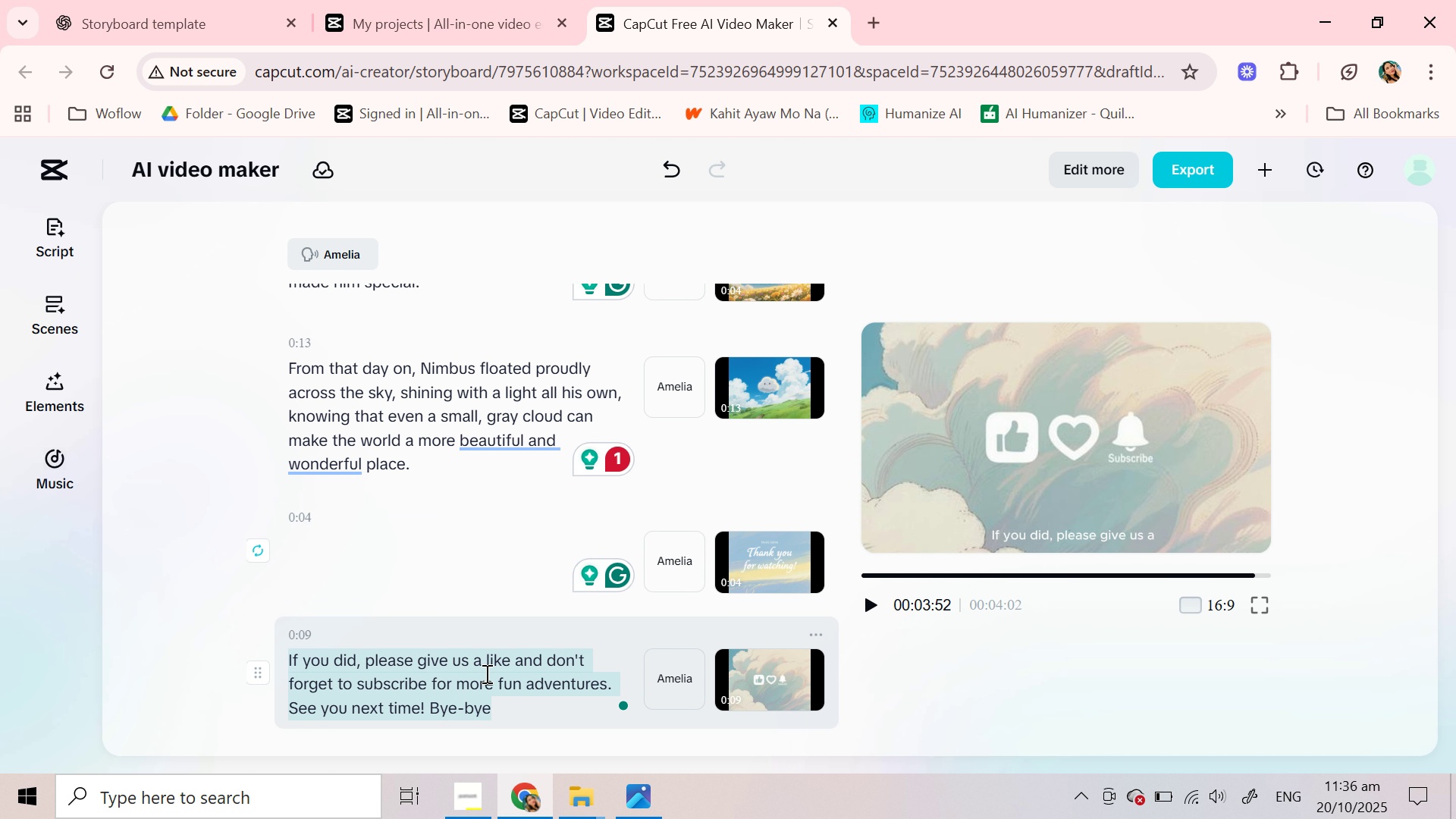 
triple_click([485, 673])
 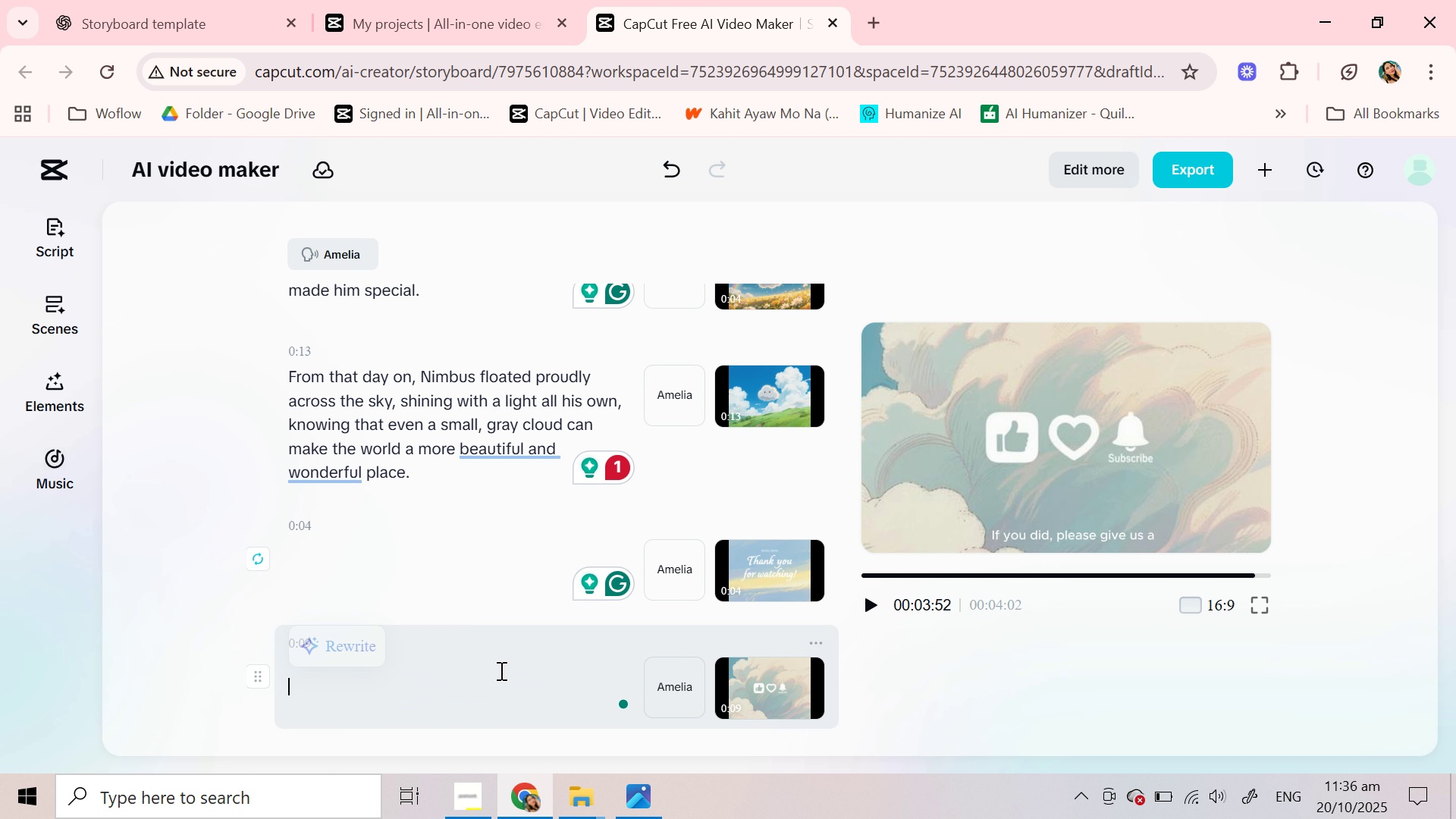 
key(Backspace)
 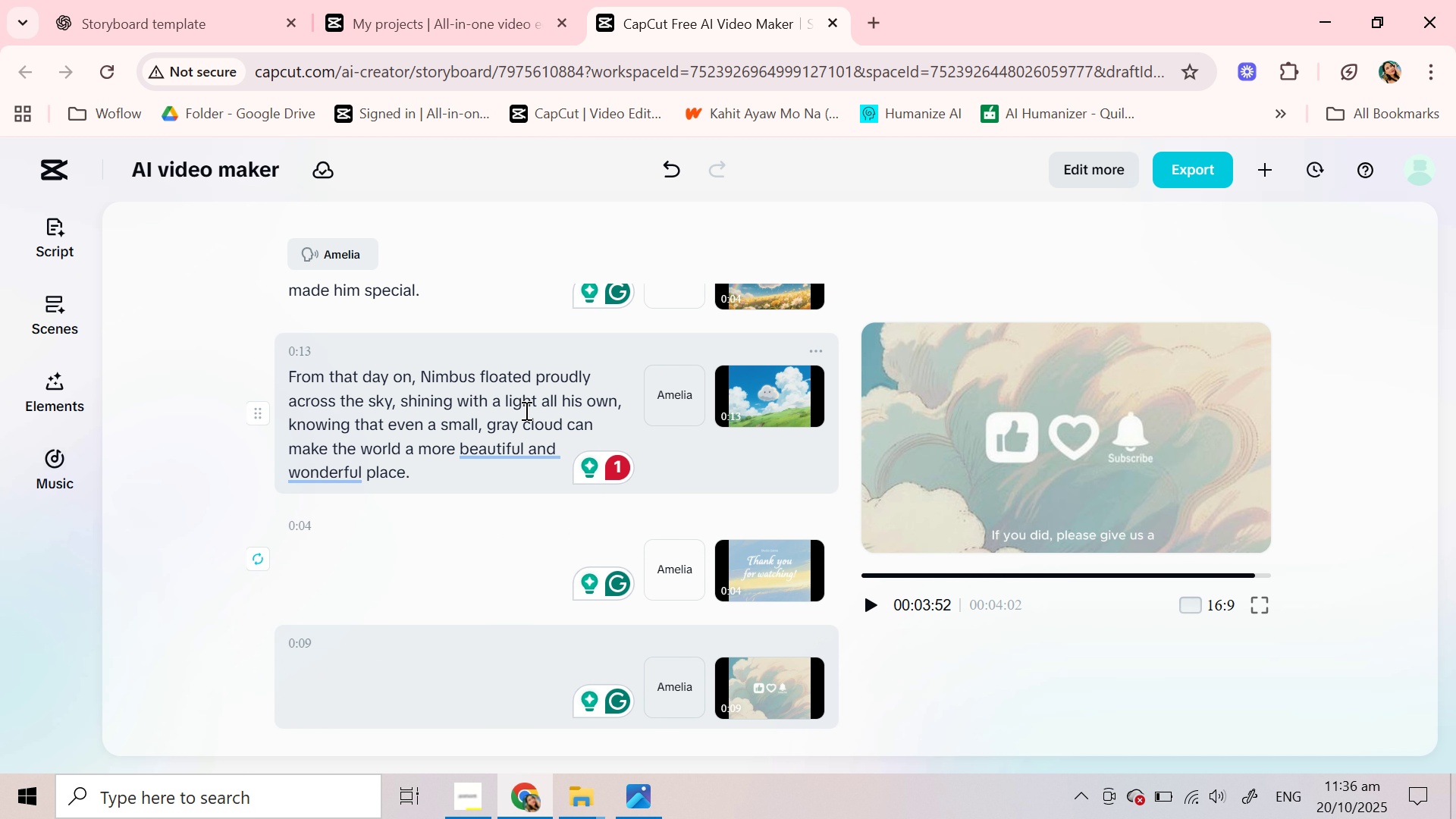 
left_click([525, 410])
 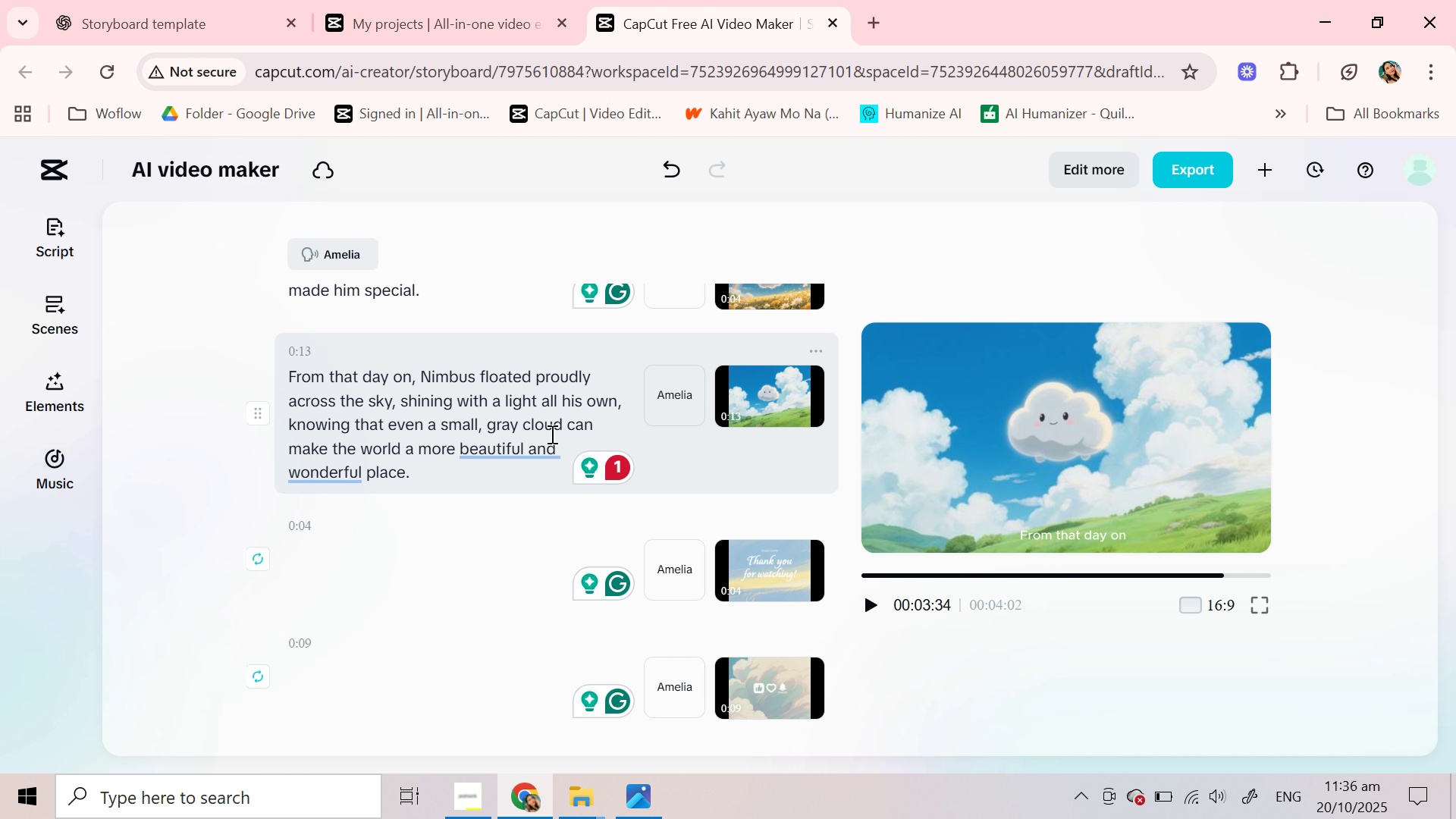 
scroll: coordinate [545, 432], scroll_direction: up, amount: 32.0
 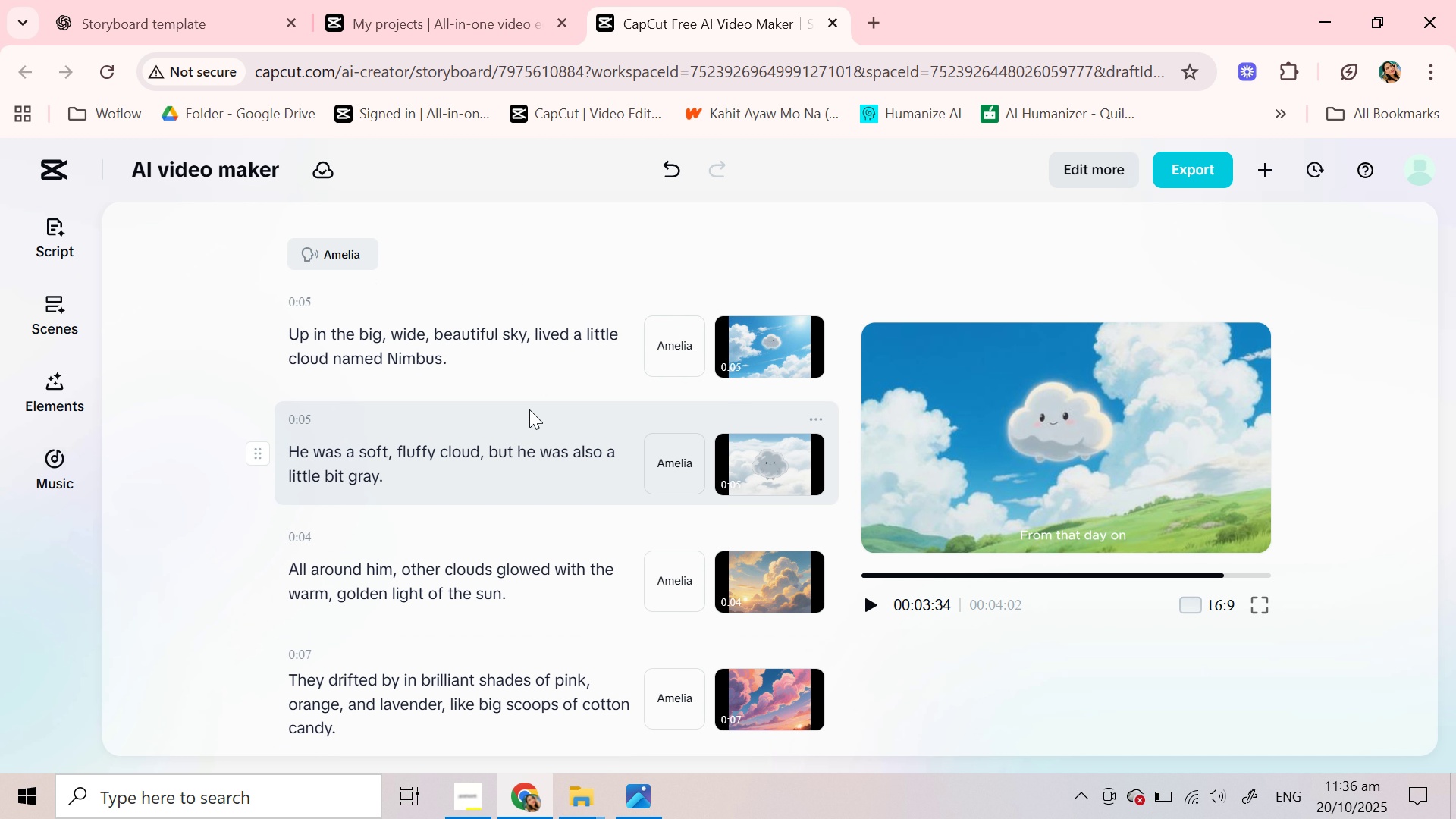 
left_click([500, 362])
 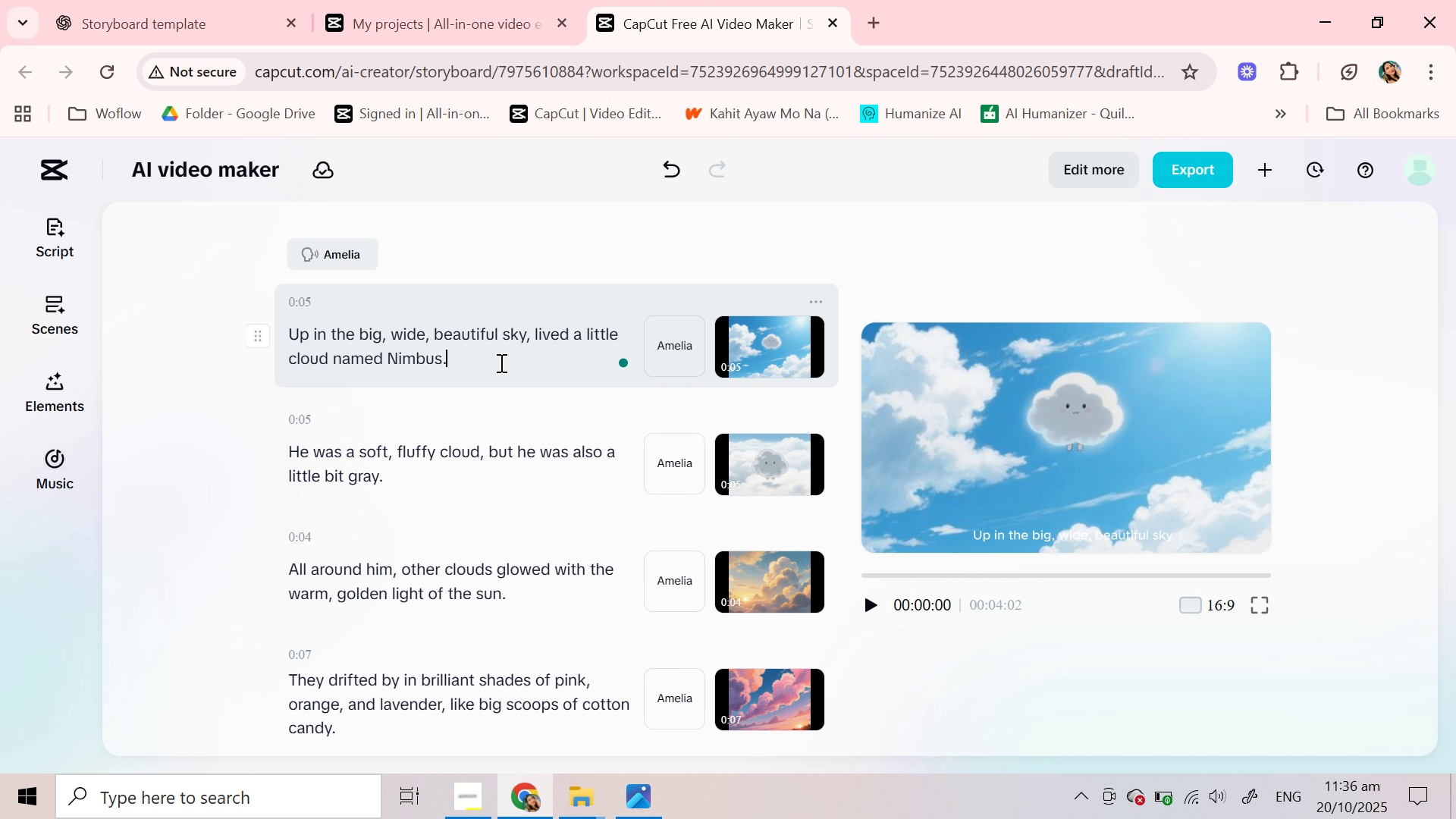 
wait(6.0)
 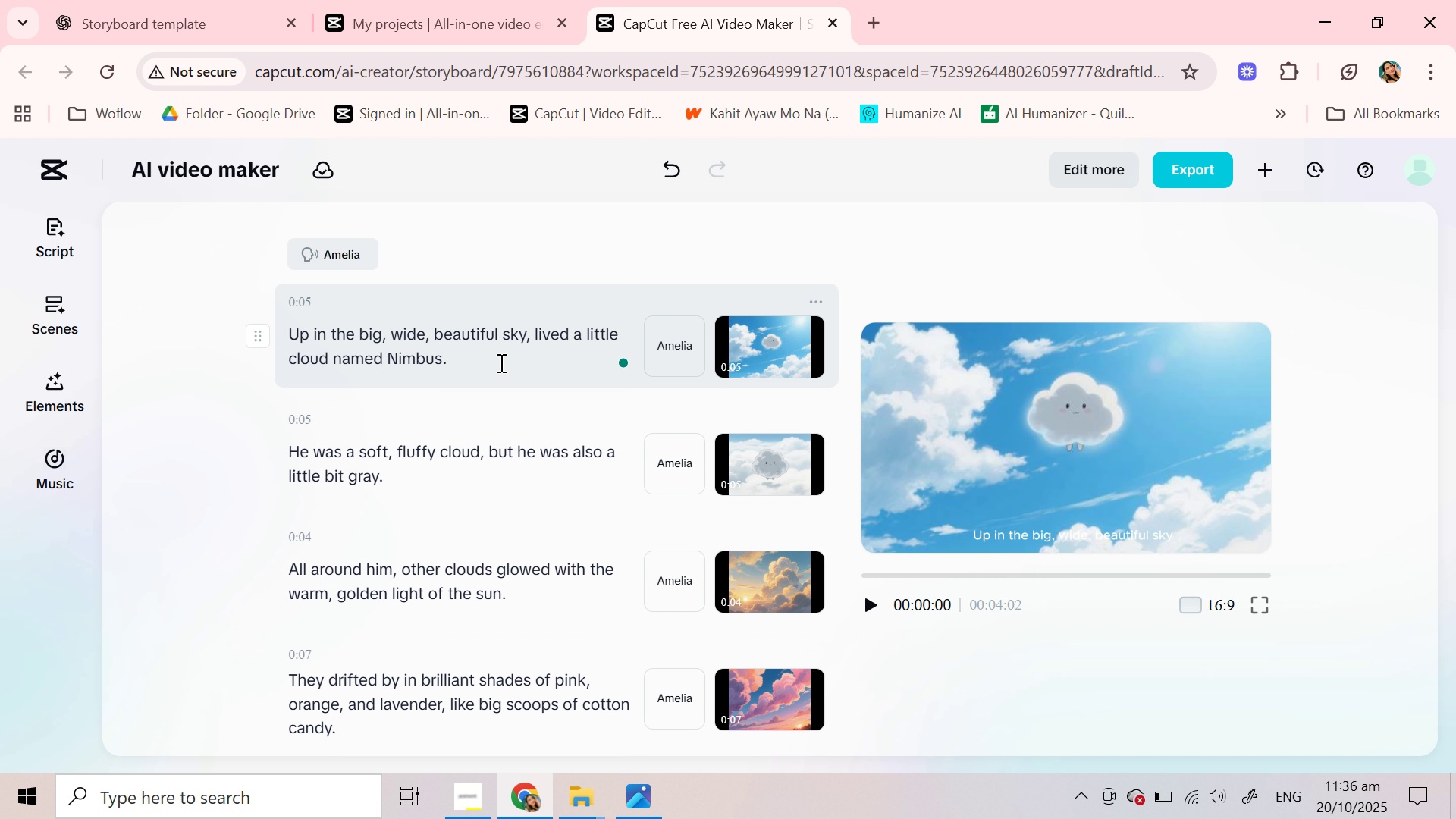 
scroll: coordinate [500, 362], scroll_direction: up, amount: 2.0
 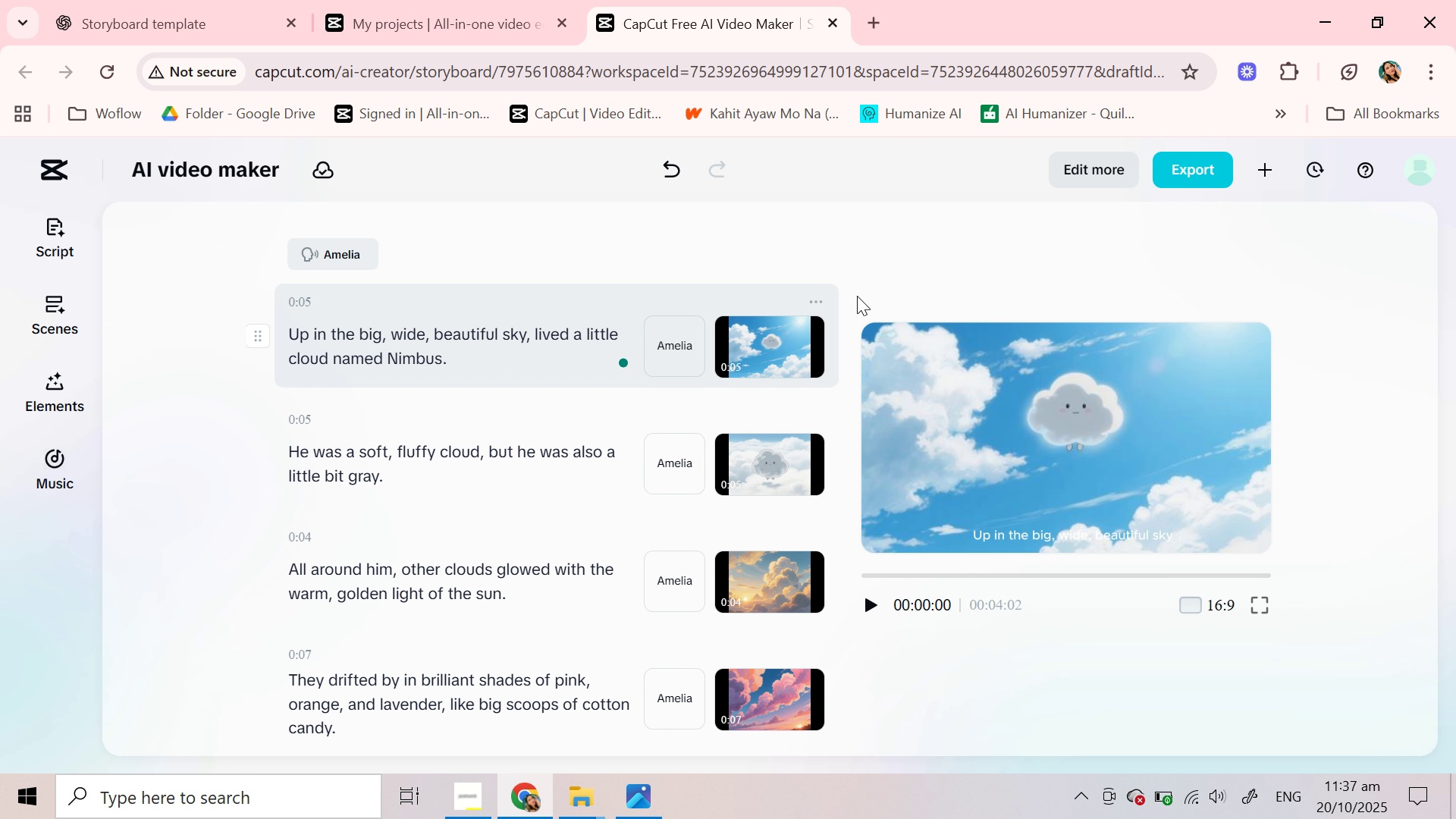 
wait(5.69)
 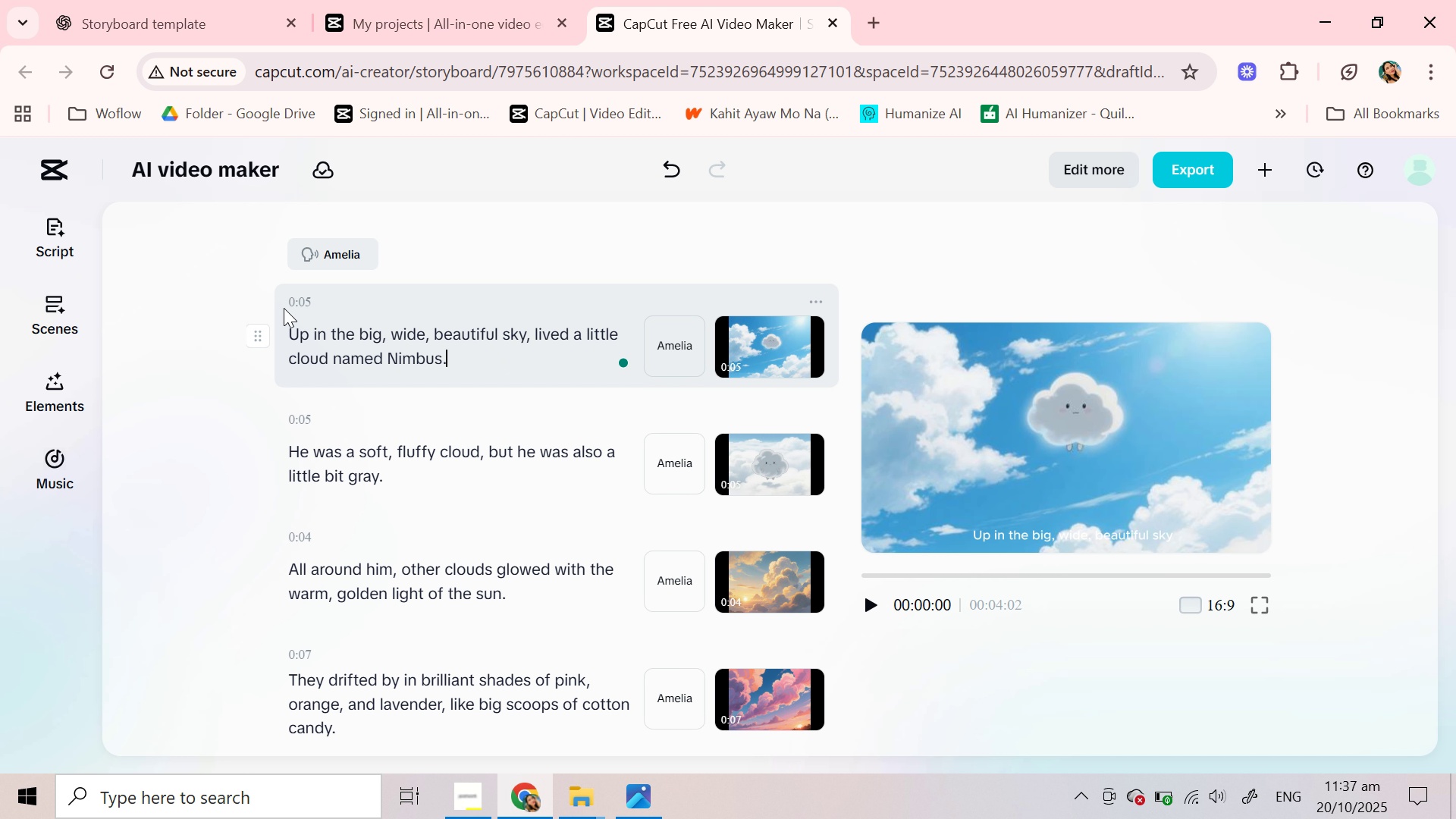 
left_click([819, 305])
 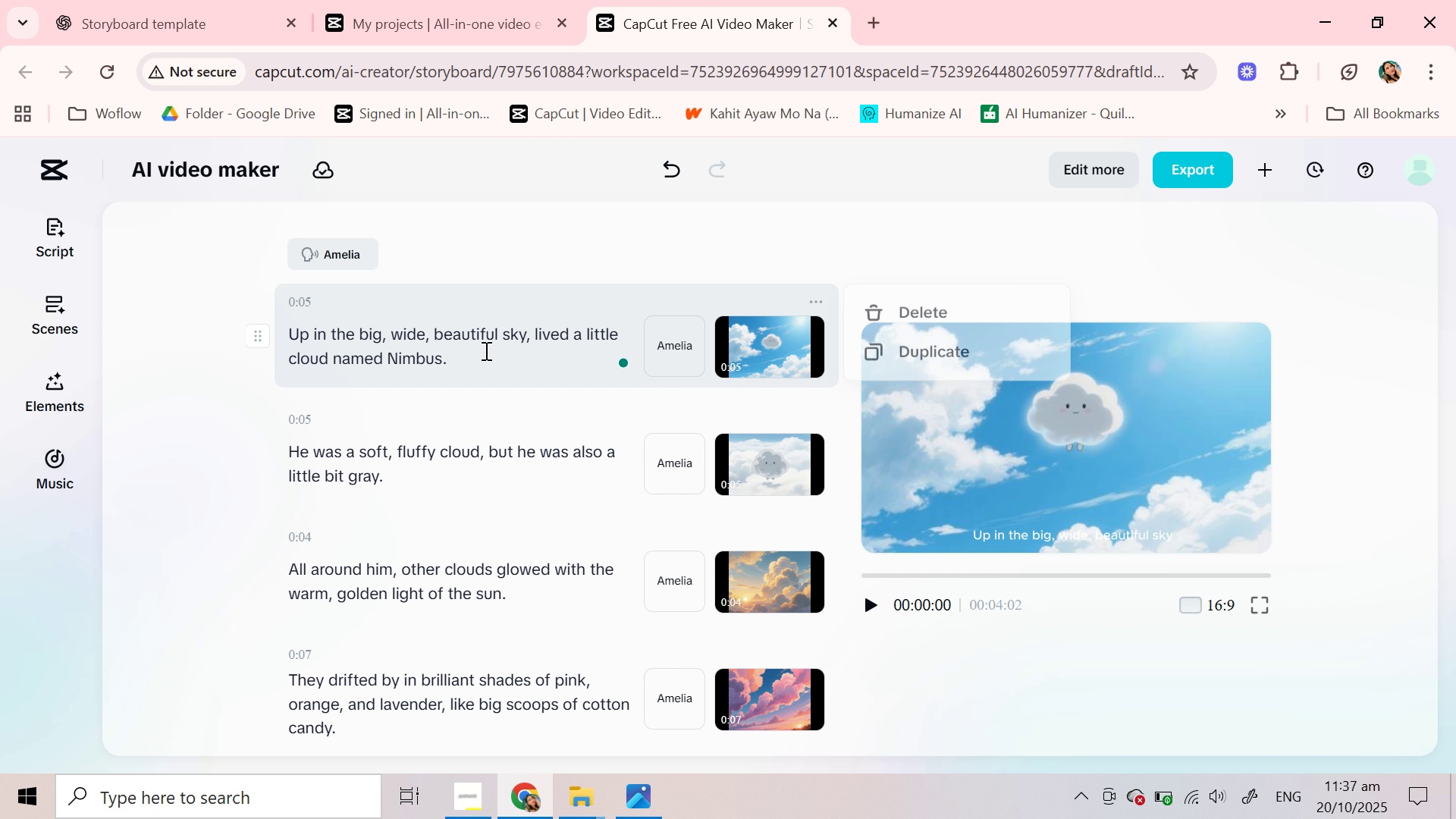 
left_click([485, 350])
 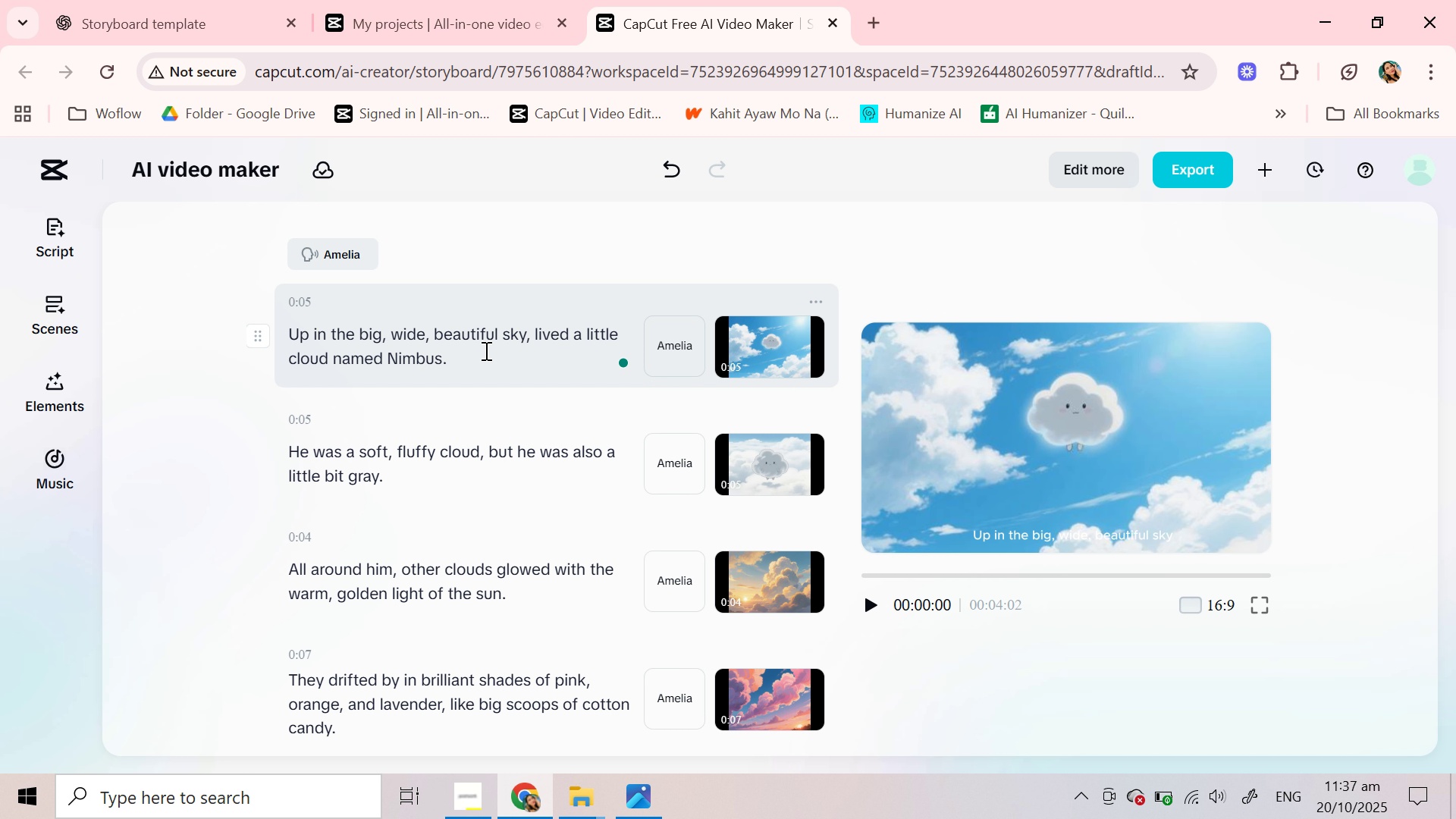 
wait(7.74)
 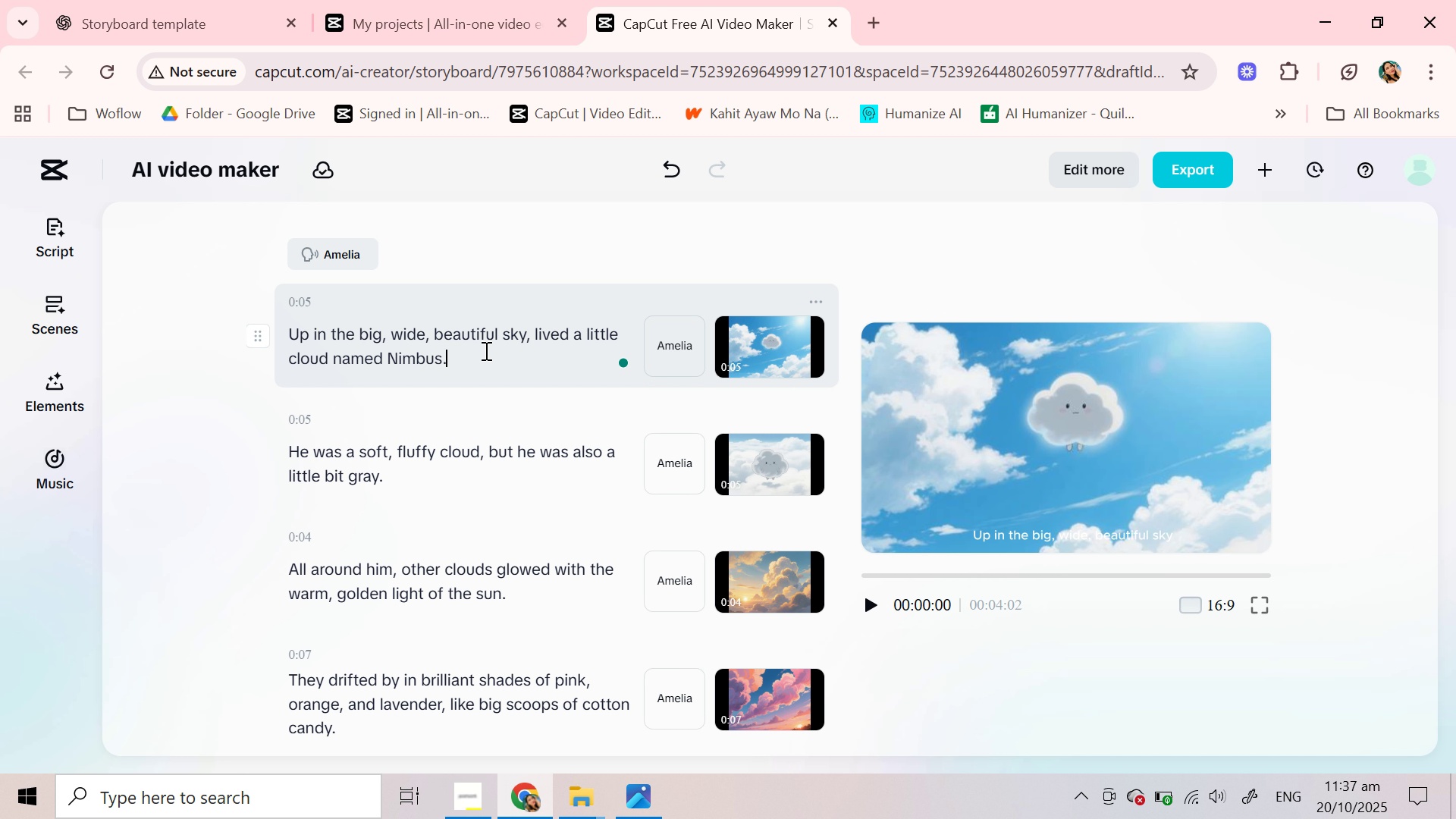 
scroll: coordinate [485, 350], scroll_direction: down, amount: 45.0
 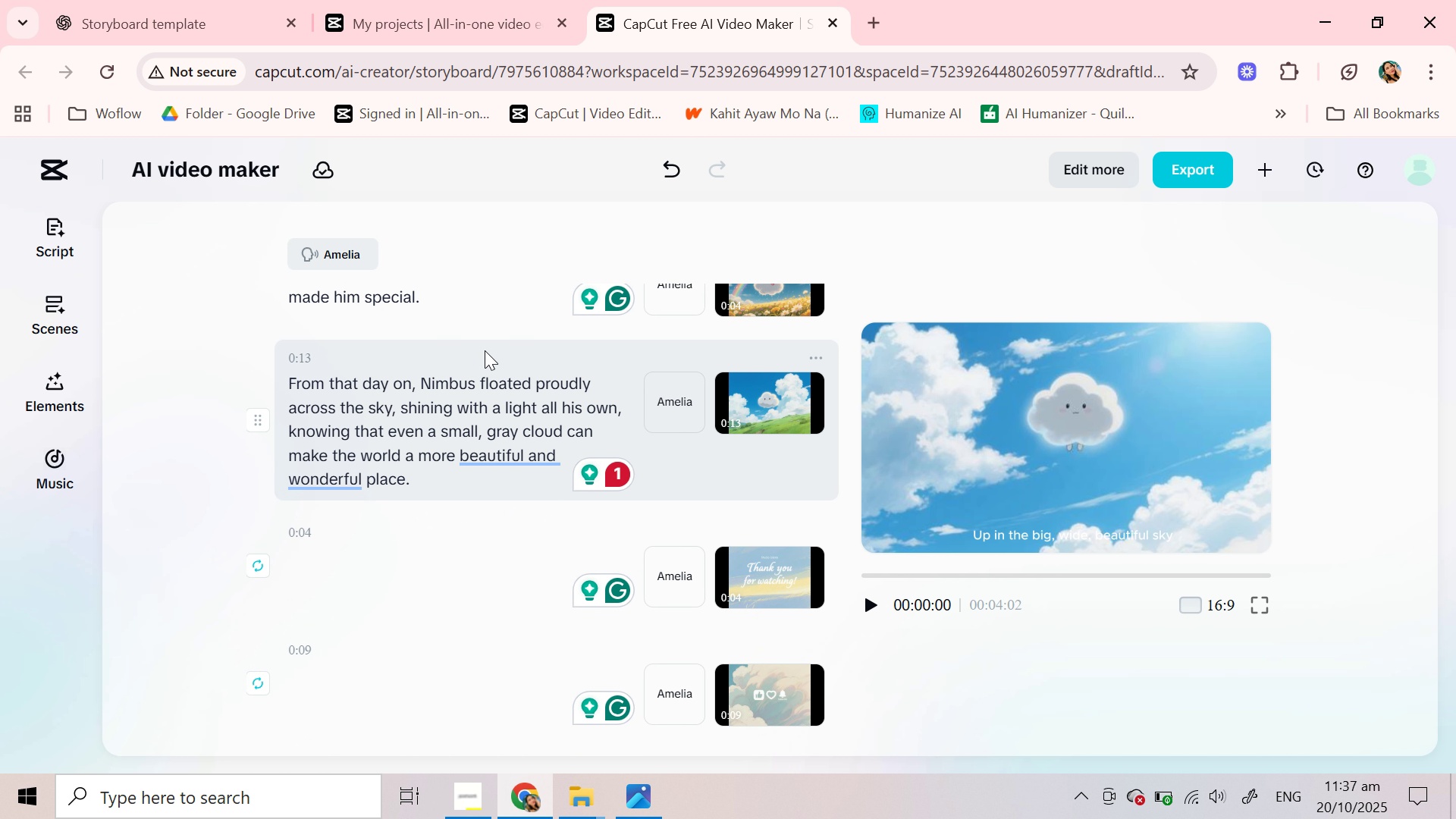 
scroll: coordinate [480, 359], scroll_direction: up, amount: 45.0
 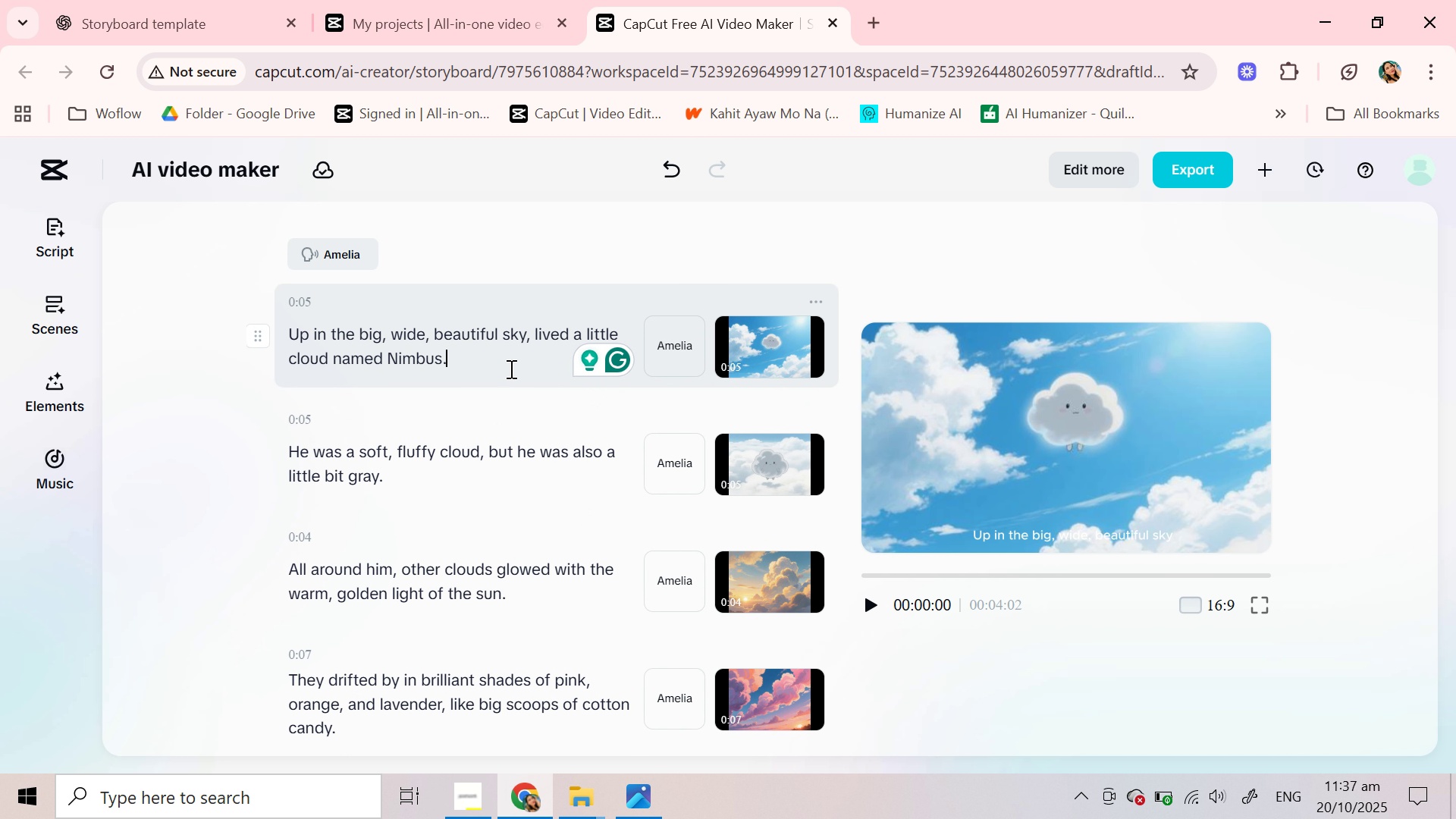 
left_click([510, 369])
 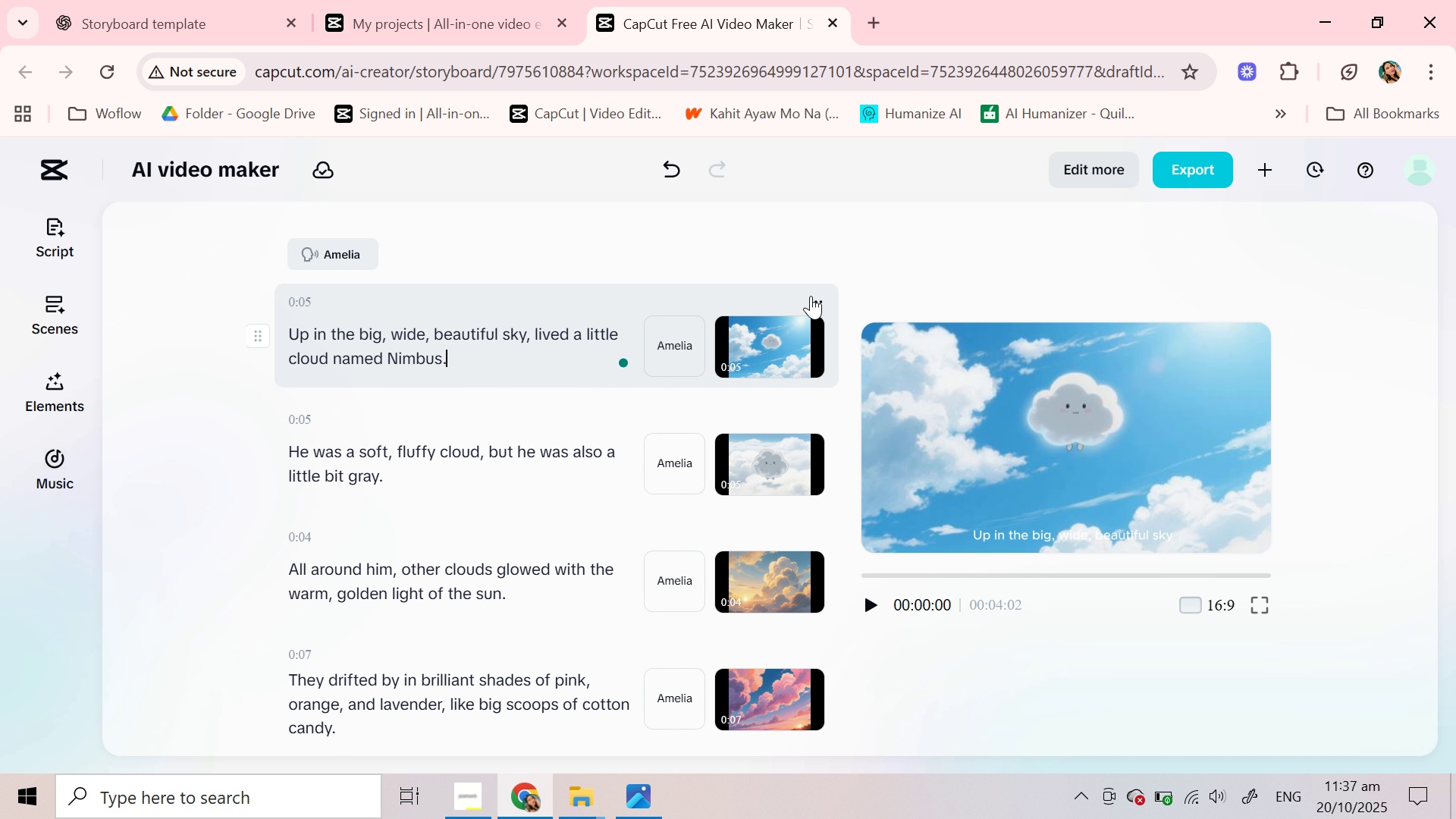 
left_click([811, 296])
 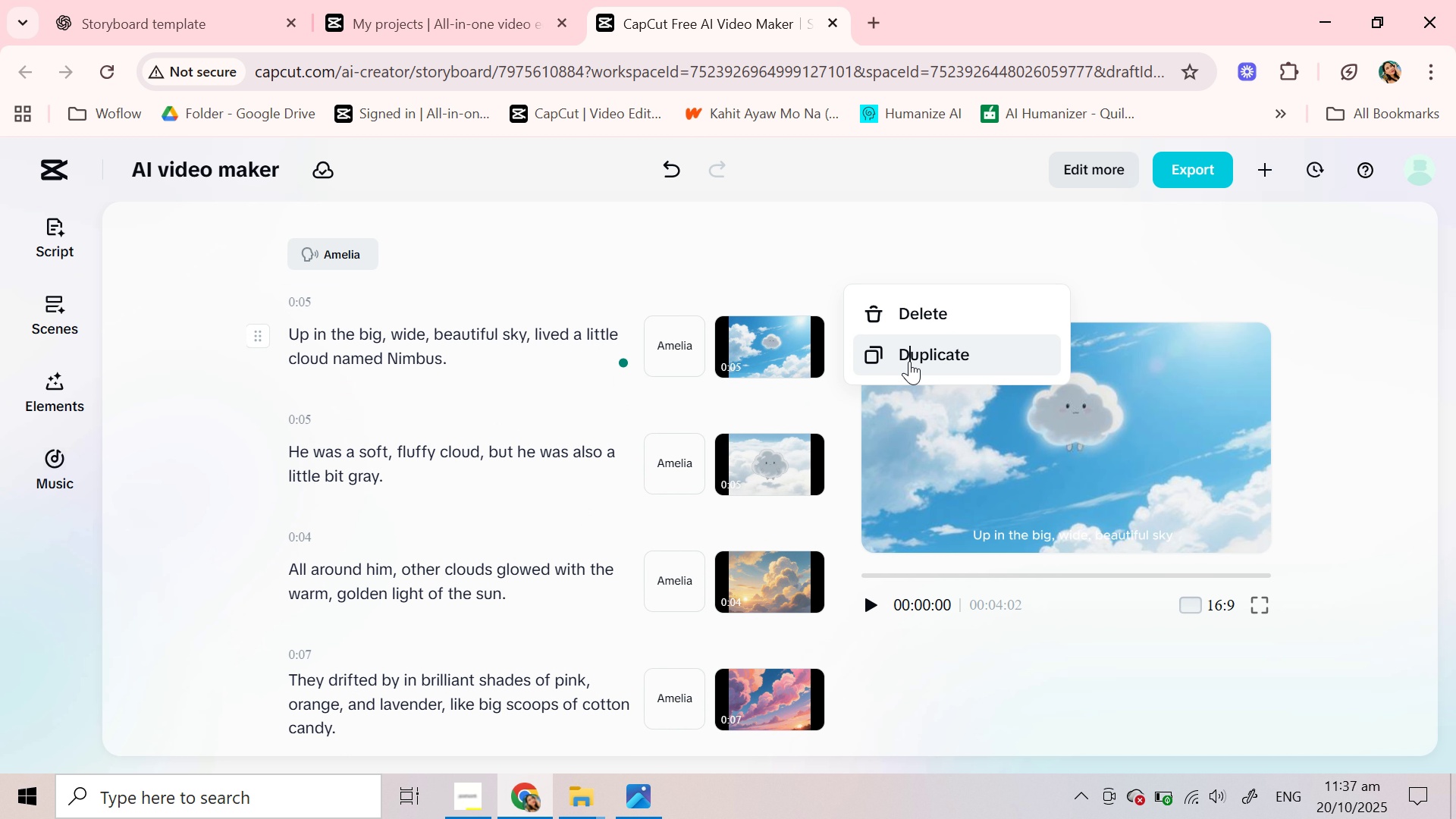 
left_click([909, 361])
 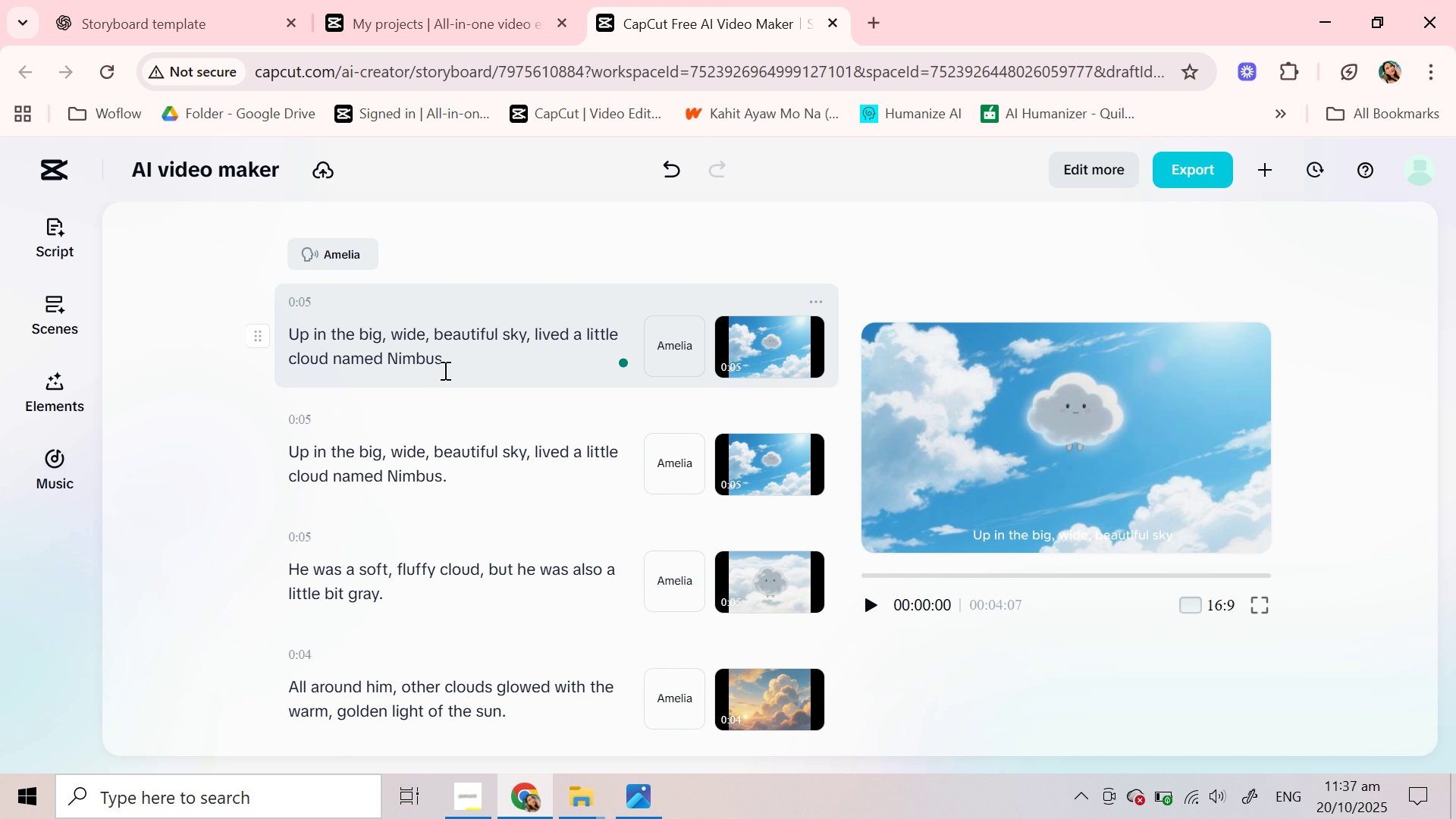 
left_click([444, 370])
 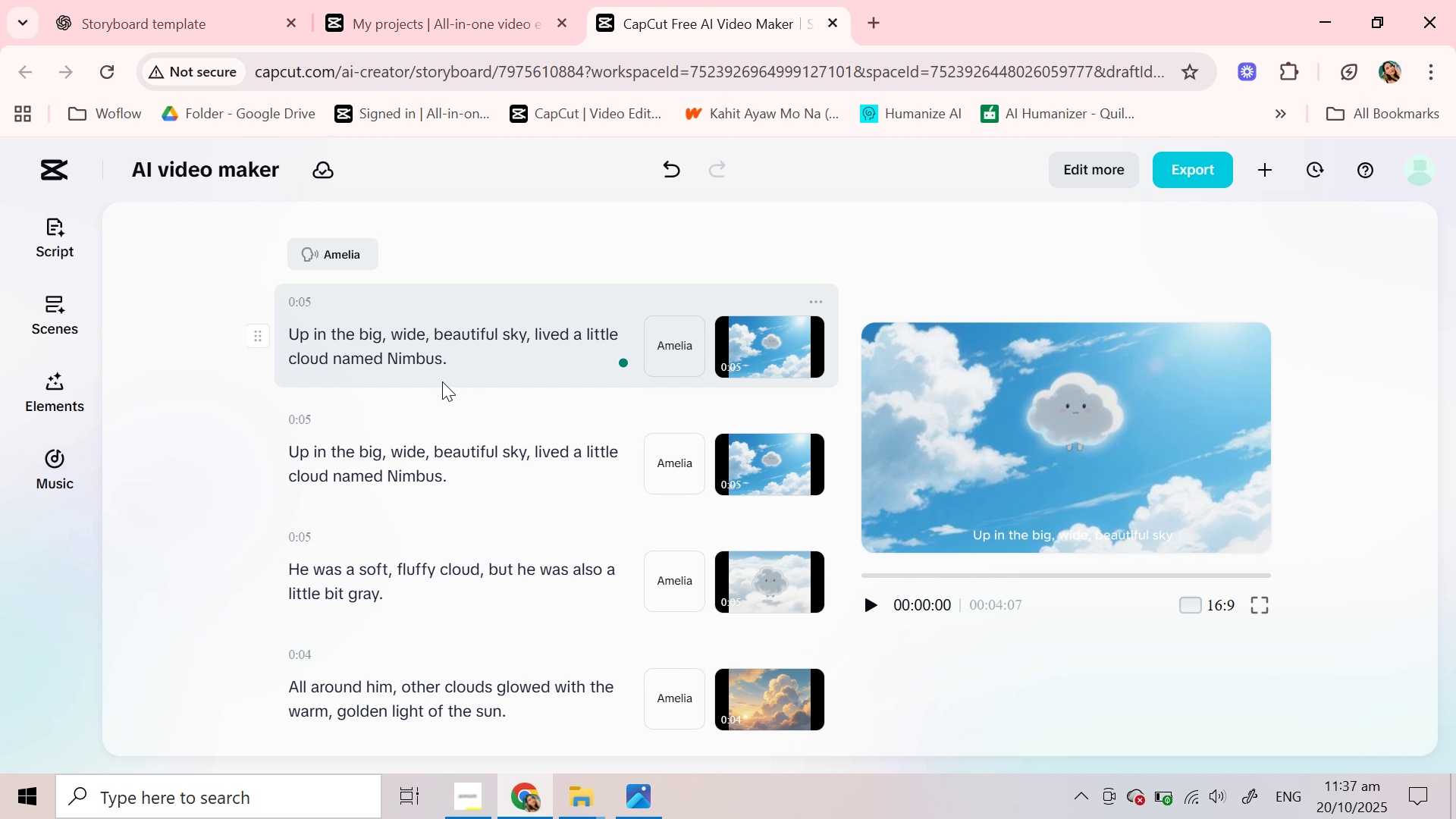 
wait(5.95)
 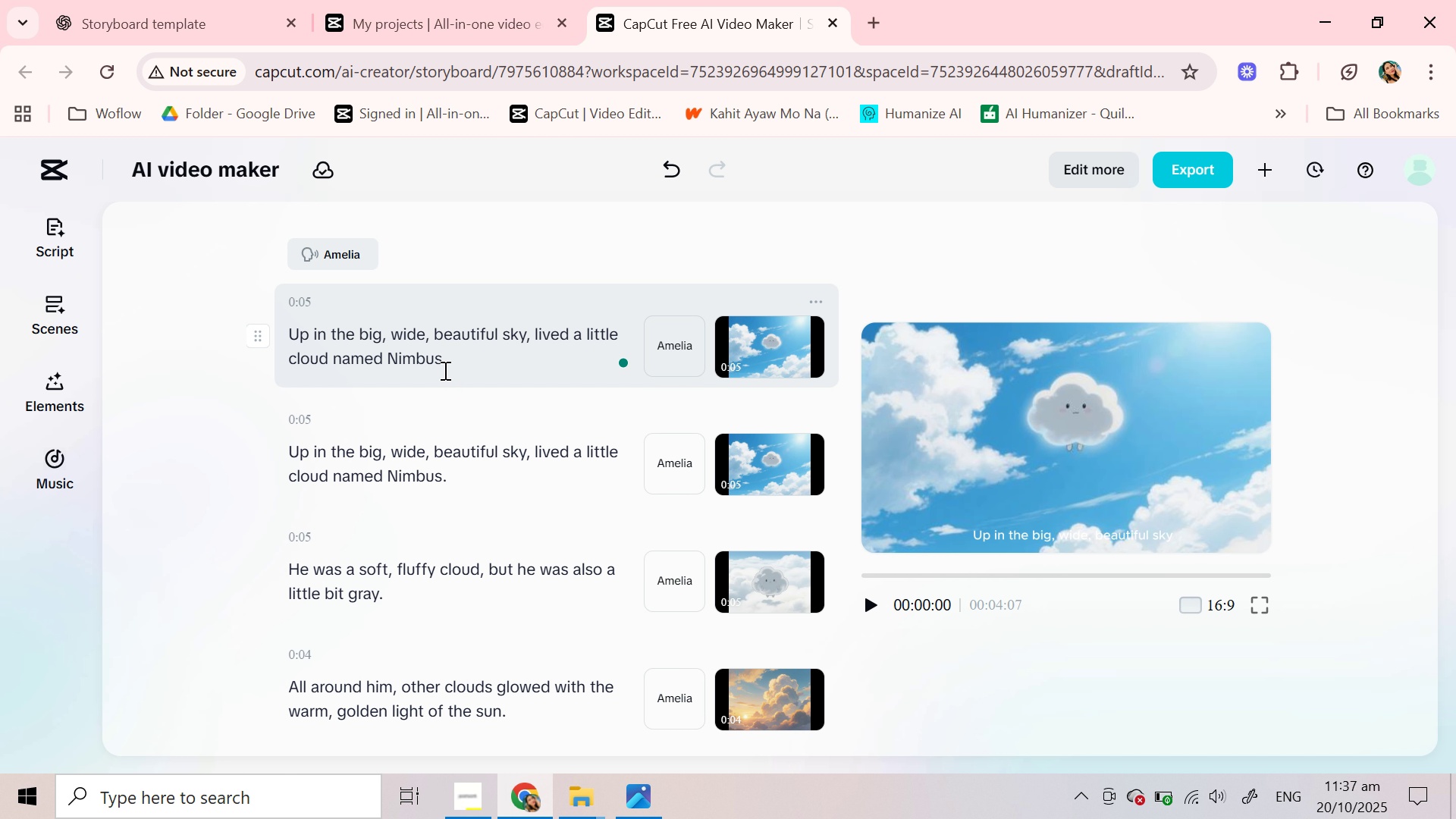 
left_click([678, 164])
 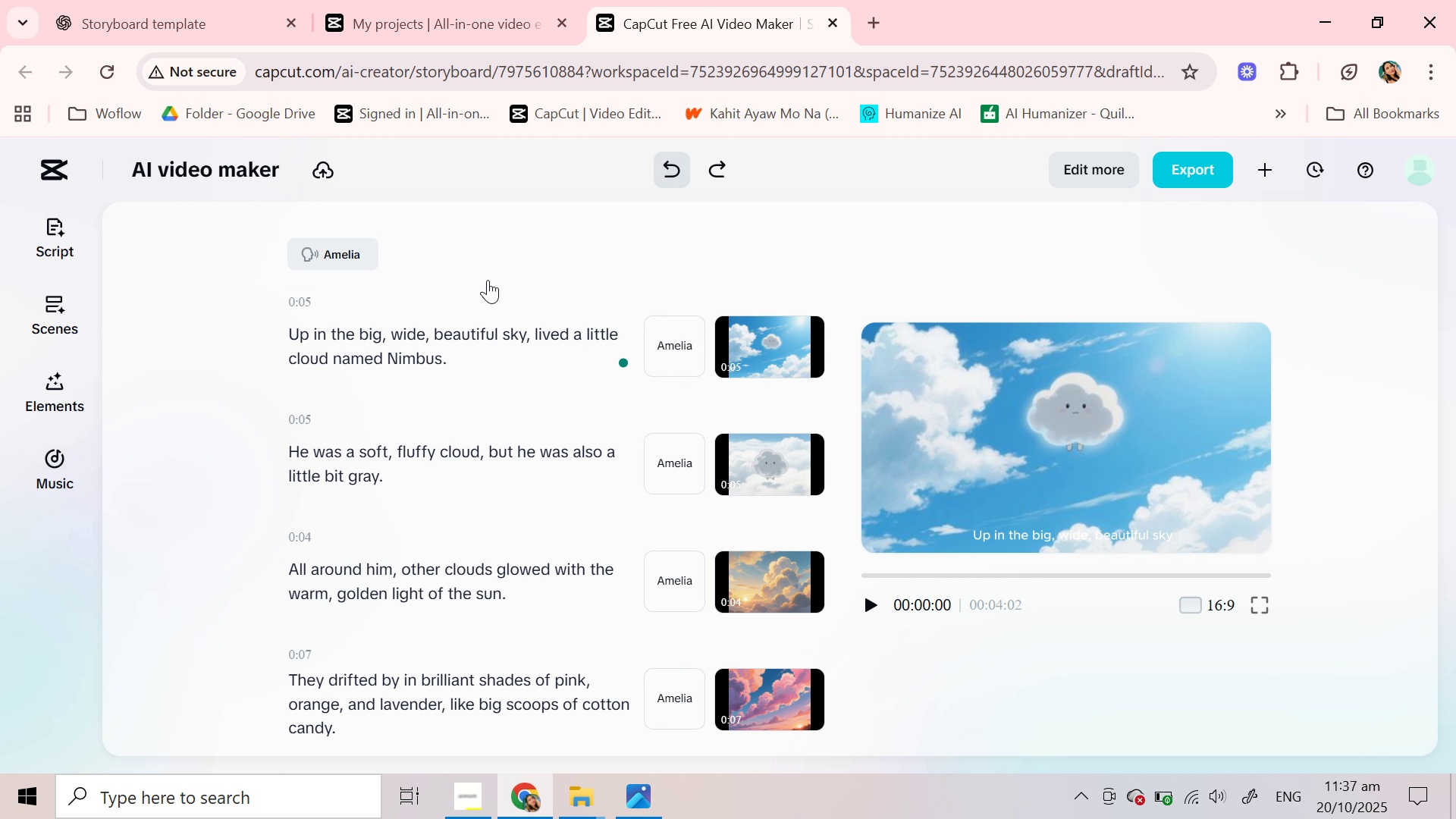 
scroll: coordinate [475, 314], scroll_direction: up, amount: 3.0
 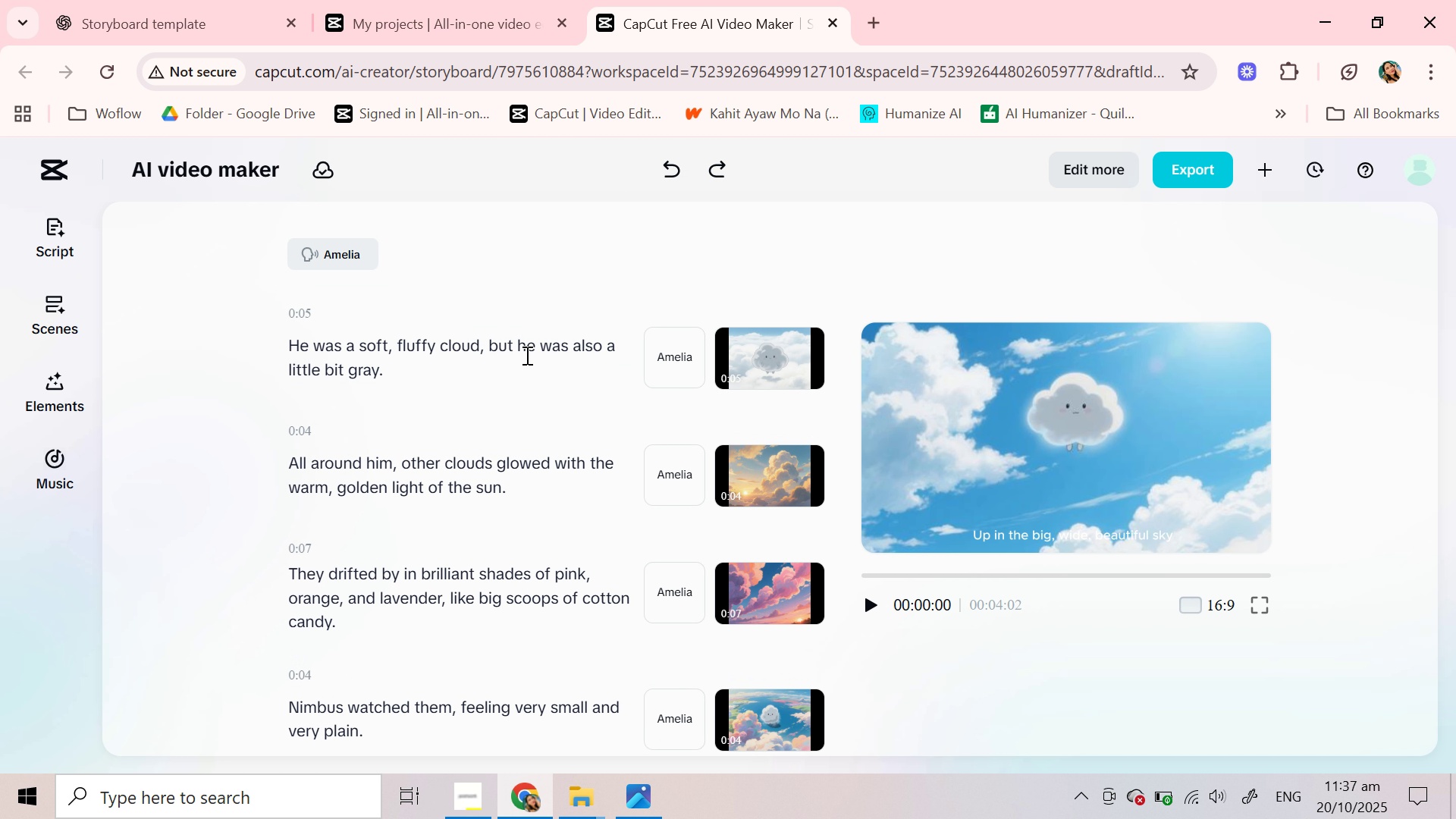 
scroll: coordinate [517, 382], scroll_direction: down, amount: 44.0
 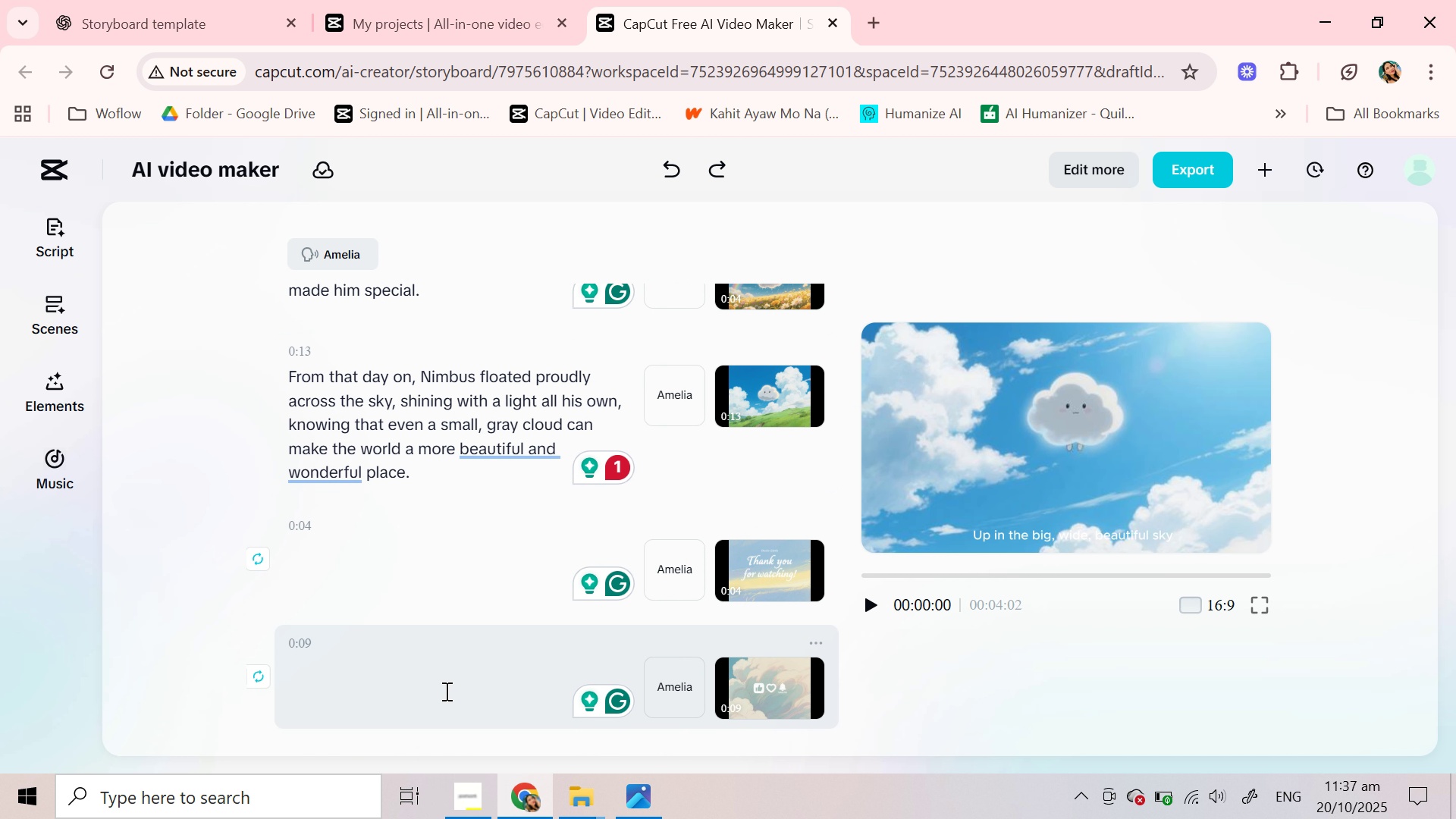 
left_click([452, 595])
 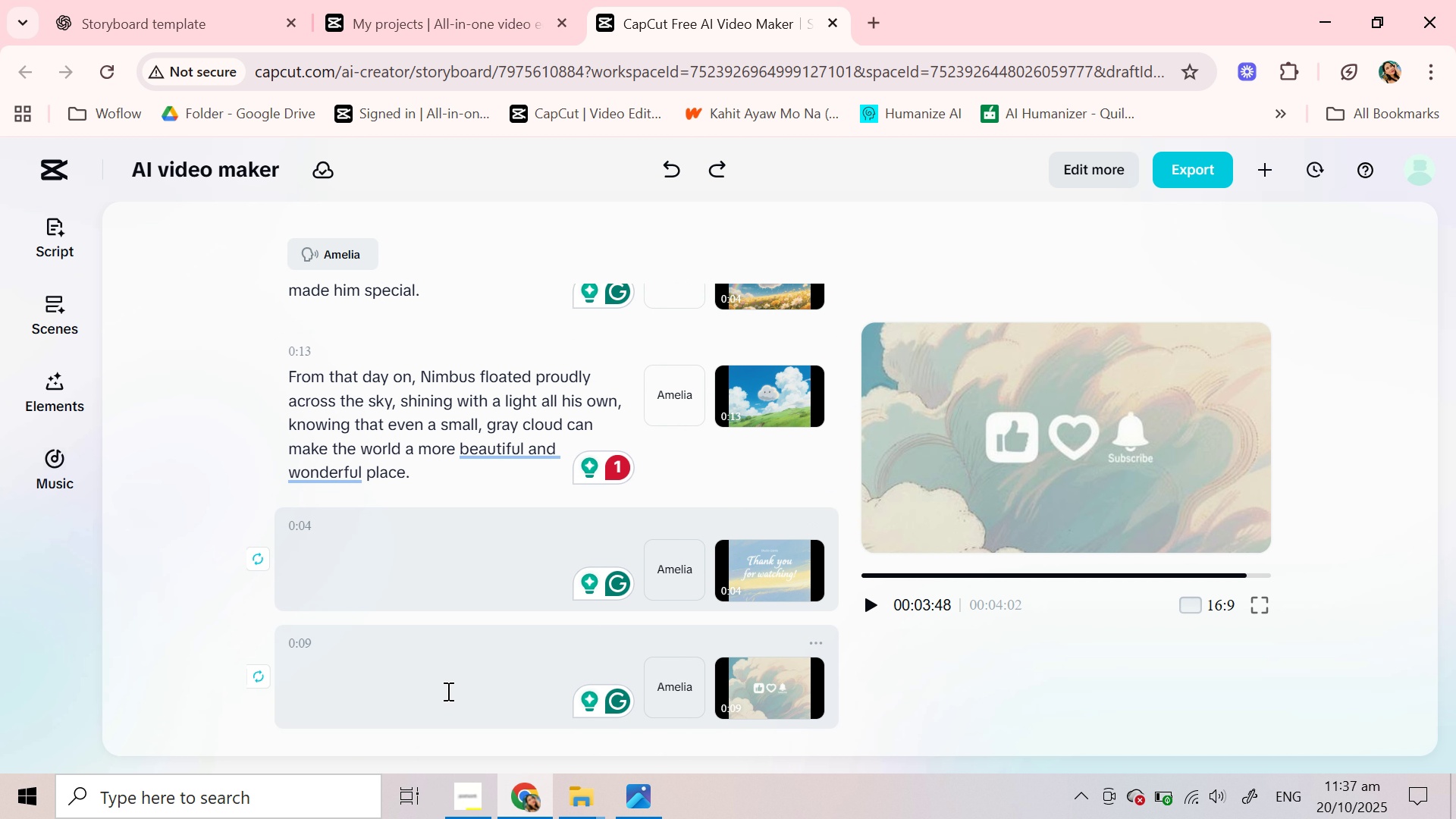 
left_click([447, 691])
 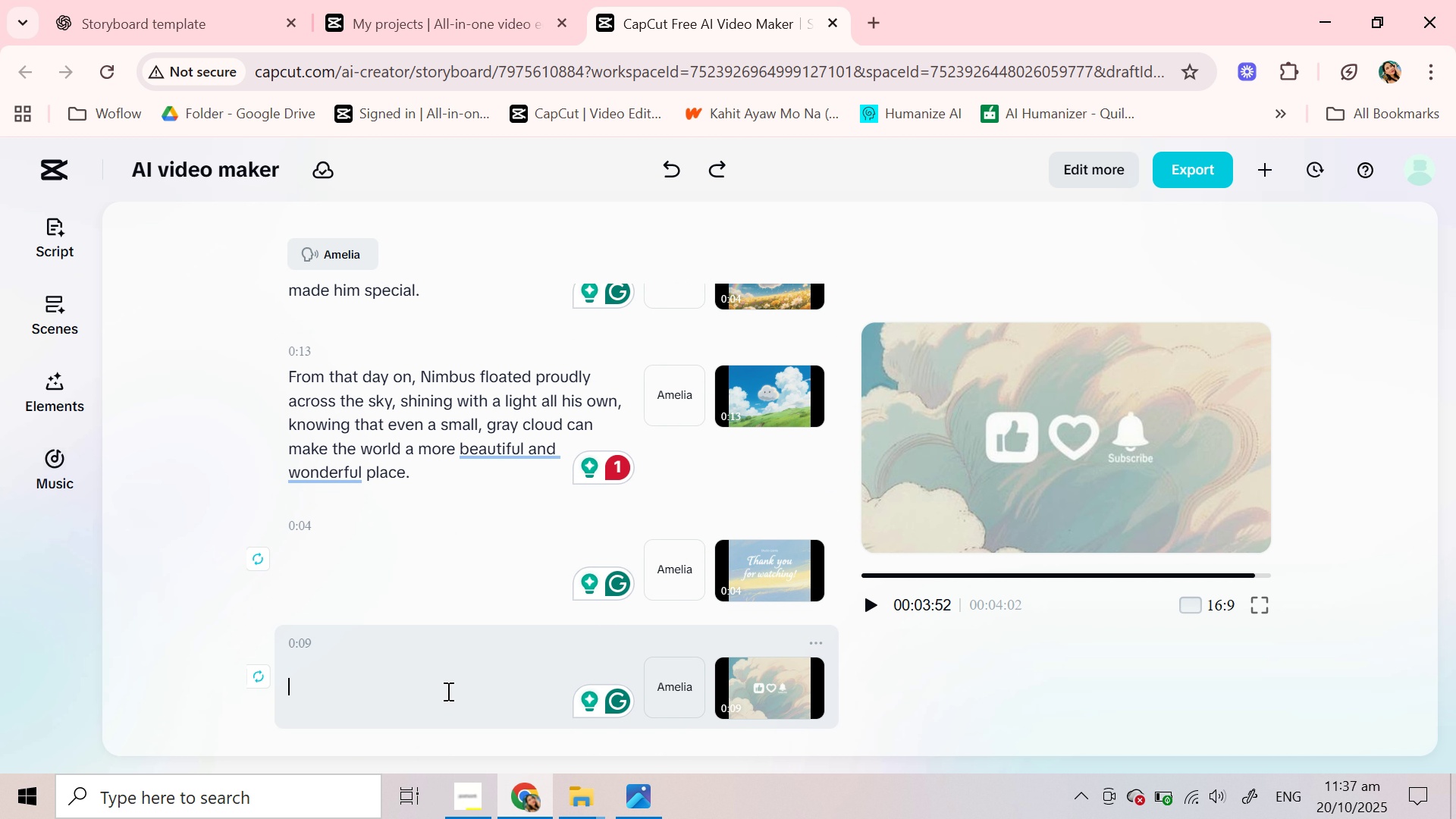 
scroll: coordinate [757, 655], scroll_direction: down, amount: 7.0
 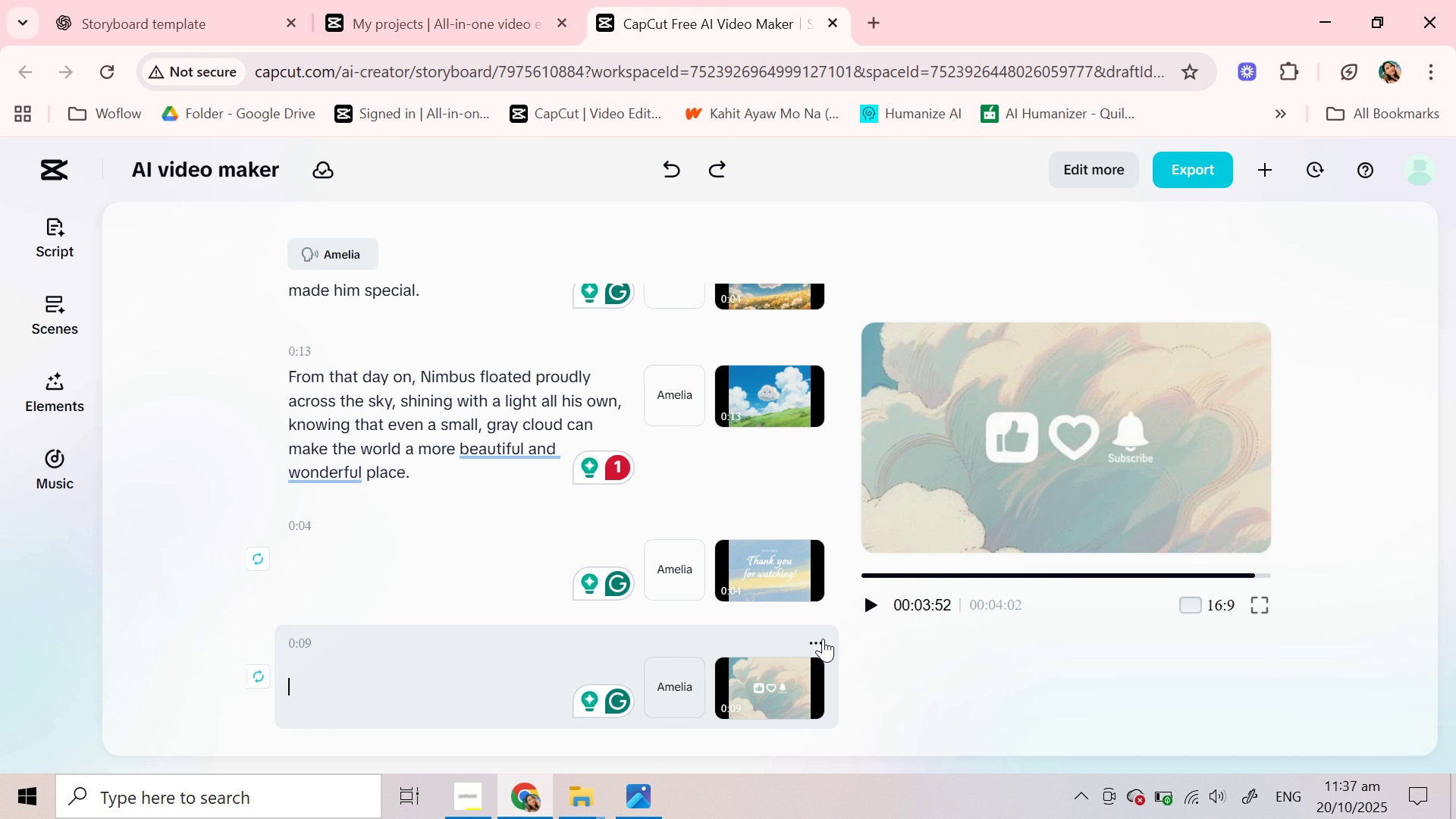 
left_click([823, 639])
 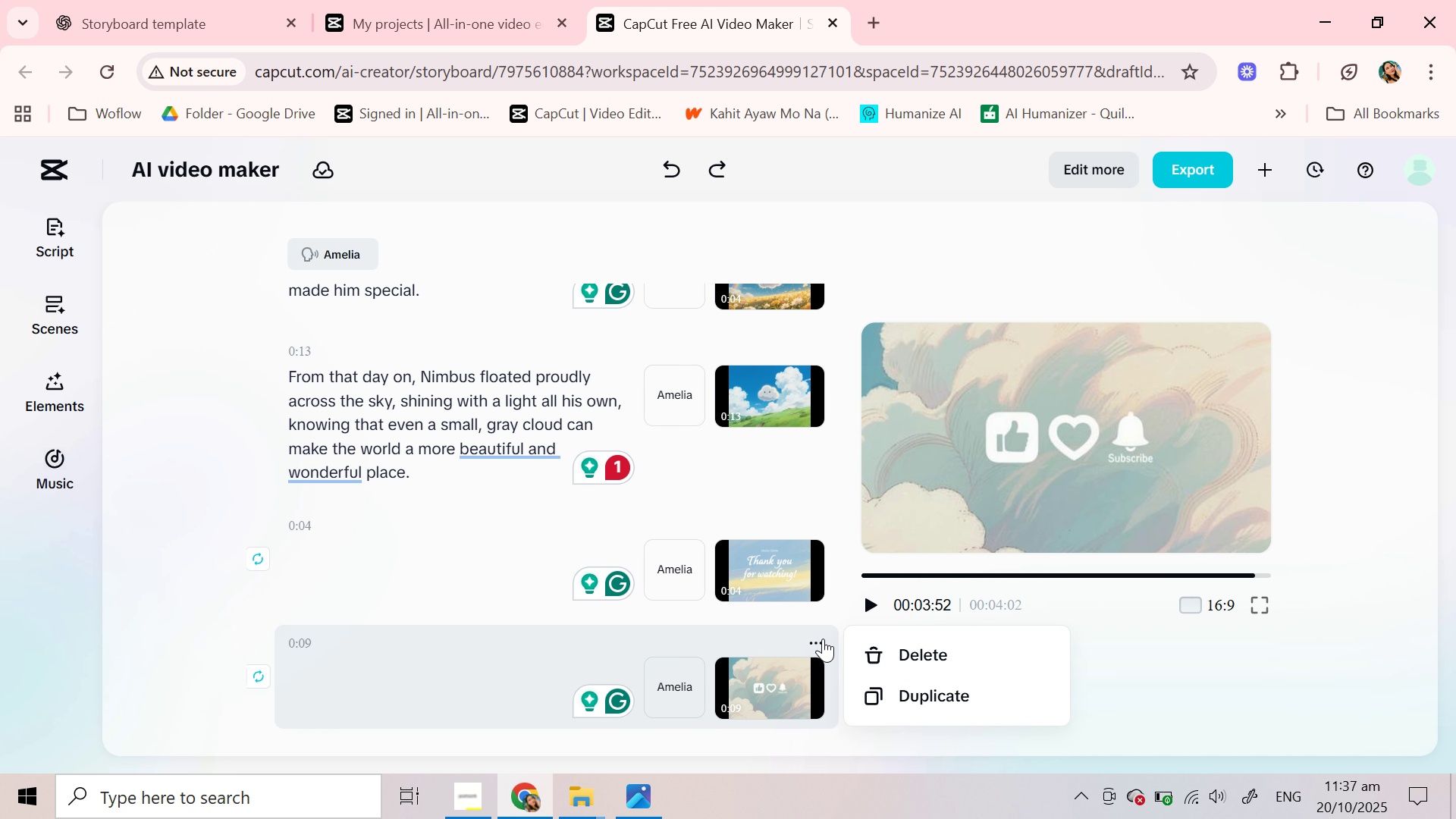 
left_click([823, 639])
 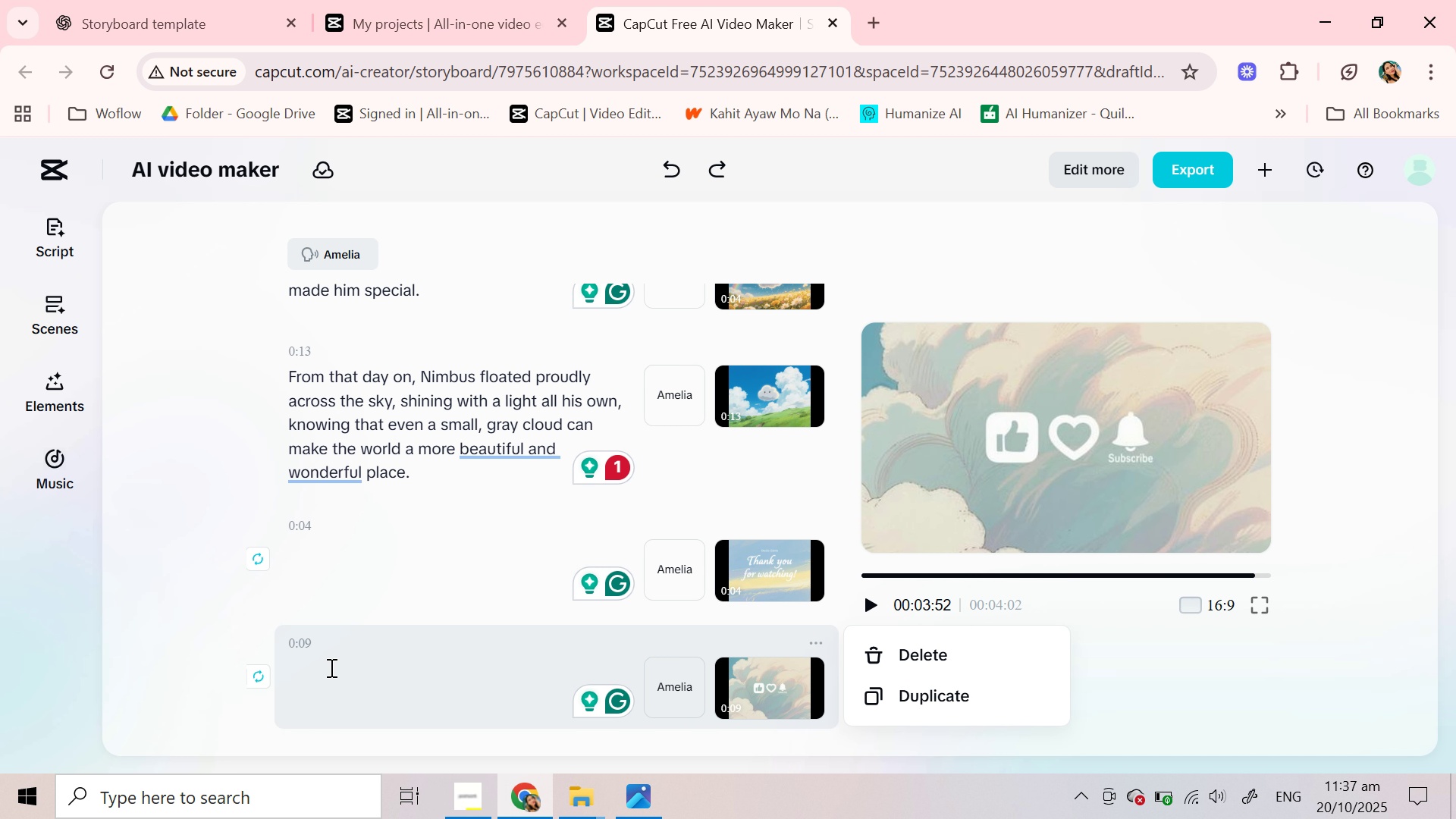 
left_click([330, 667])
 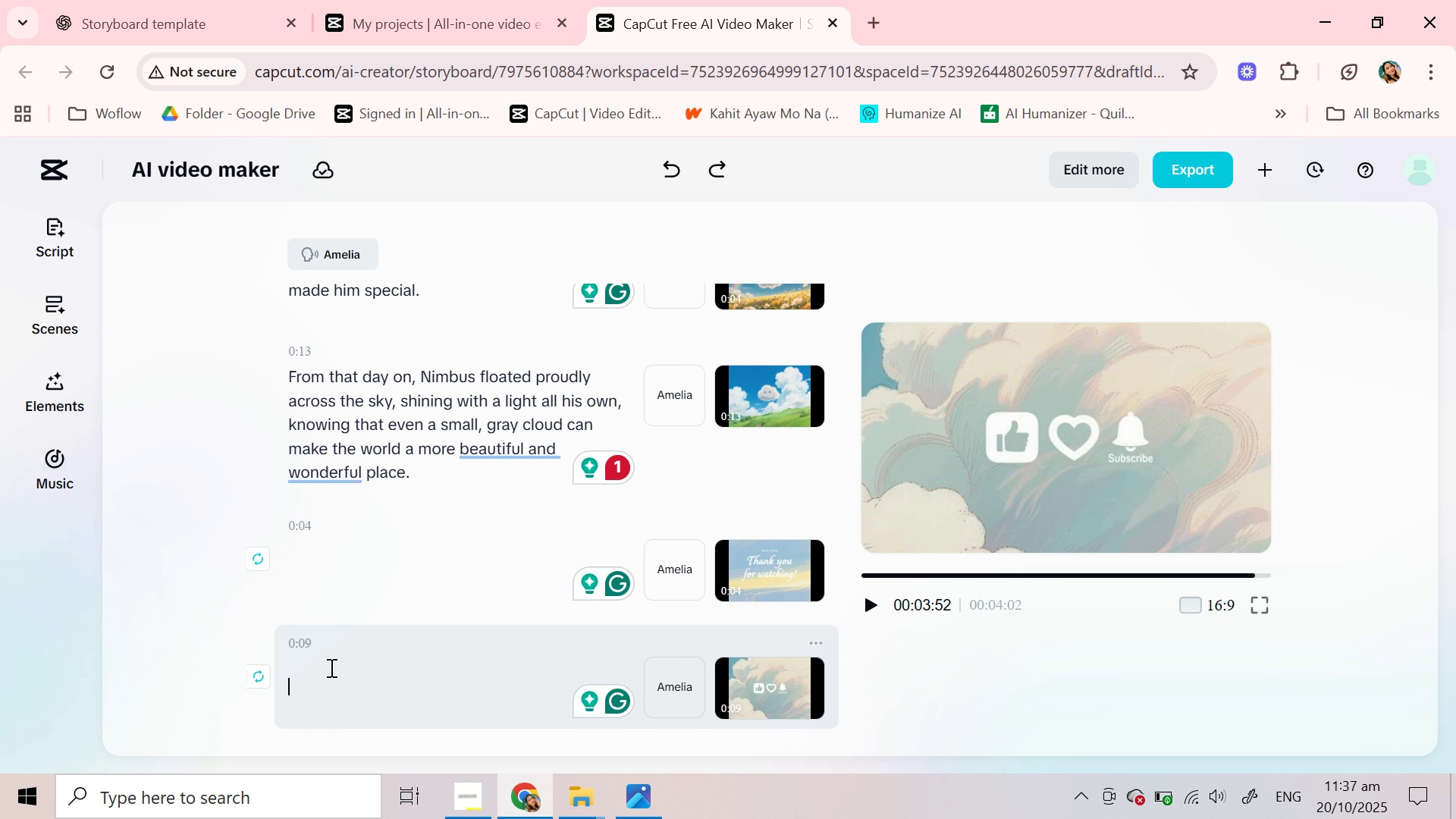 
key(Enter)
 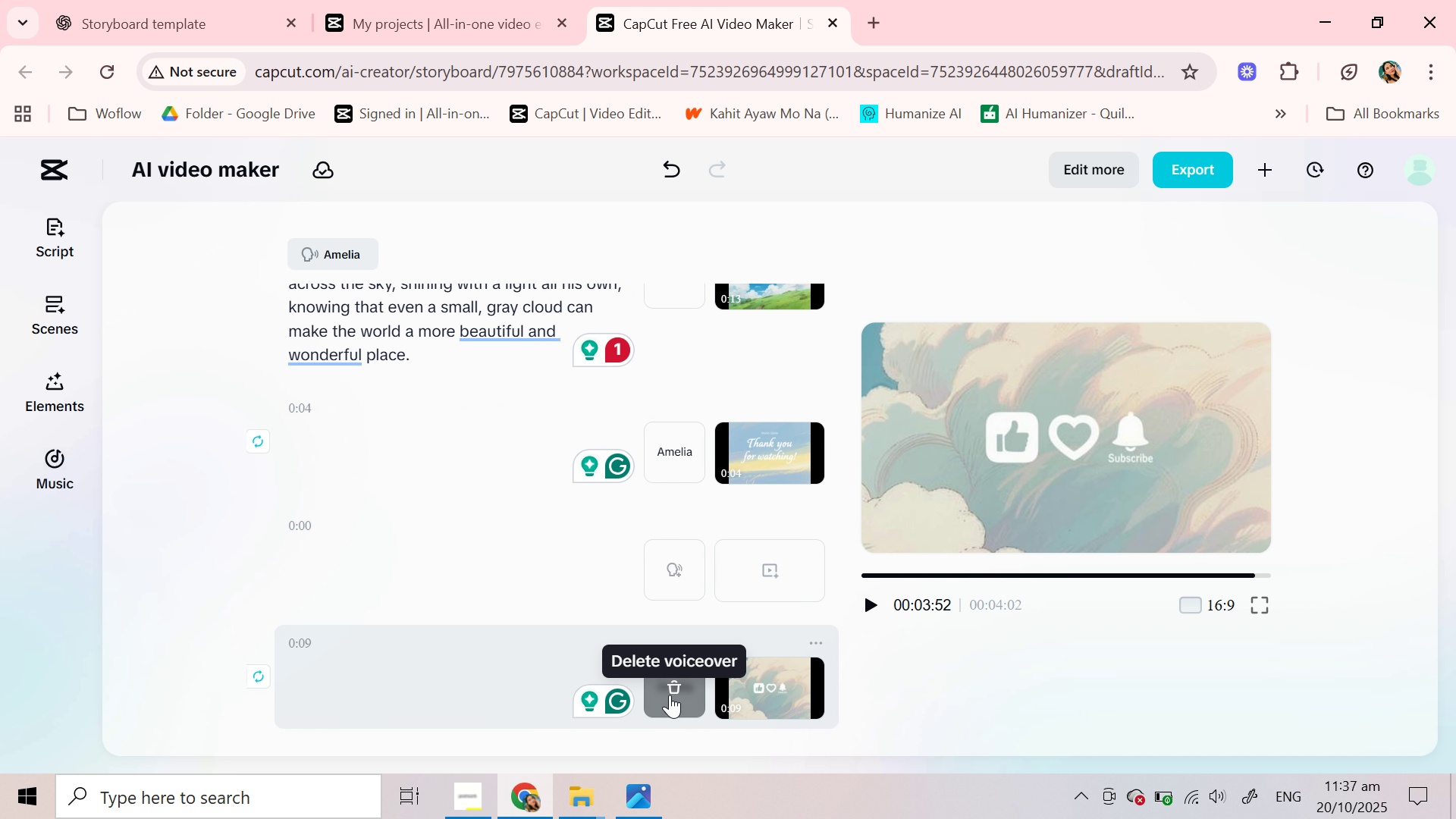 
wait(6.67)
 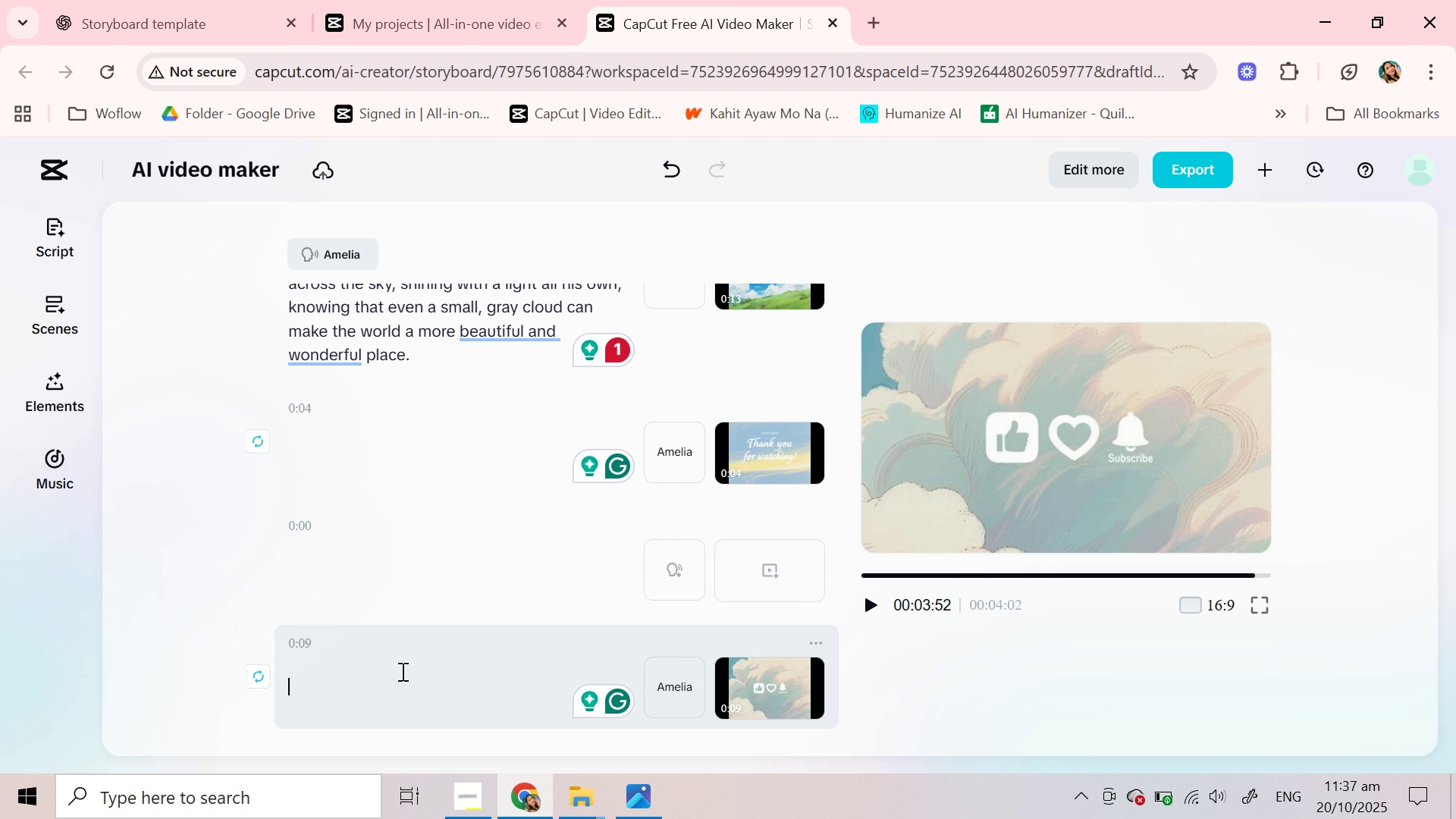 
left_click([670, 695])
 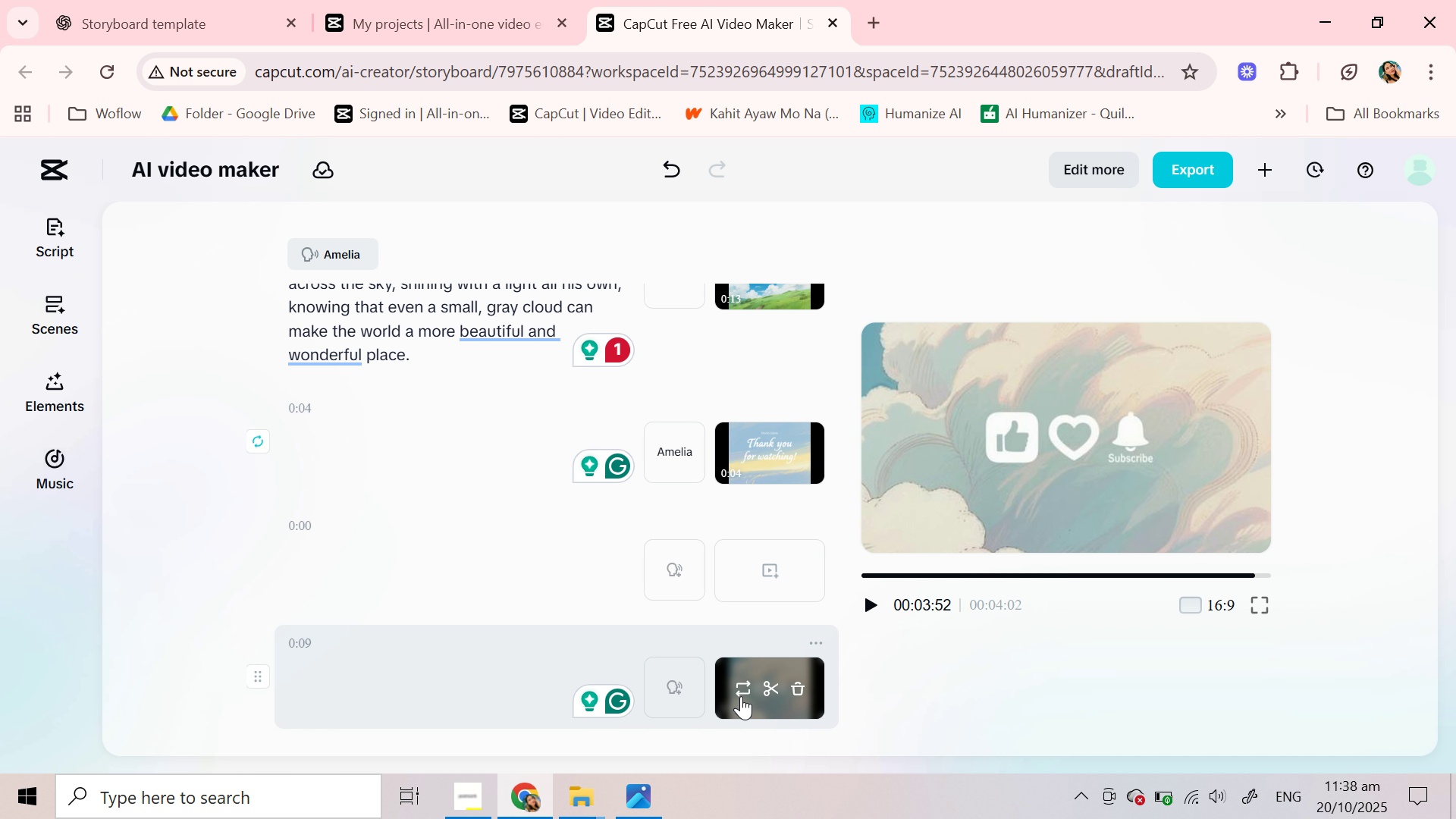 
left_click([743, 696])
 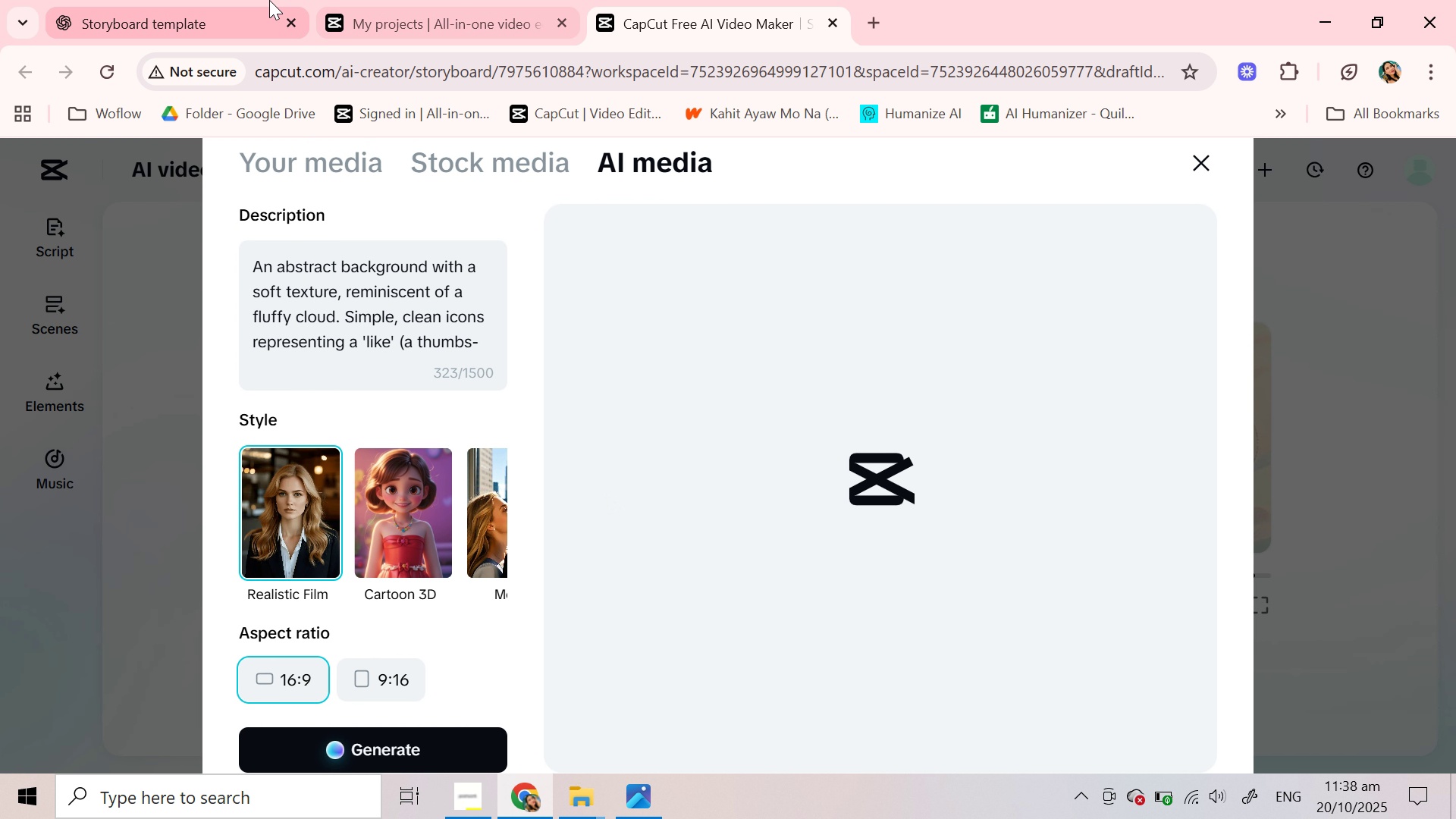 
left_click([259, 0])
 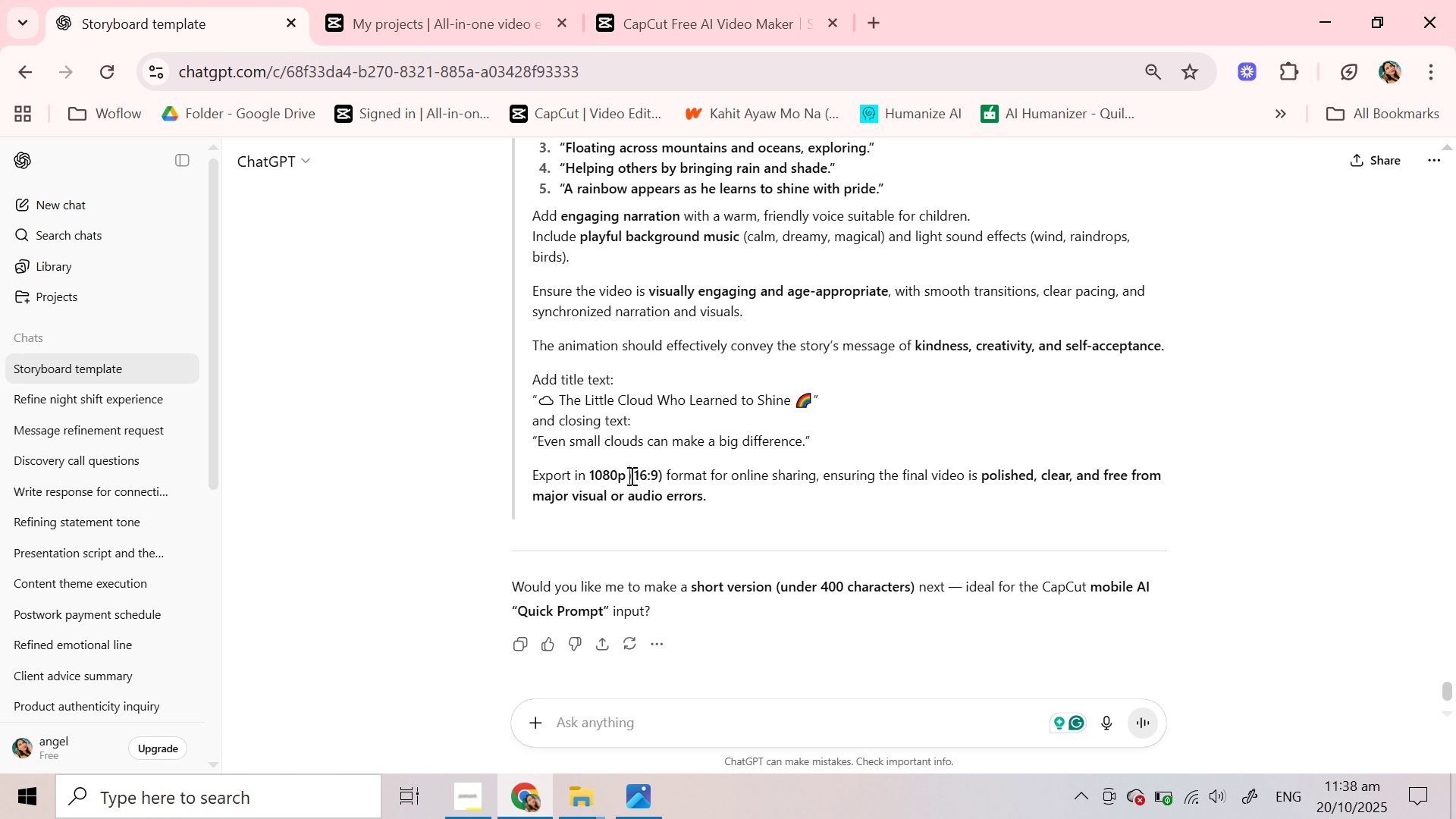 
left_click([630, 475])
 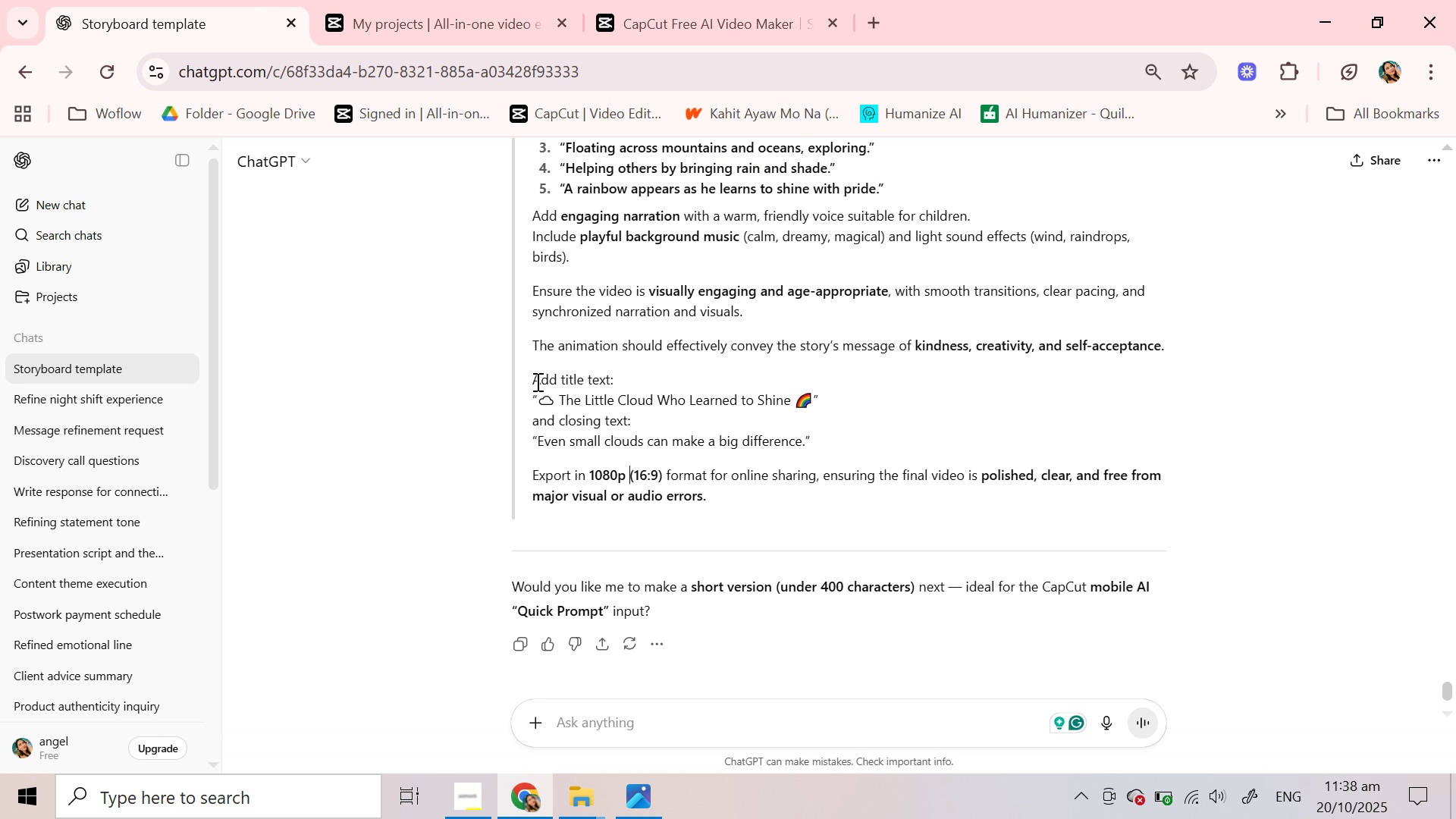 
left_click_drag(start_coordinate=[535, 381], to_coordinate=[830, 439])
 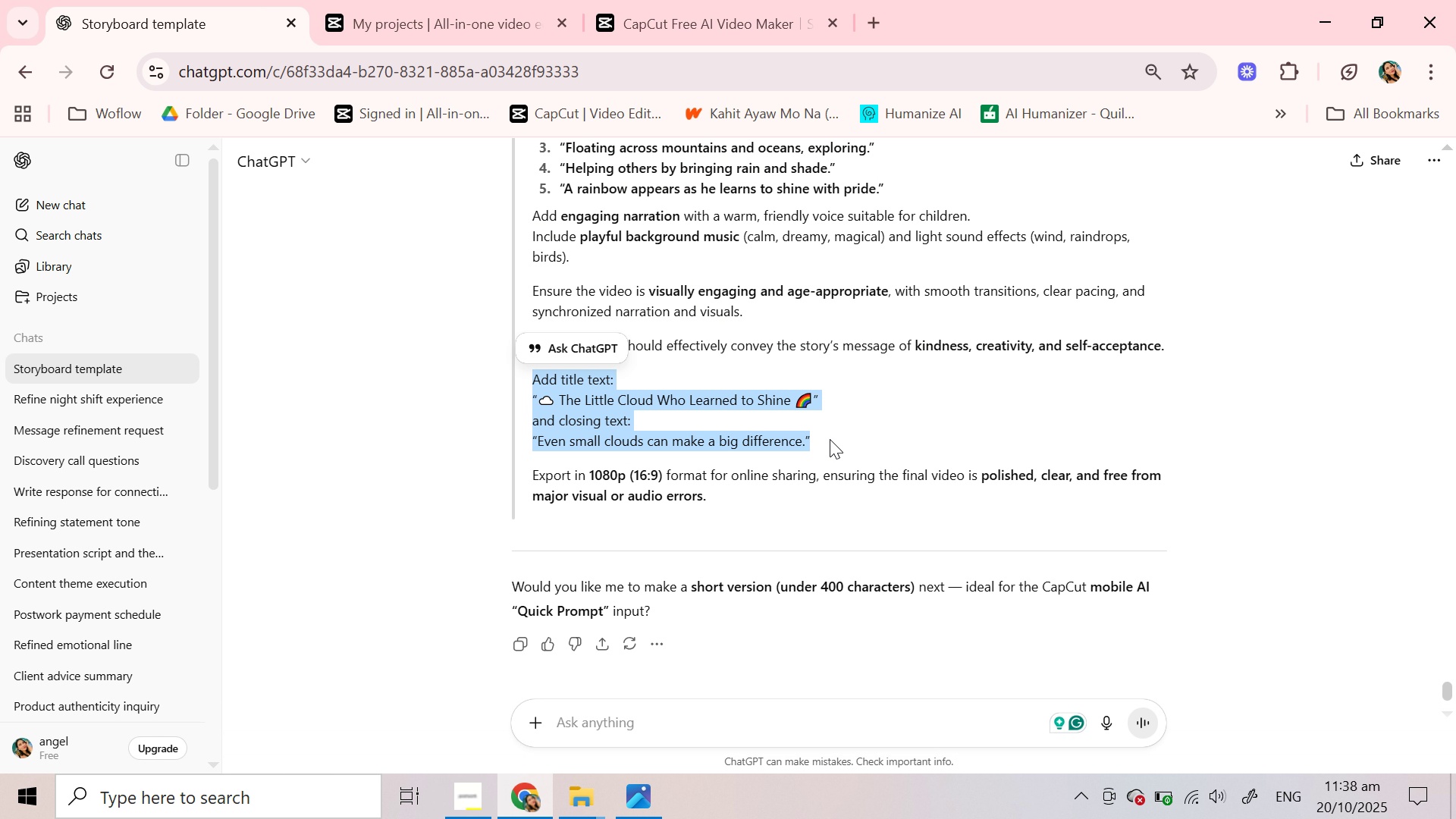 
key(Control+C)
 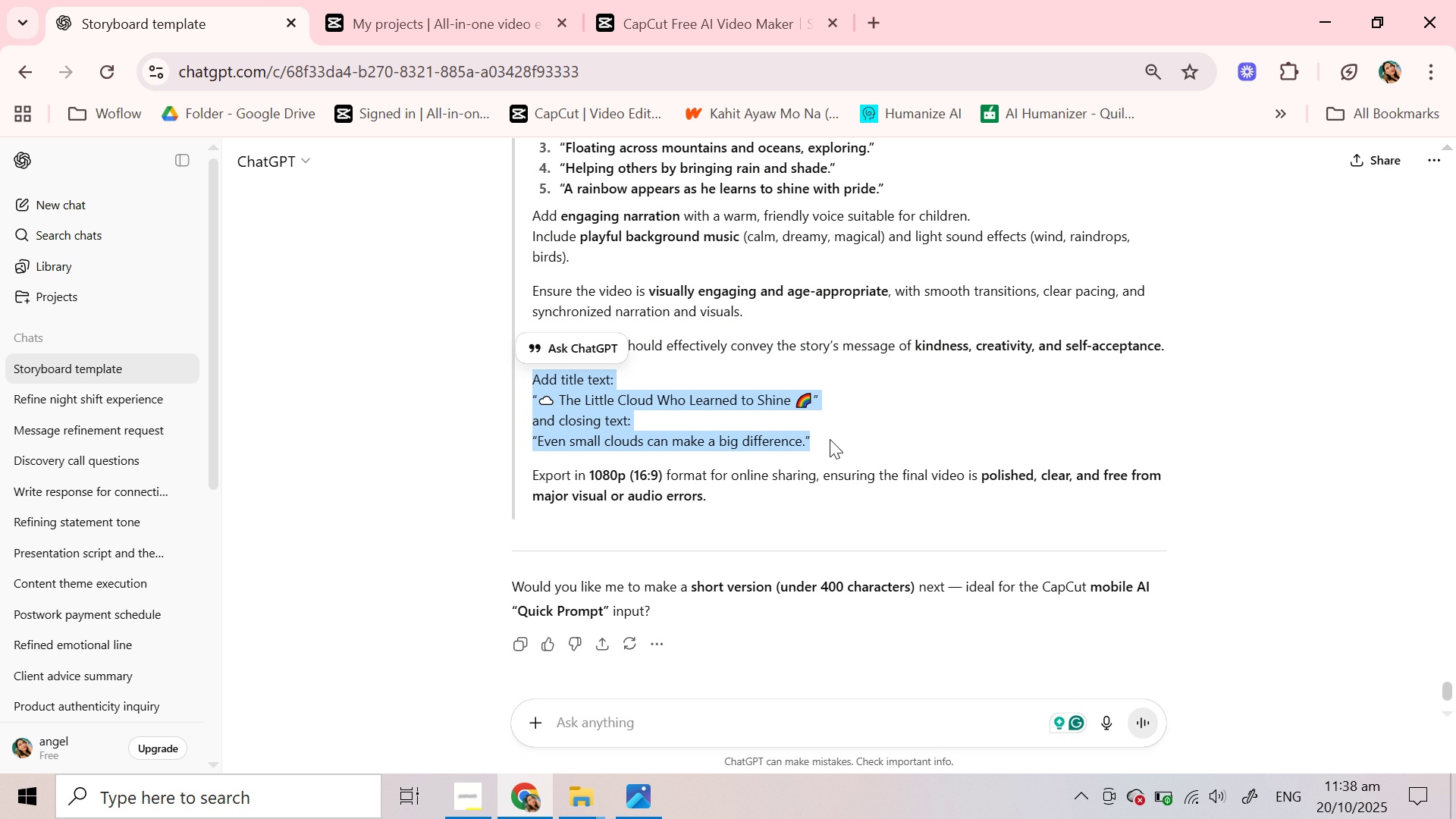 
key(Control+C)
 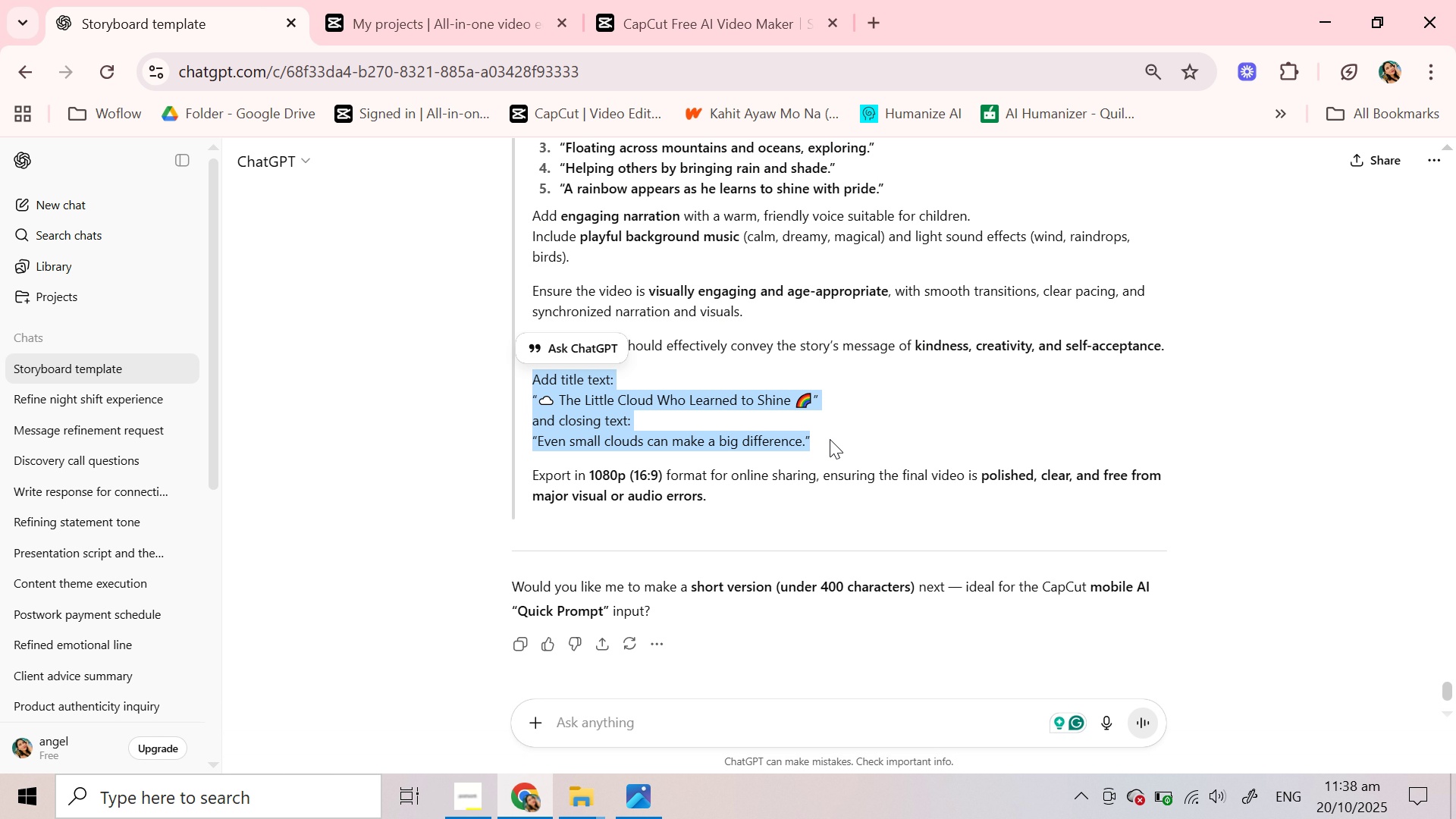 
key(Control+C)
 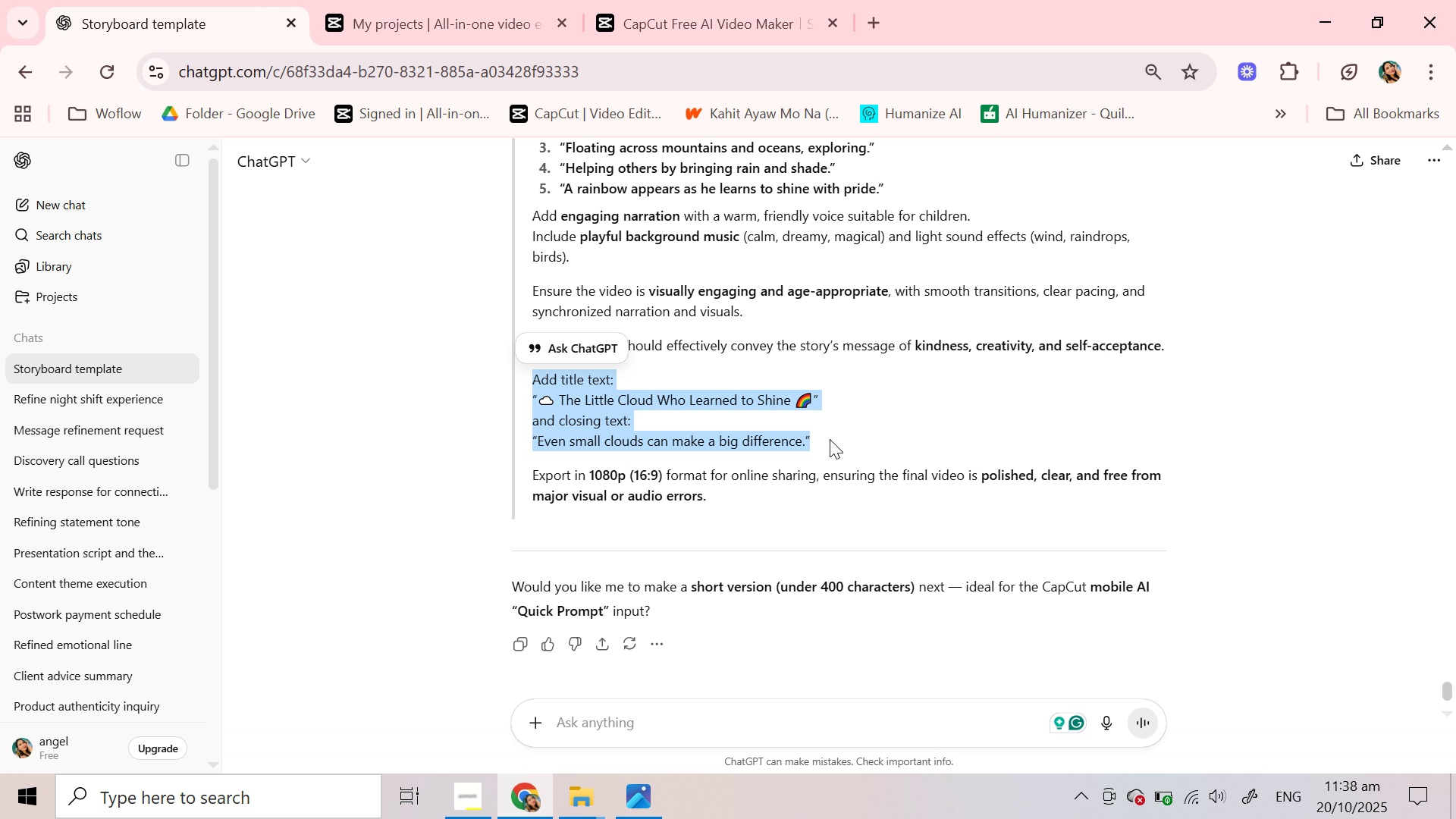 
key(Control+C)
 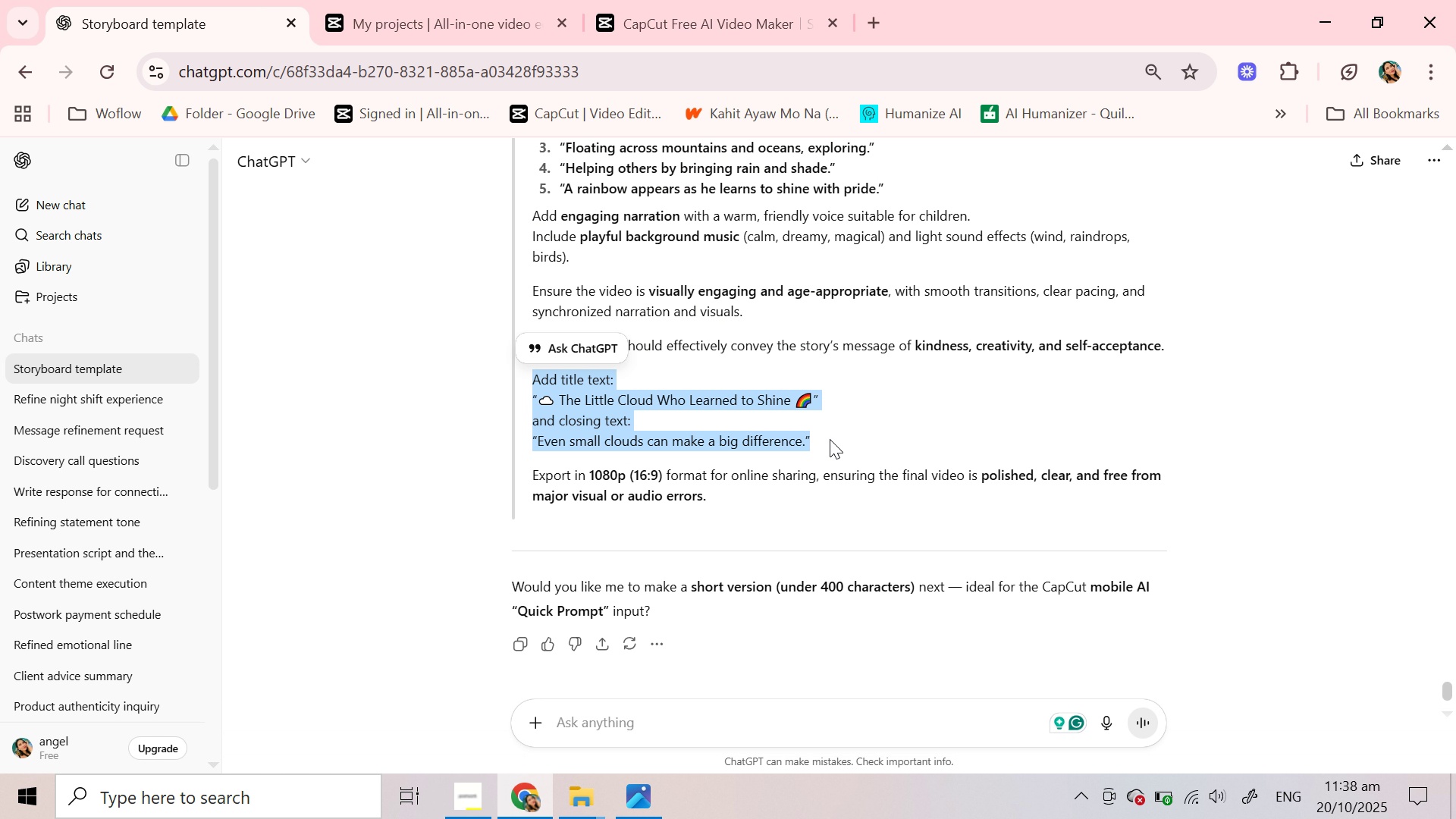 
key(Control+C)
 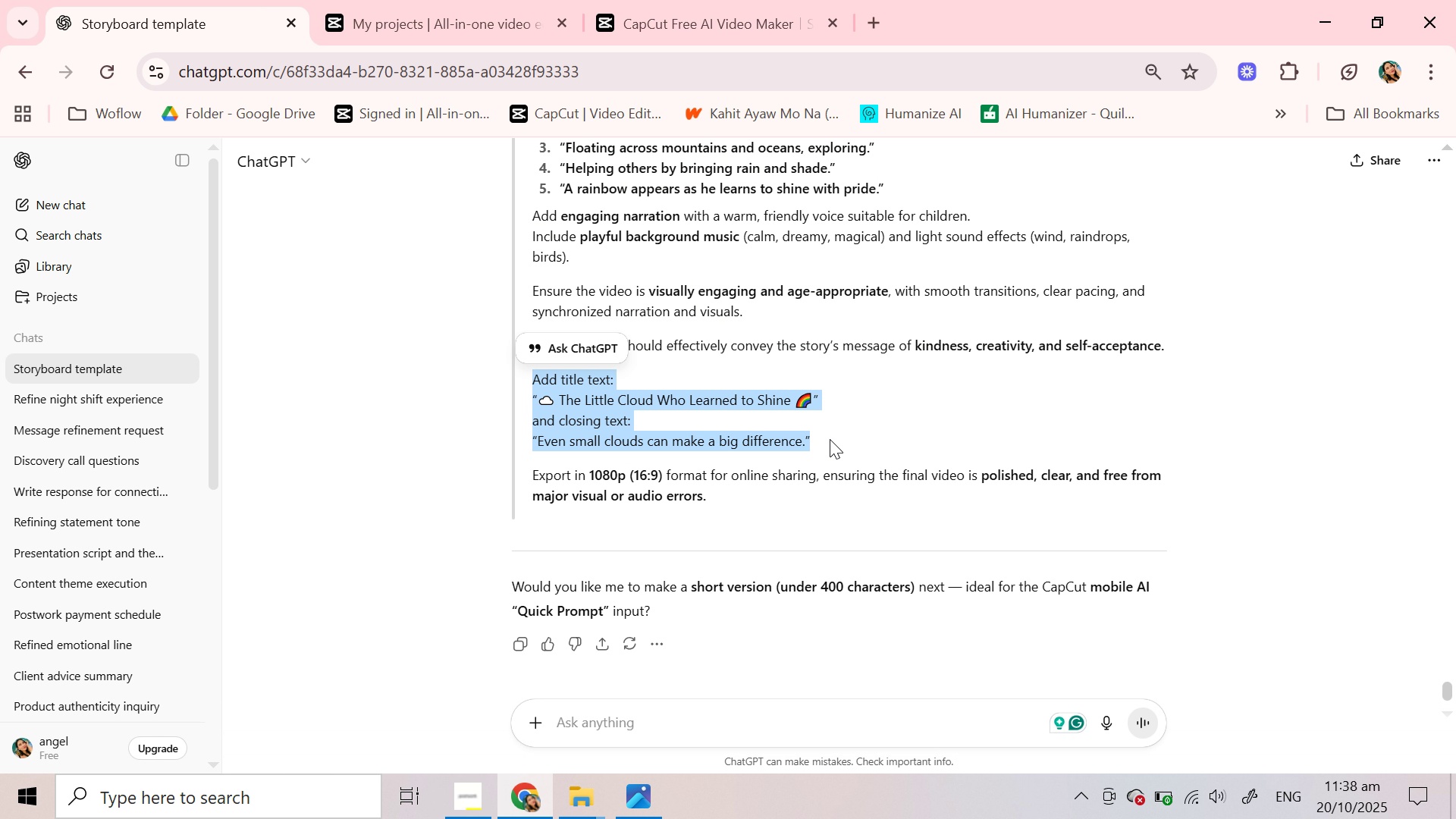 
key(Control+C)
 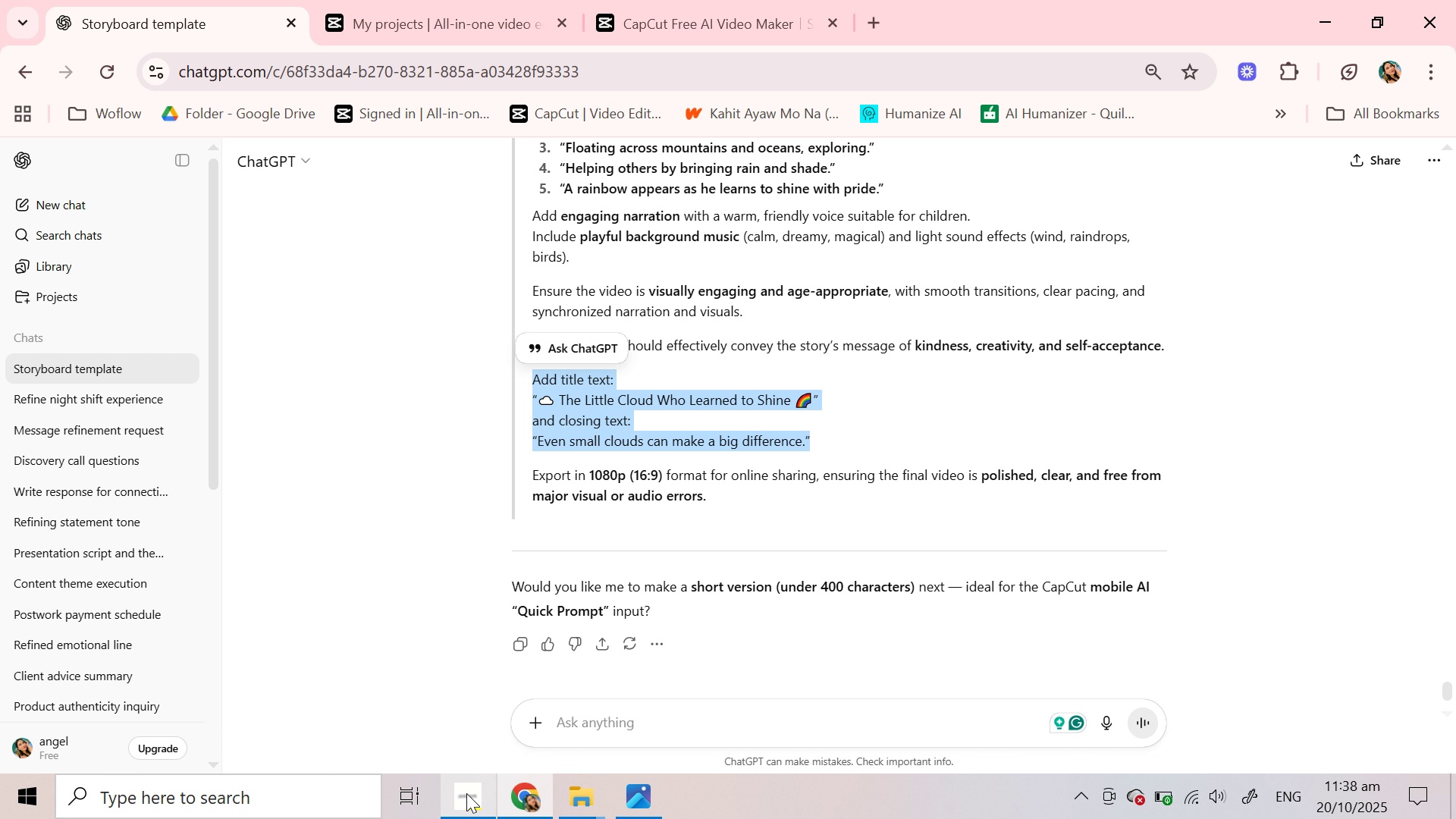 
left_click([504, 0])
 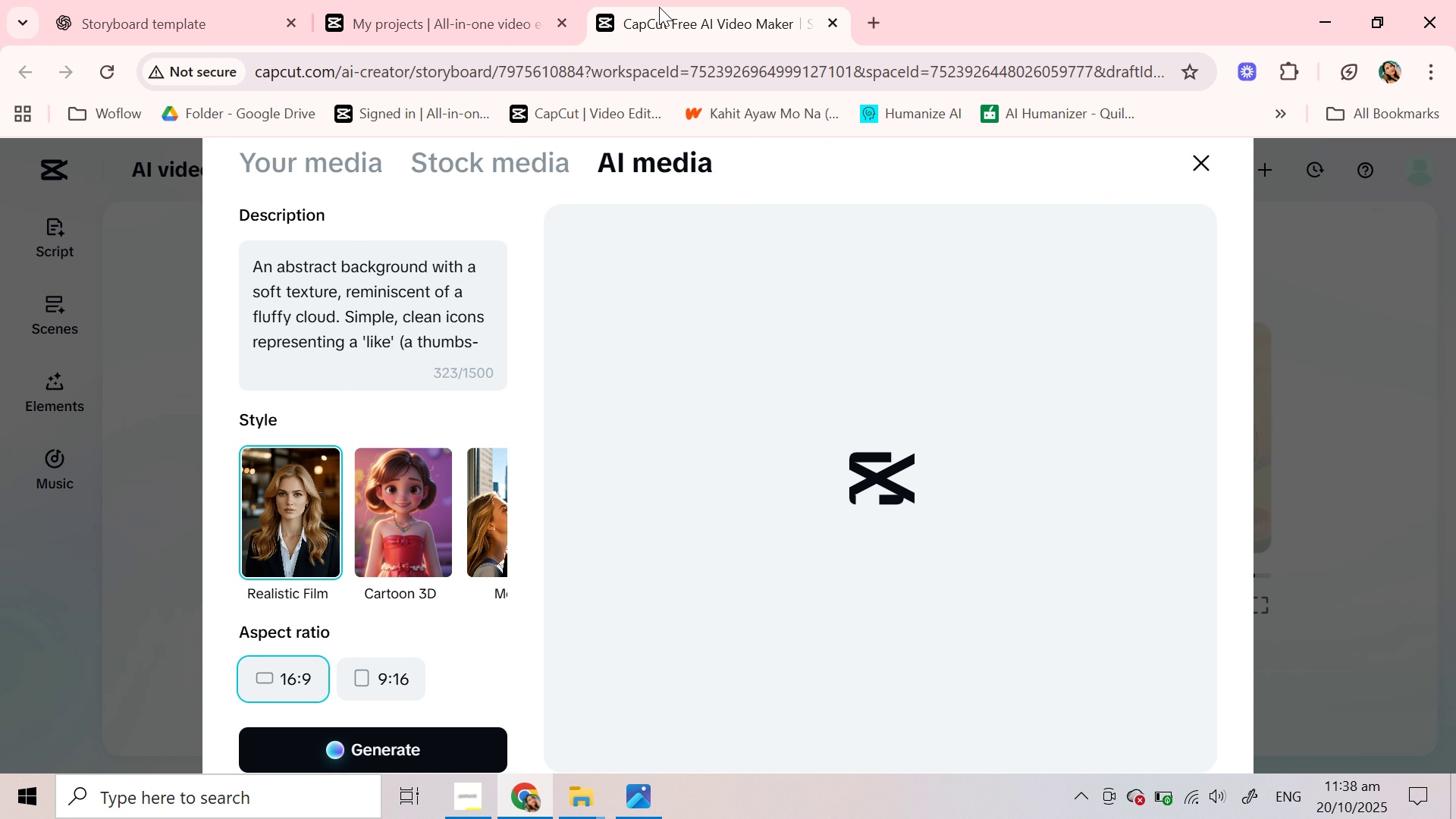 
left_click([659, 7])
 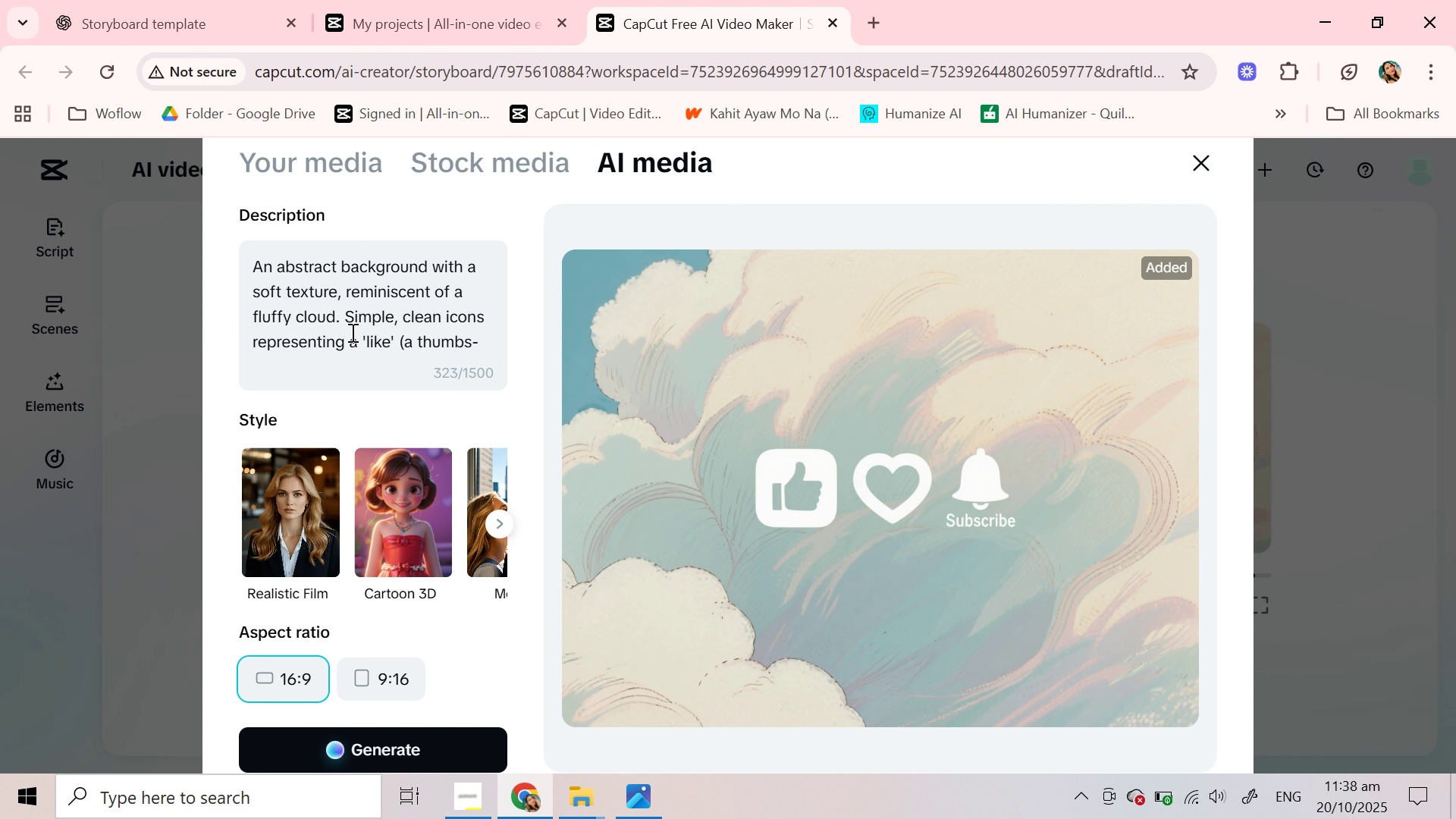 
double_click([348, 325])
 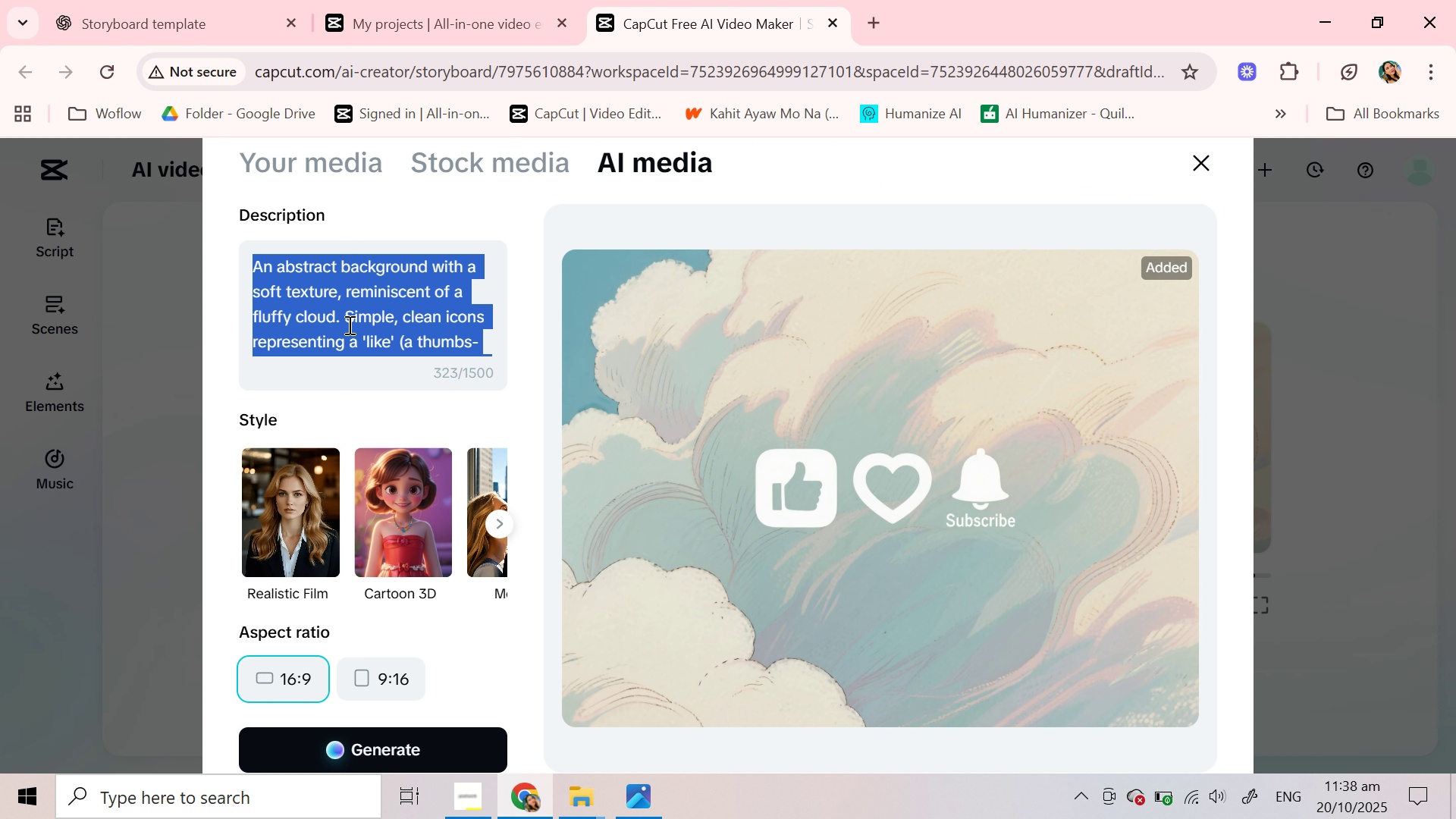 
triple_click([348, 325])
 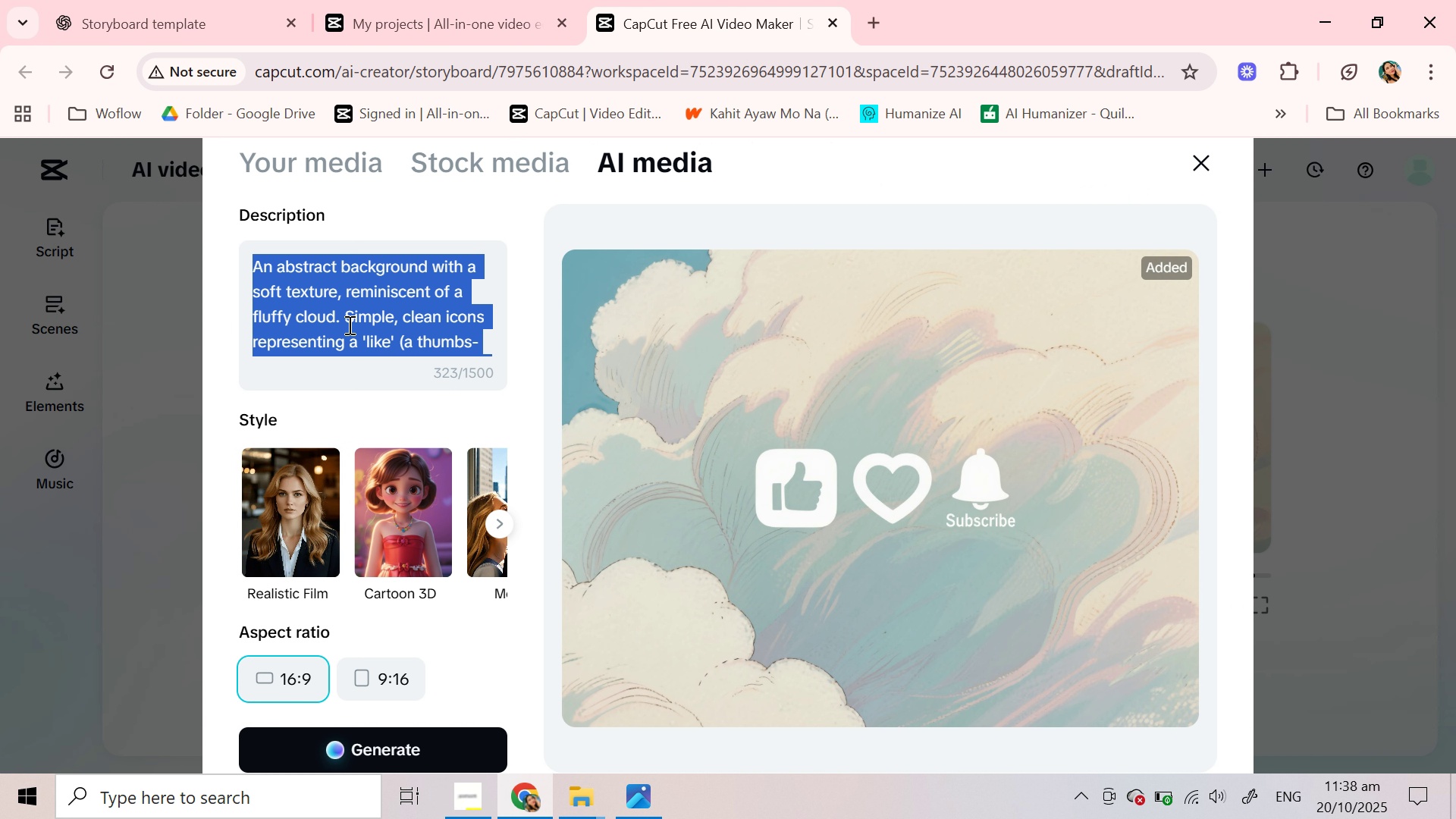 
triple_click([348, 325])
 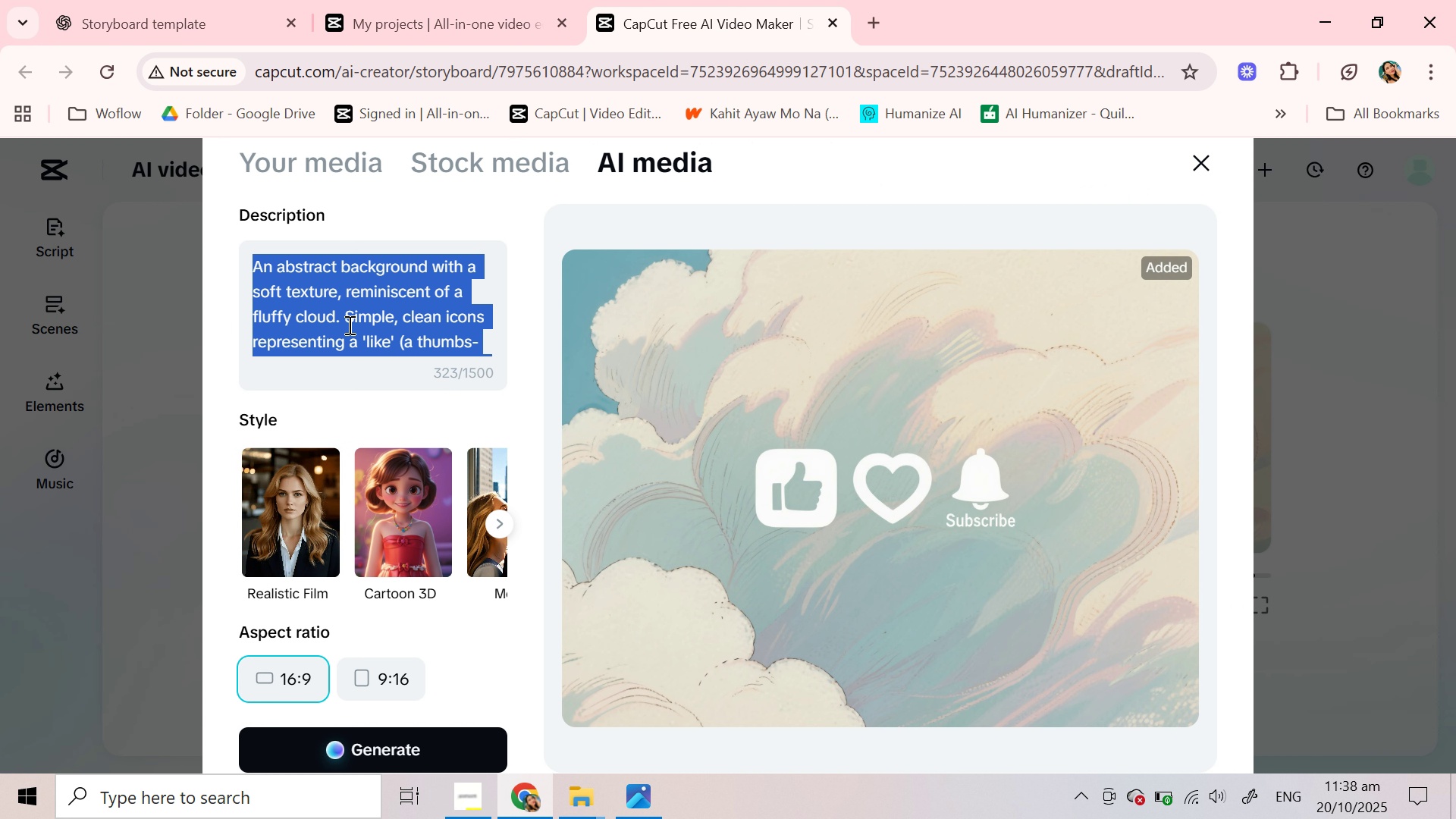 
key(Control+V)
 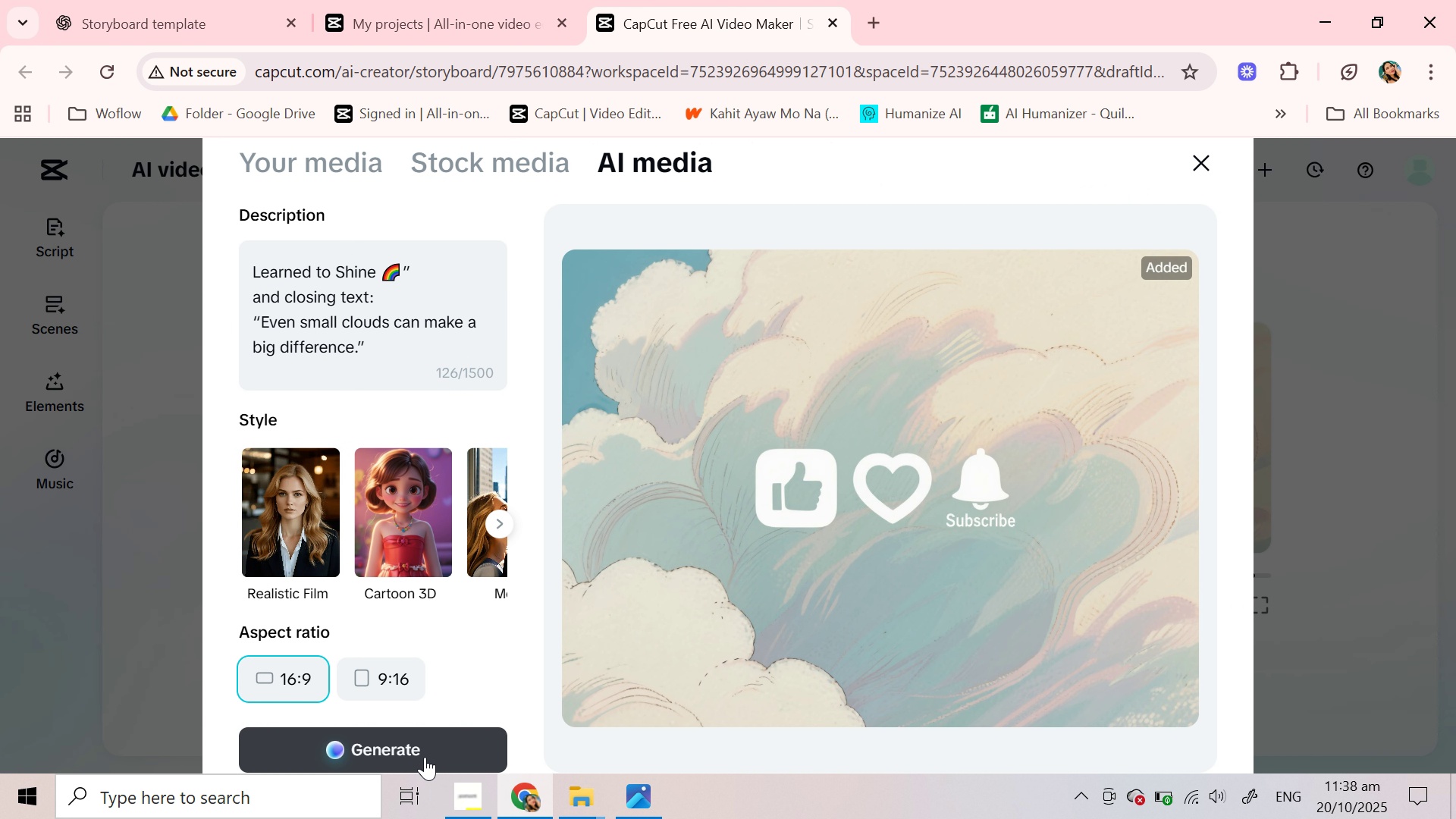 
left_click([425, 757])
 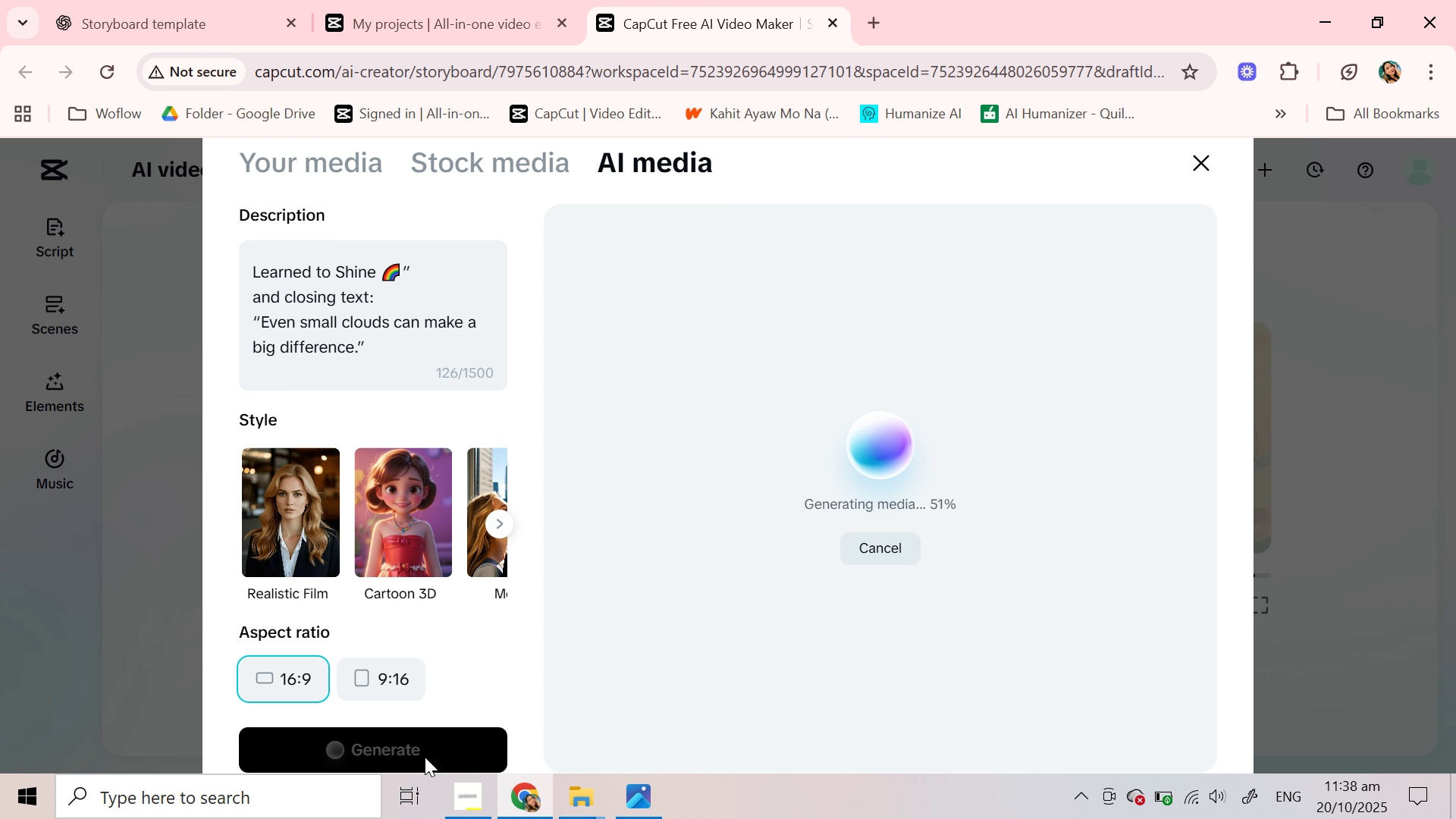 
wait(10.29)
 